 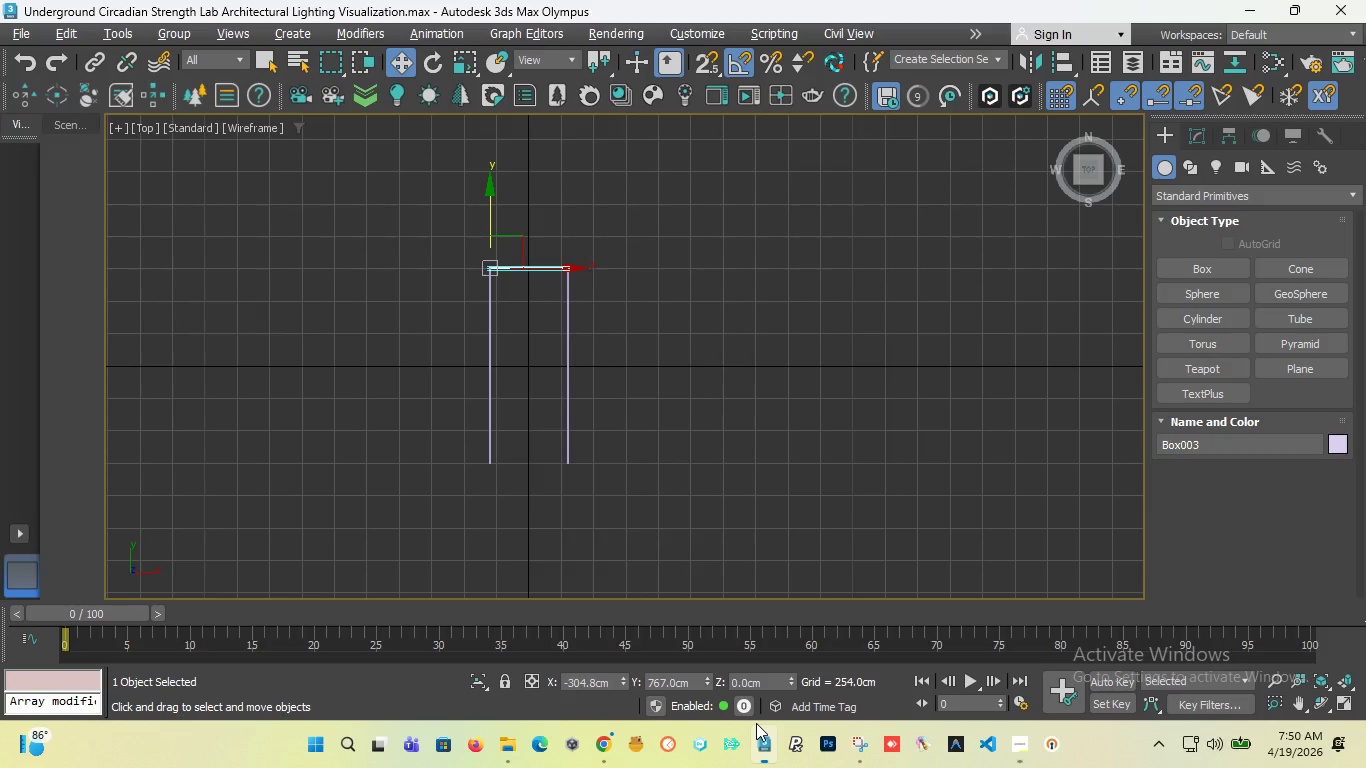 
scroll: coordinate [561, 280], scroll_direction: none, amount: 0.0
 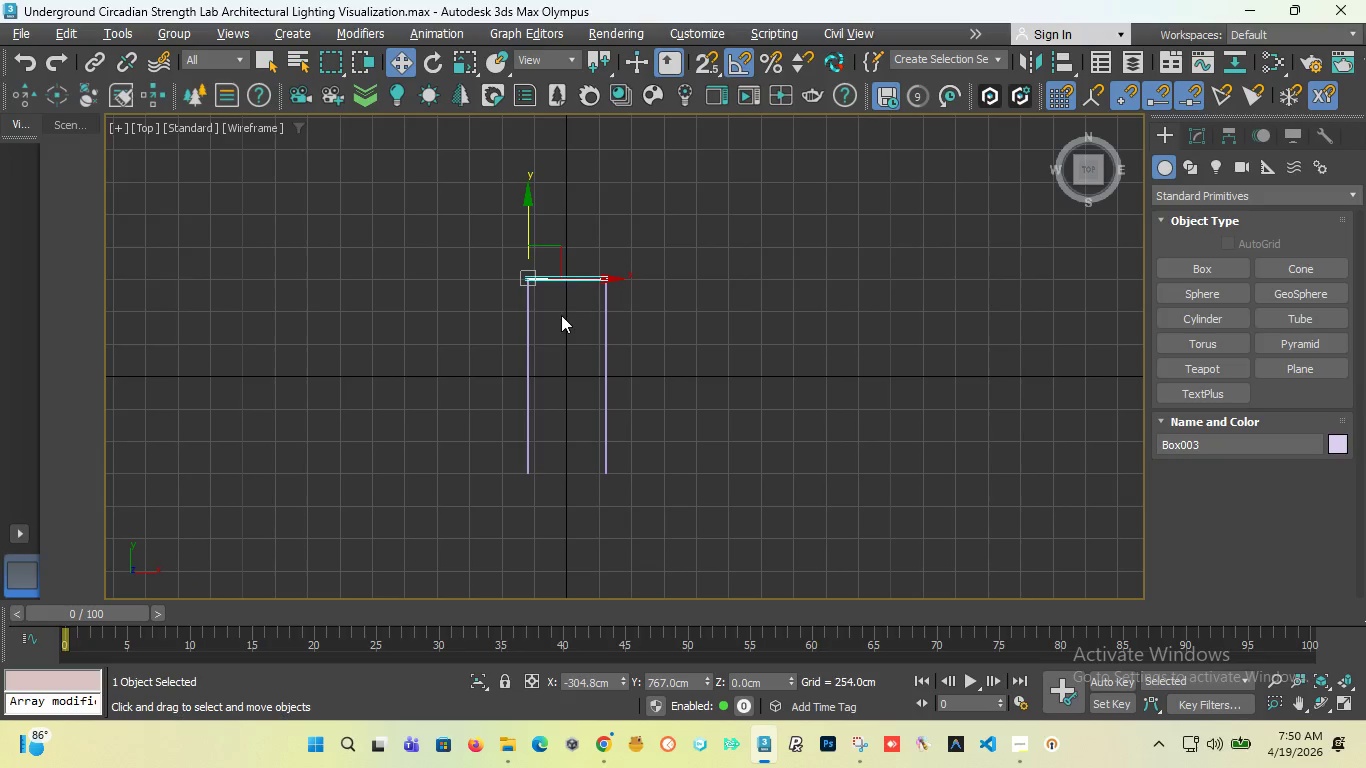 
scroll: coordinate [558, 316], scroll_direction: up, amount: 1.0
 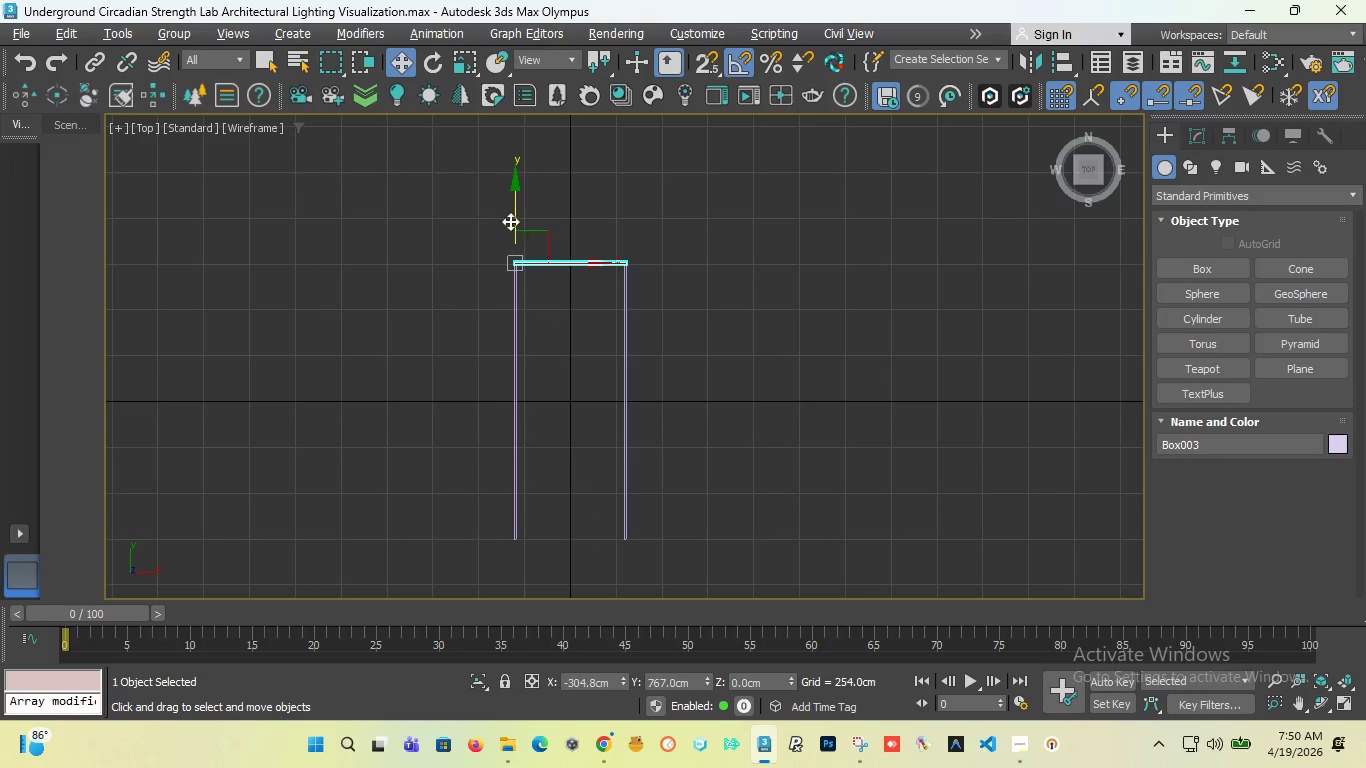 
hold_key(key=ShiftLeft, duration=3.7)
left_click_drag(start_coordinate=[514, 212], to_coordinate=[625, 498])
 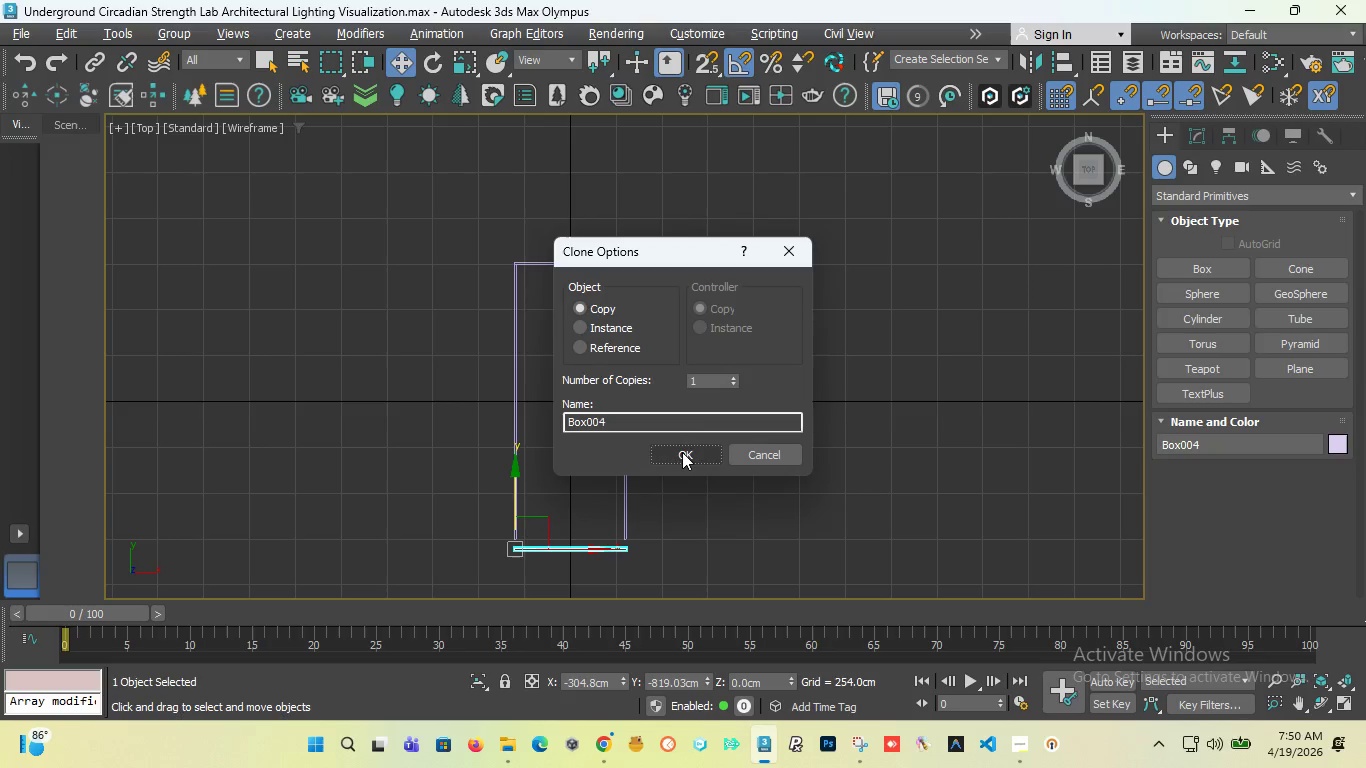 
left_click([682, 452])
 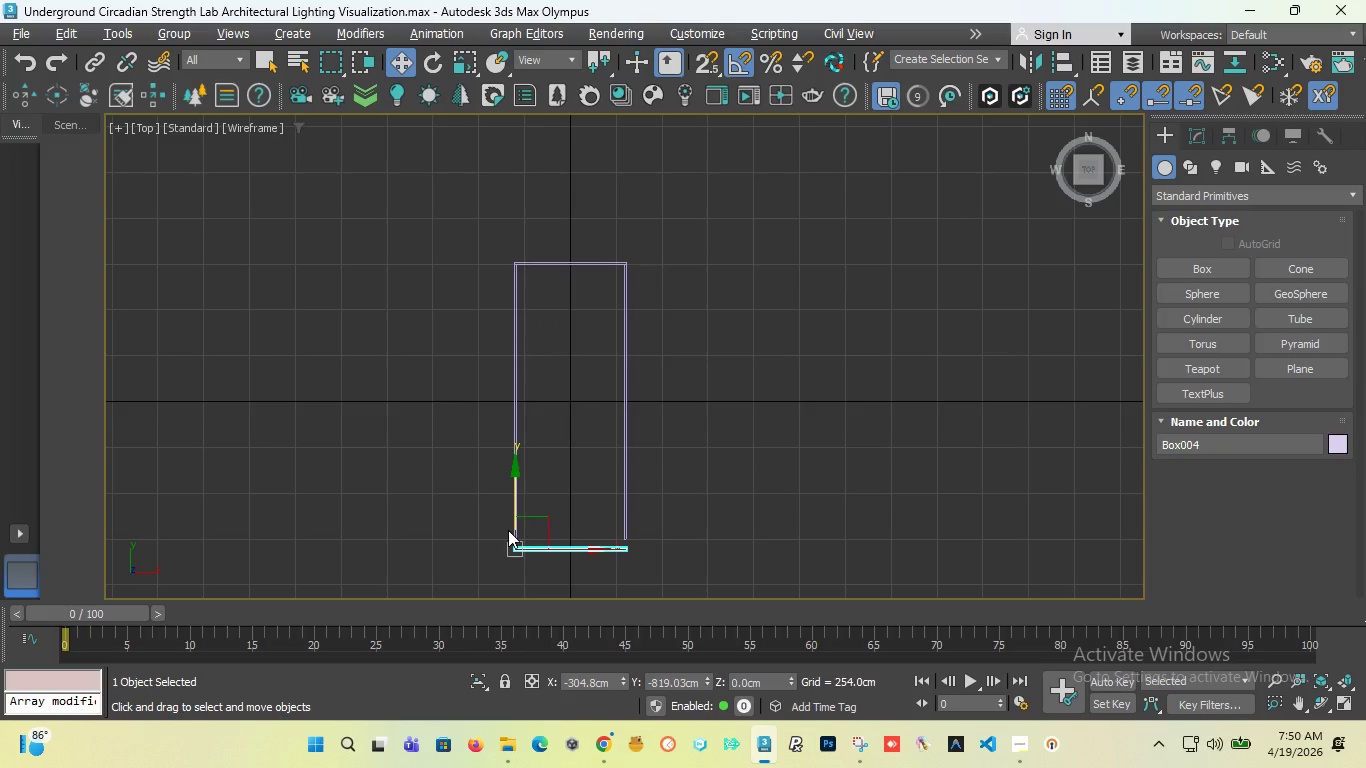 
scroll: coordinate [516, 524], scroll_direction: up, amount: 9.0
 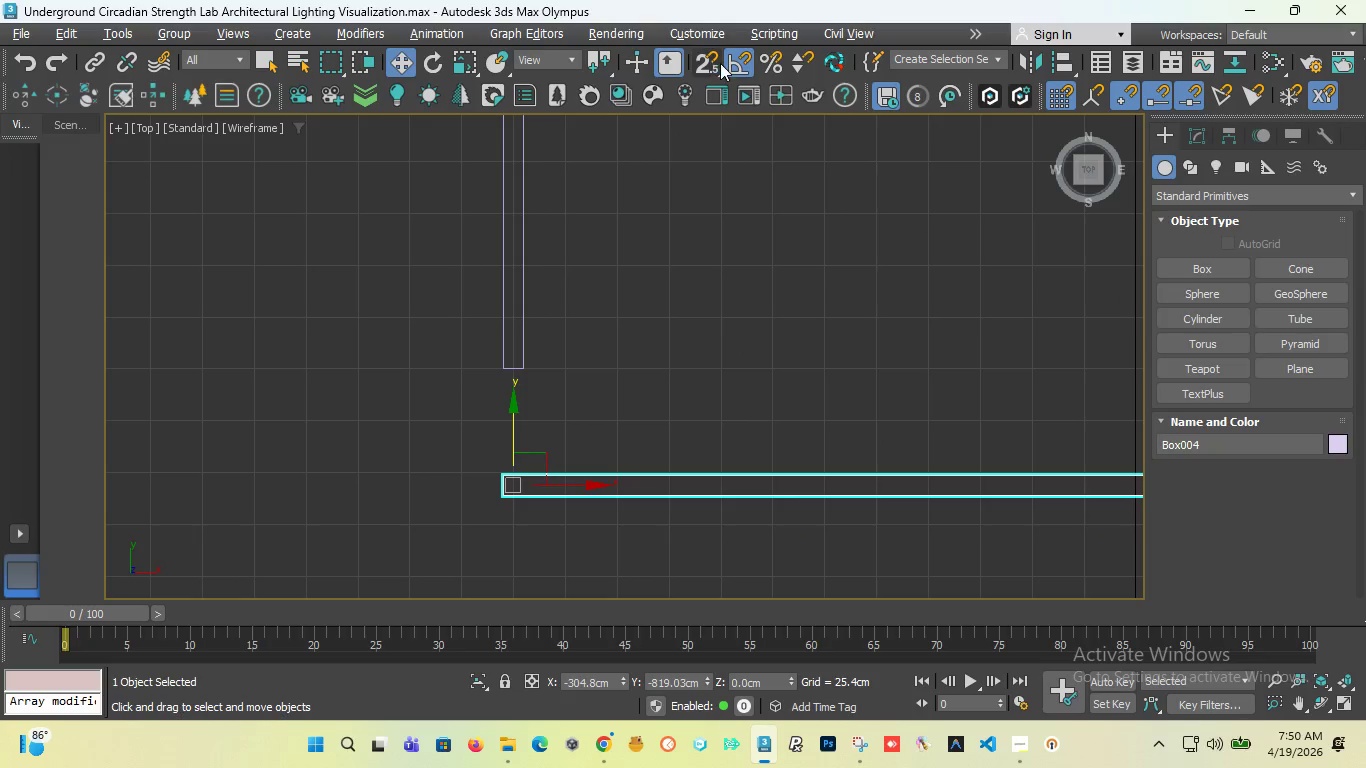 
left_click([713, 65])
 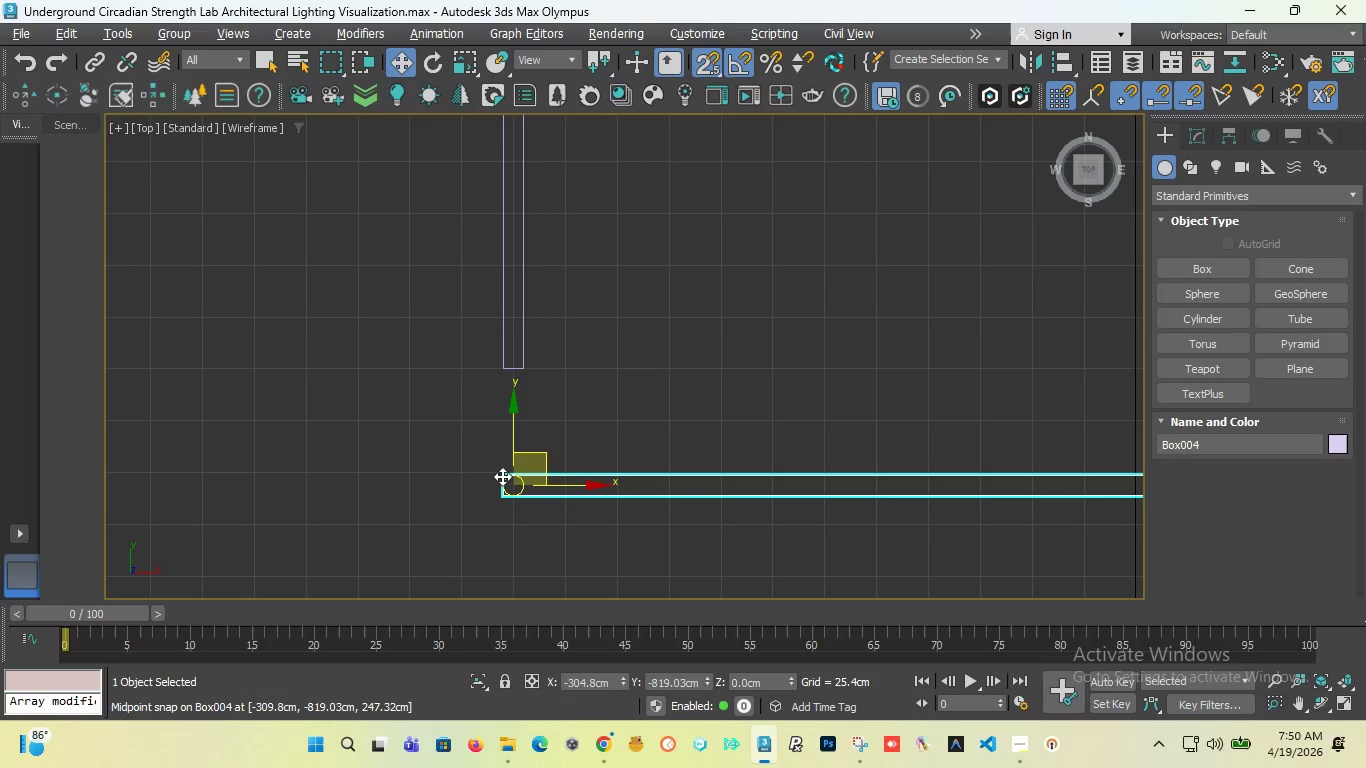 
left_click_drag(start_coordinate=[502, 476], to_coordinate=[509, 421])
 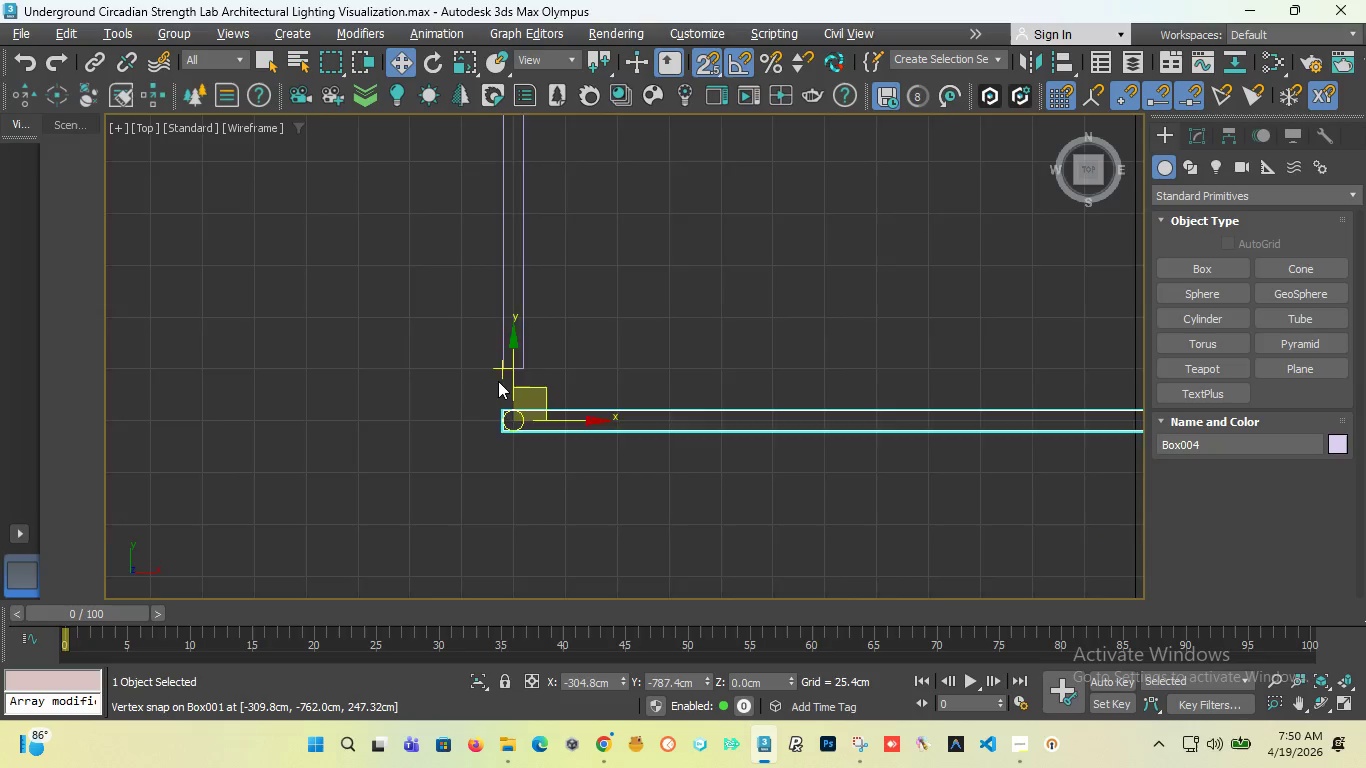 
scroll: coordinate [498, 381], scroll_direction: up, amount: 4.0
 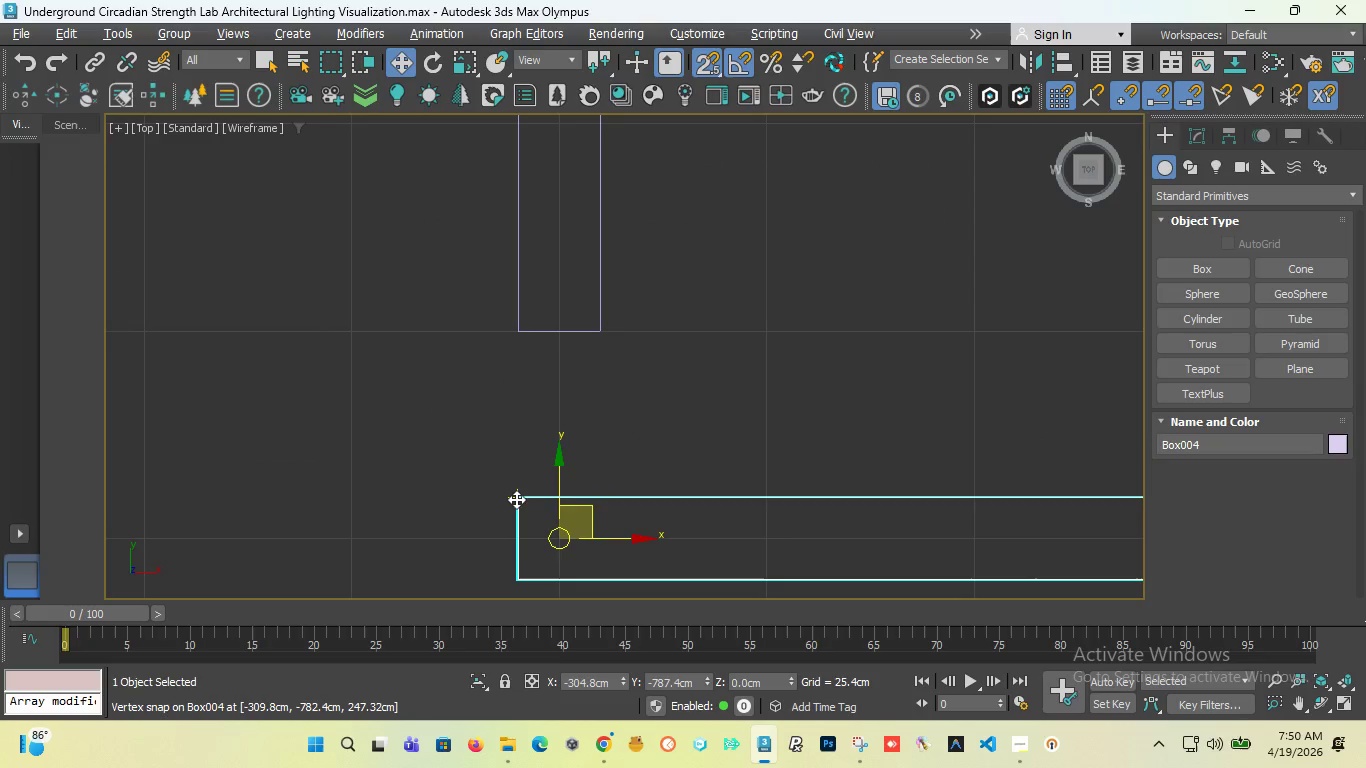 
left_click_drag(start_coordinate=[516, 499], to_coordinate=[521, 341])
 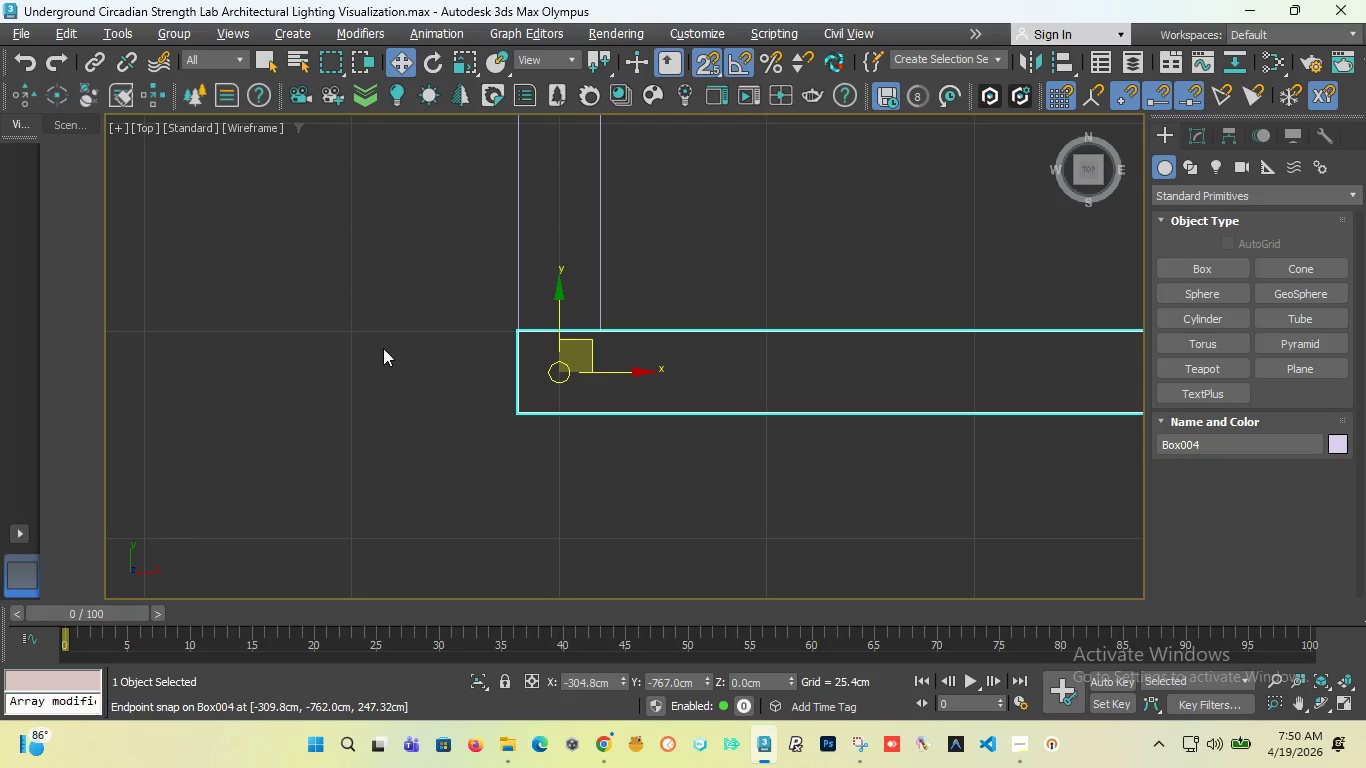 
scroll: coordinate [379, 348], scroll_direction: down, amount: 12.0
 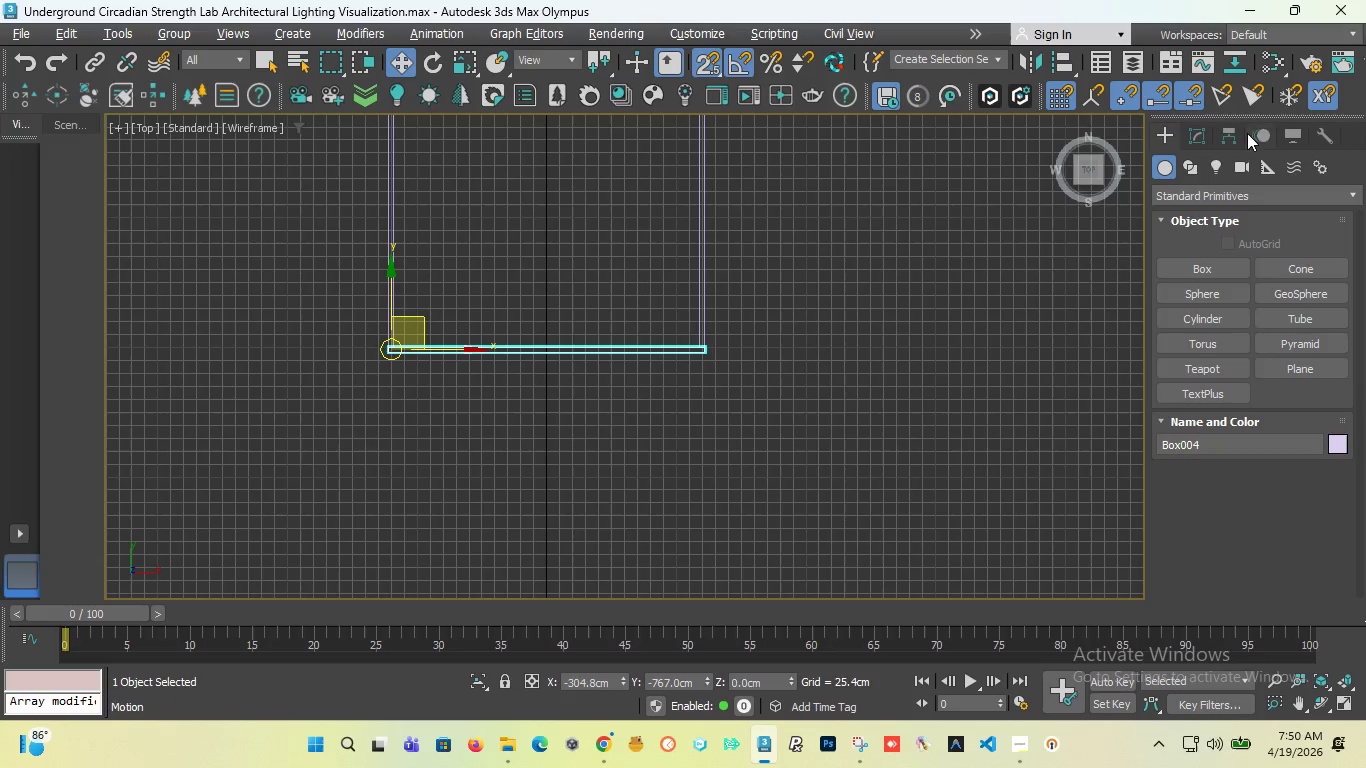 
left_click([1206, 132])
 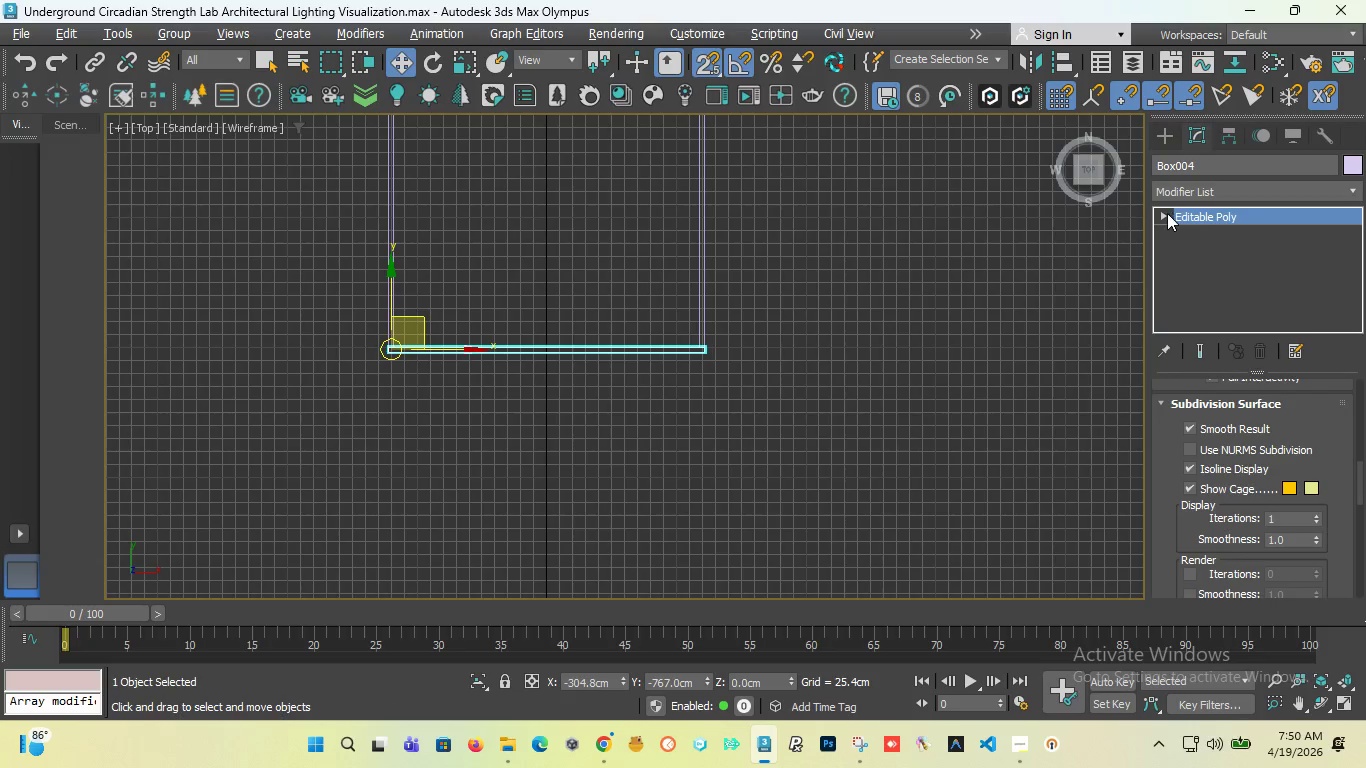 
left_click([1160, 213])
 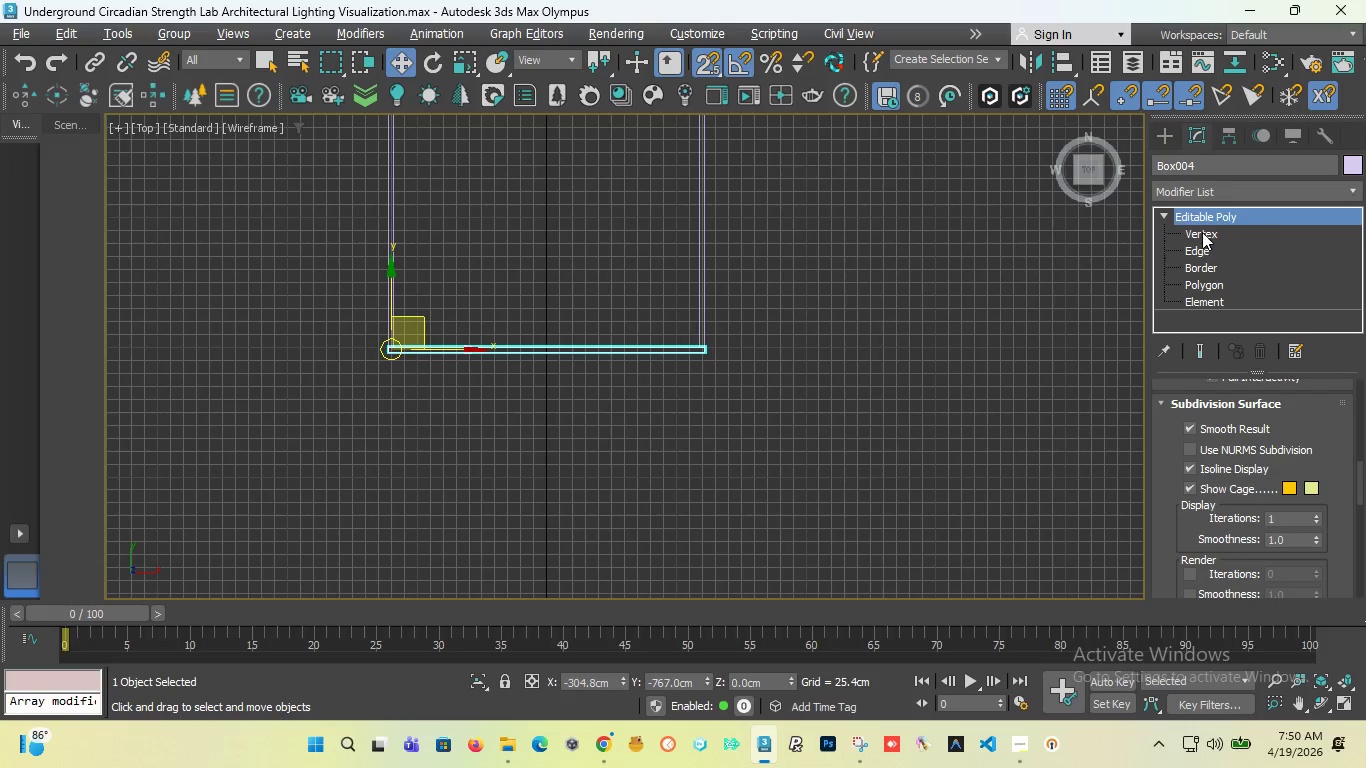 
left_click([1202, 232])
 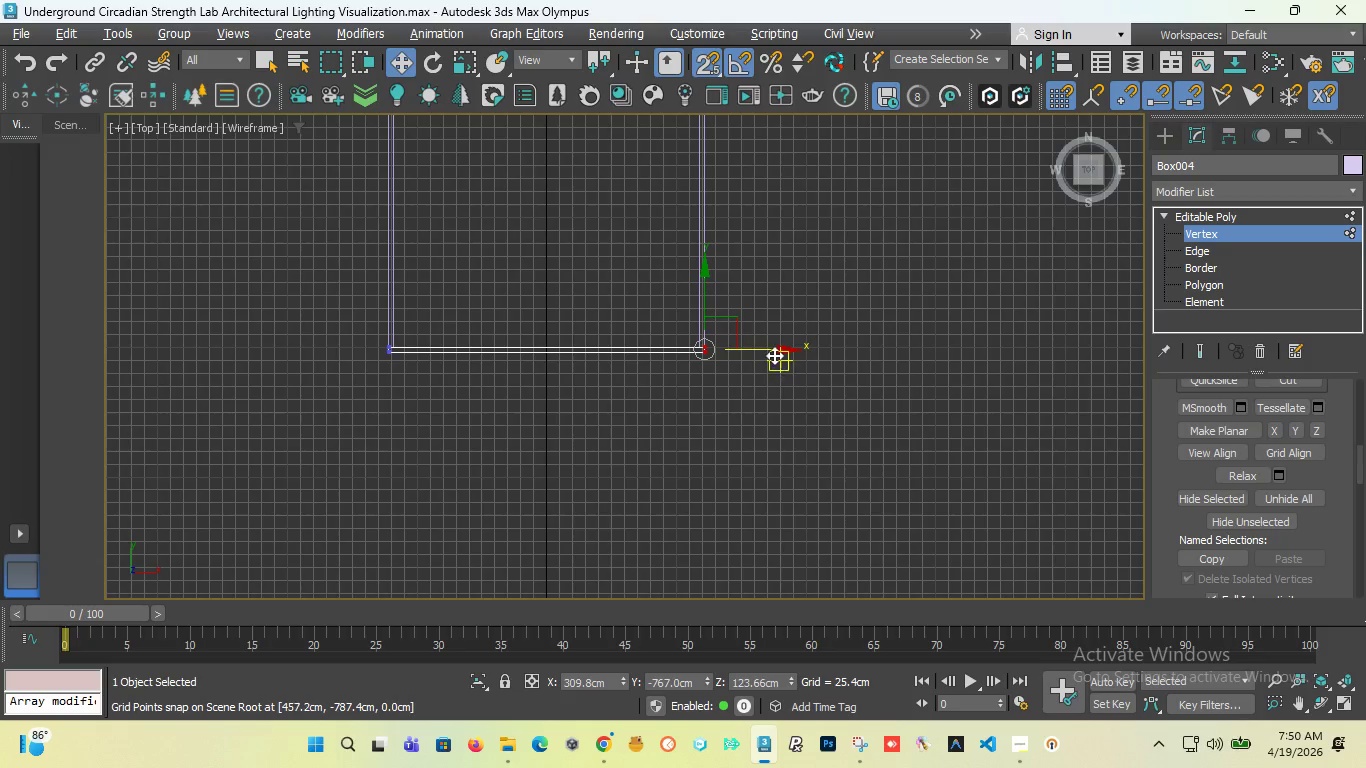 
left_click_drag(start_coordinate=[774, 350], to_coordinate=[446, 361])
 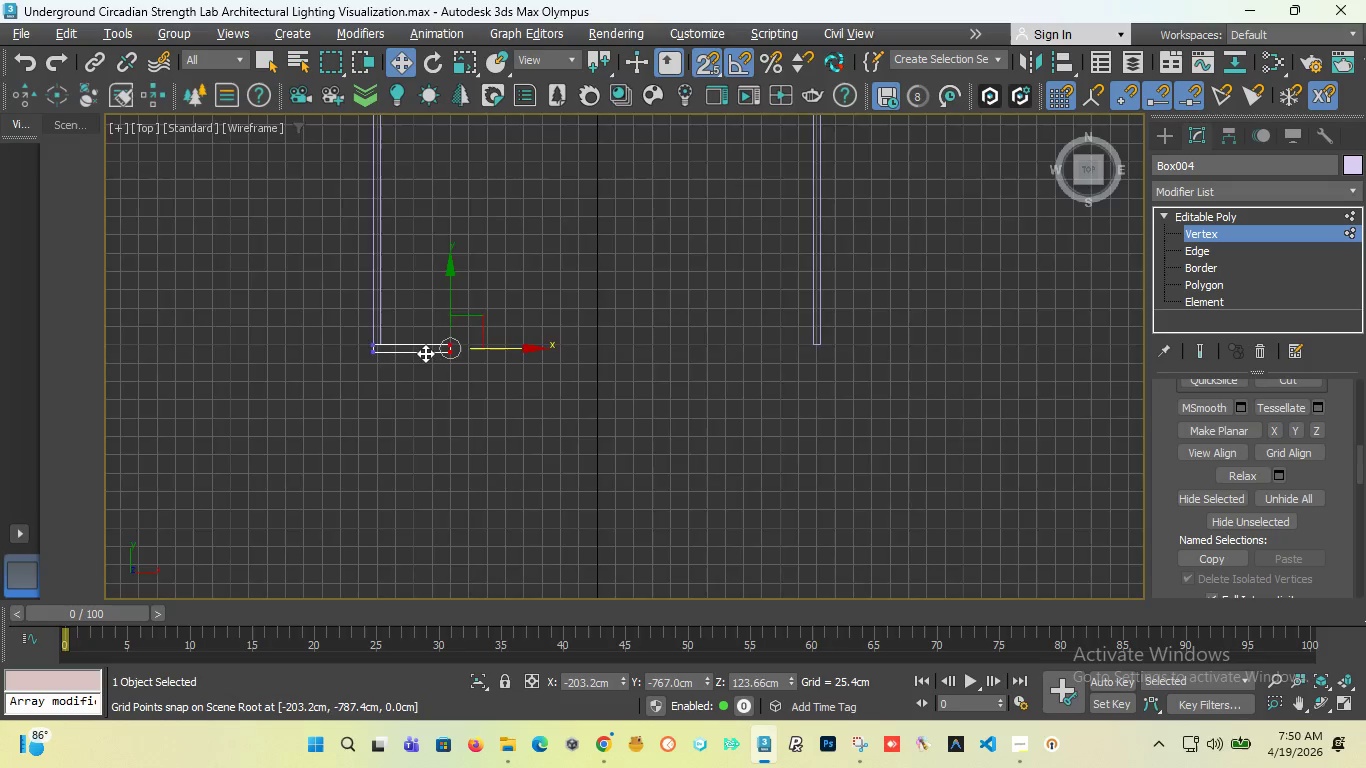 
scroll: coordinate [425, 353], scroll_direction: up, amount: 2.0
 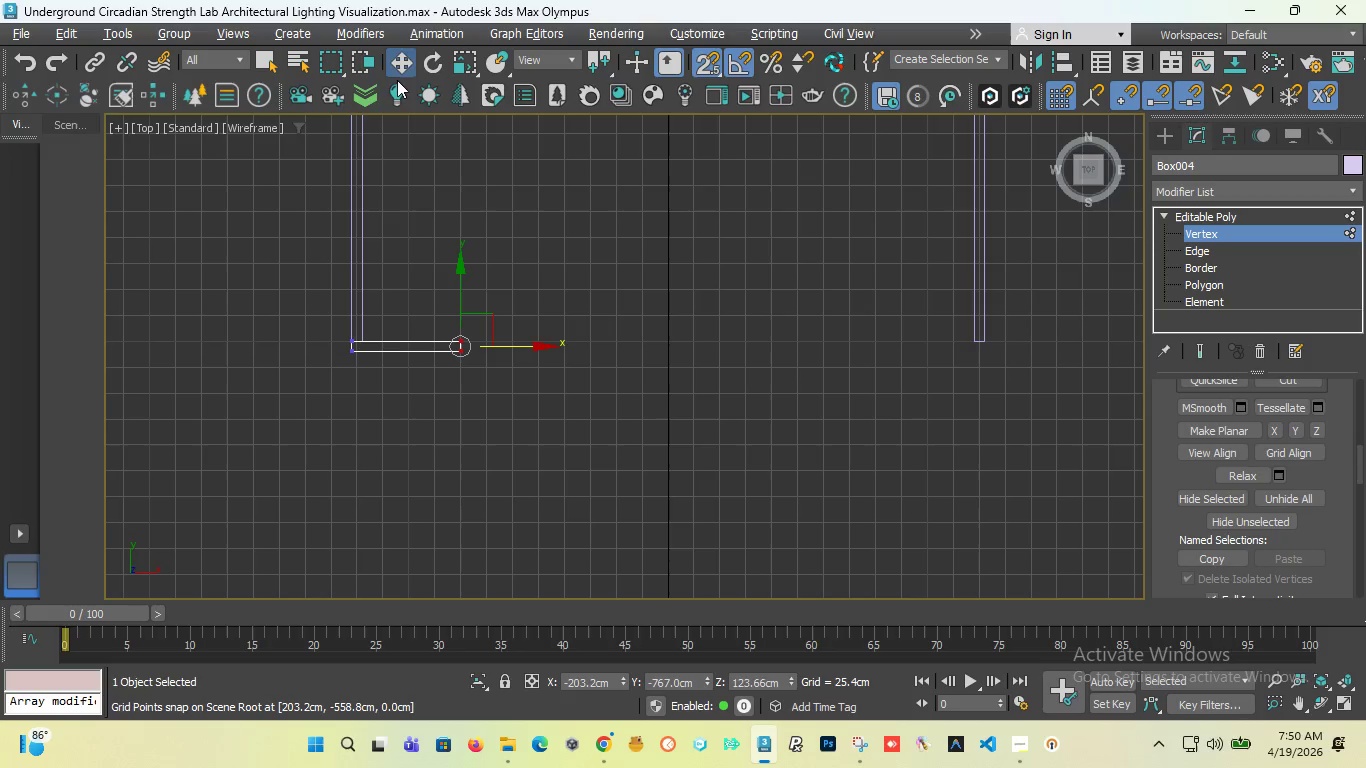 
wait(5.18)
 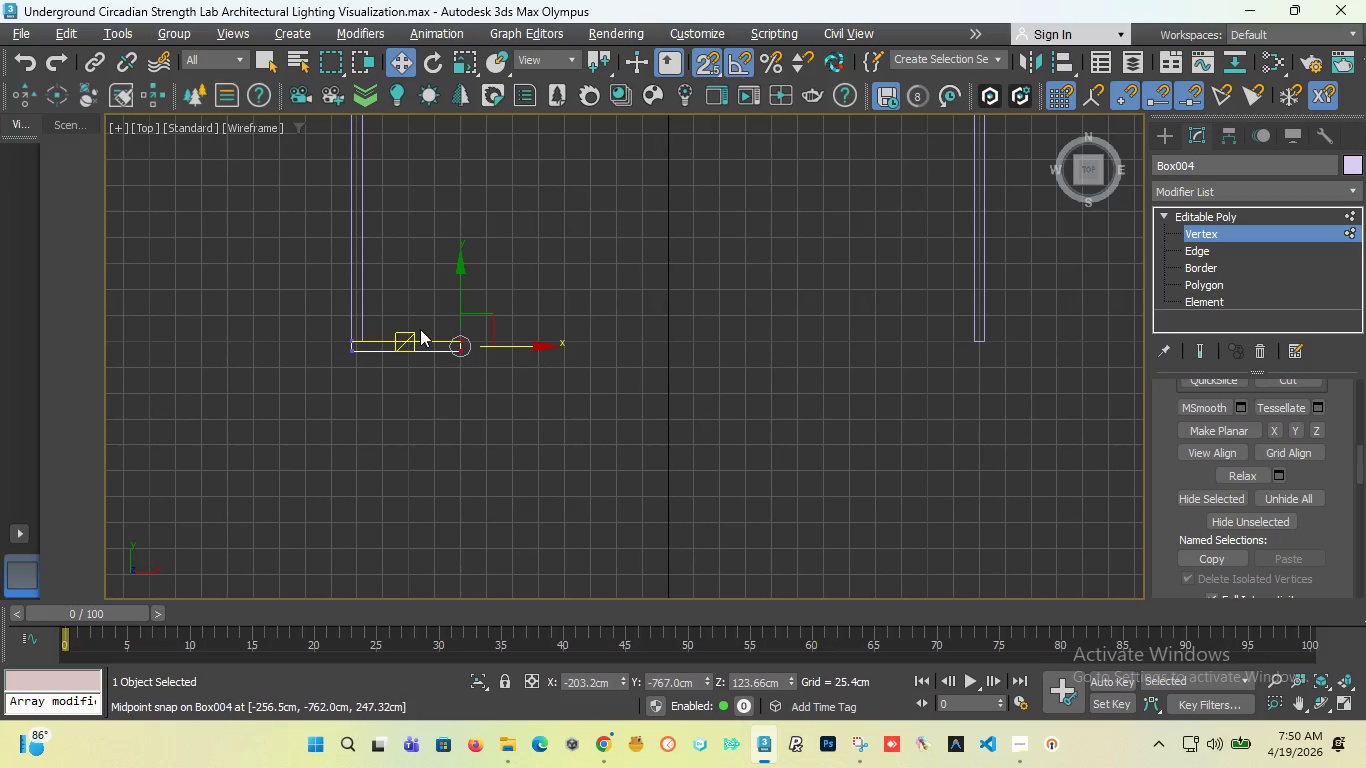 
left_click([1169, 133])
 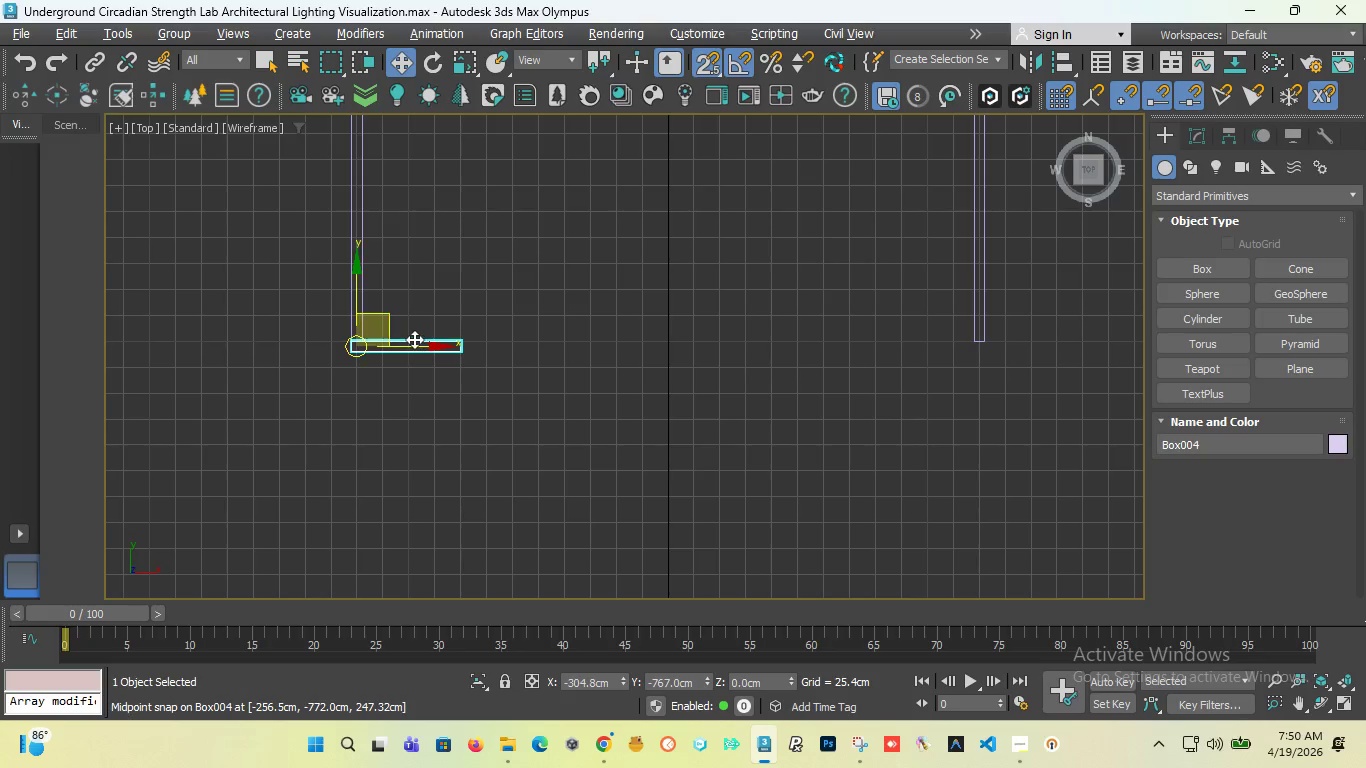 
hold_key(key=ShiftLeft, duration=1.89)
left_click_drag(start_coordinate=[414, 345], to_coordinate=[861, 361])
 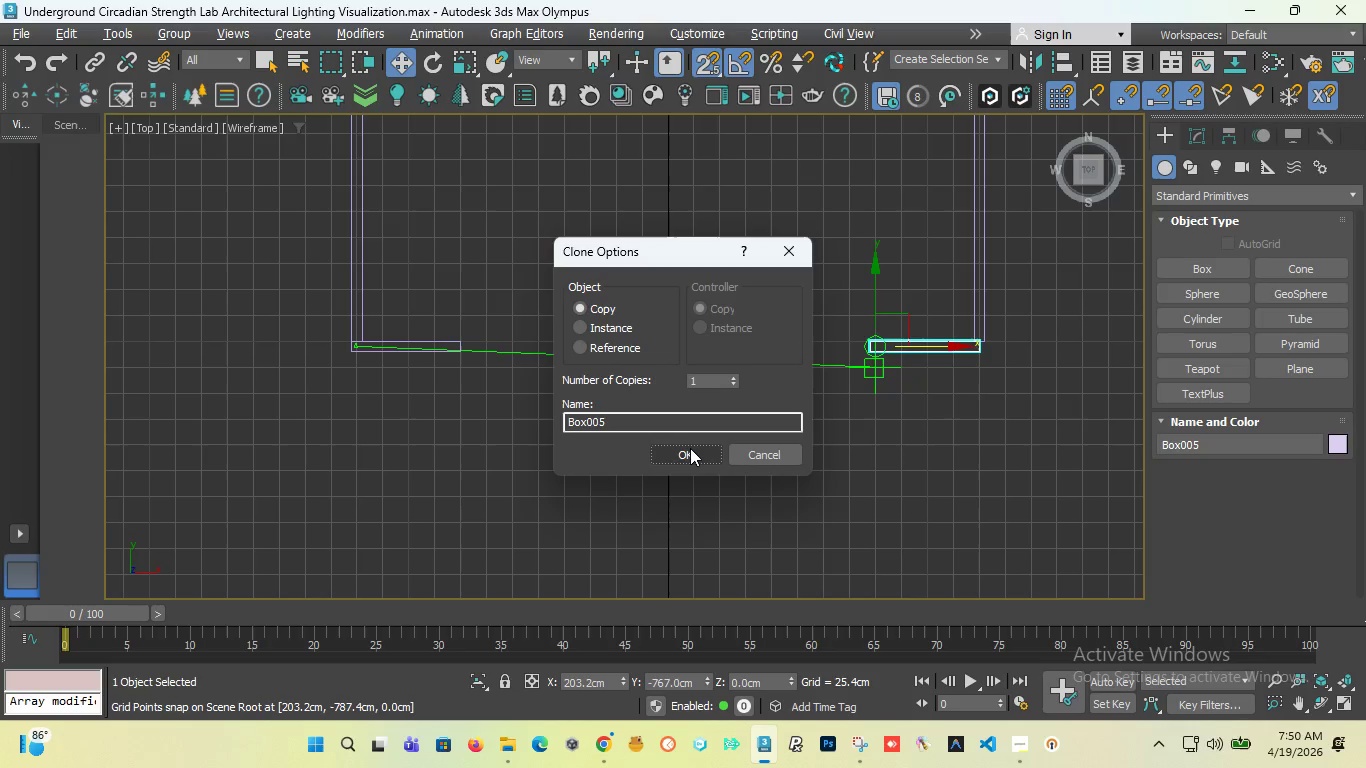 
left_click([690, 448])
 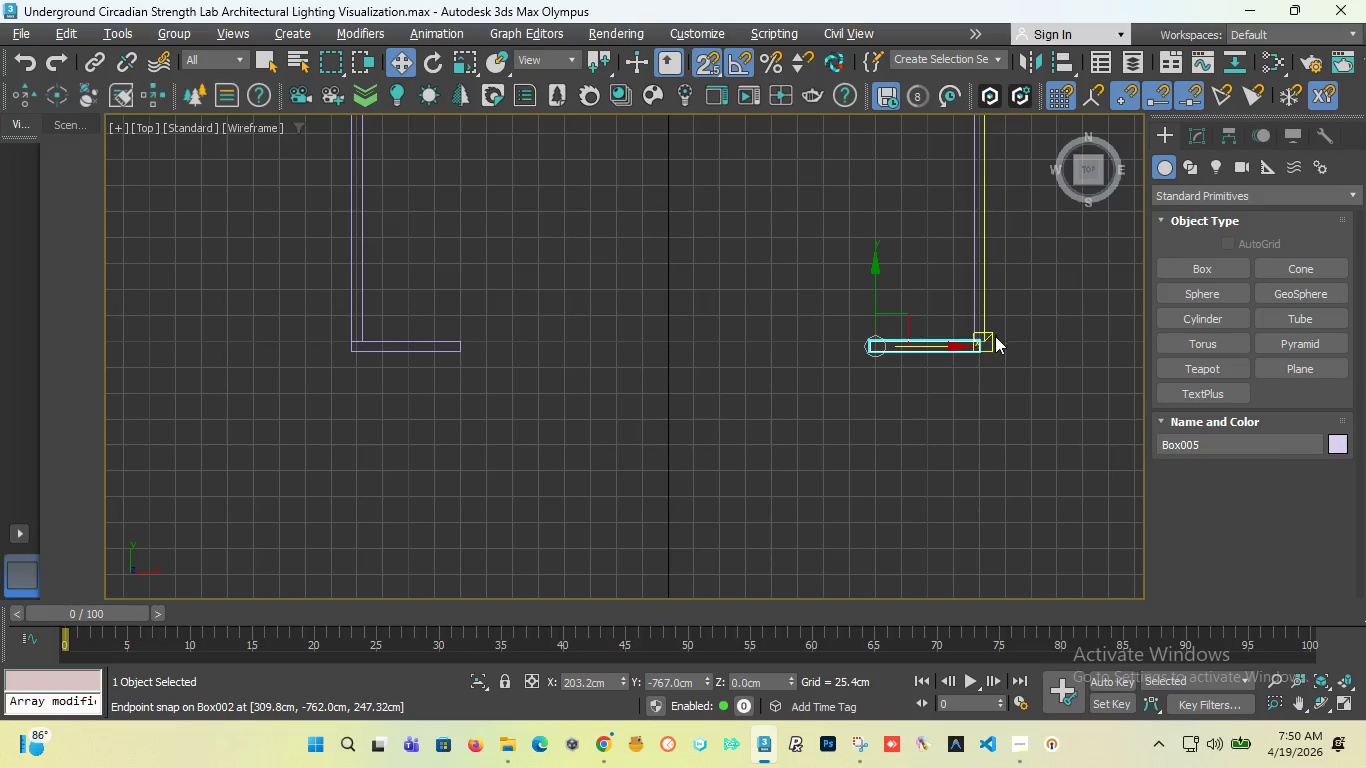 
scroll: coordinate [959, 326], scroll_direction: up, amount: 6.0
 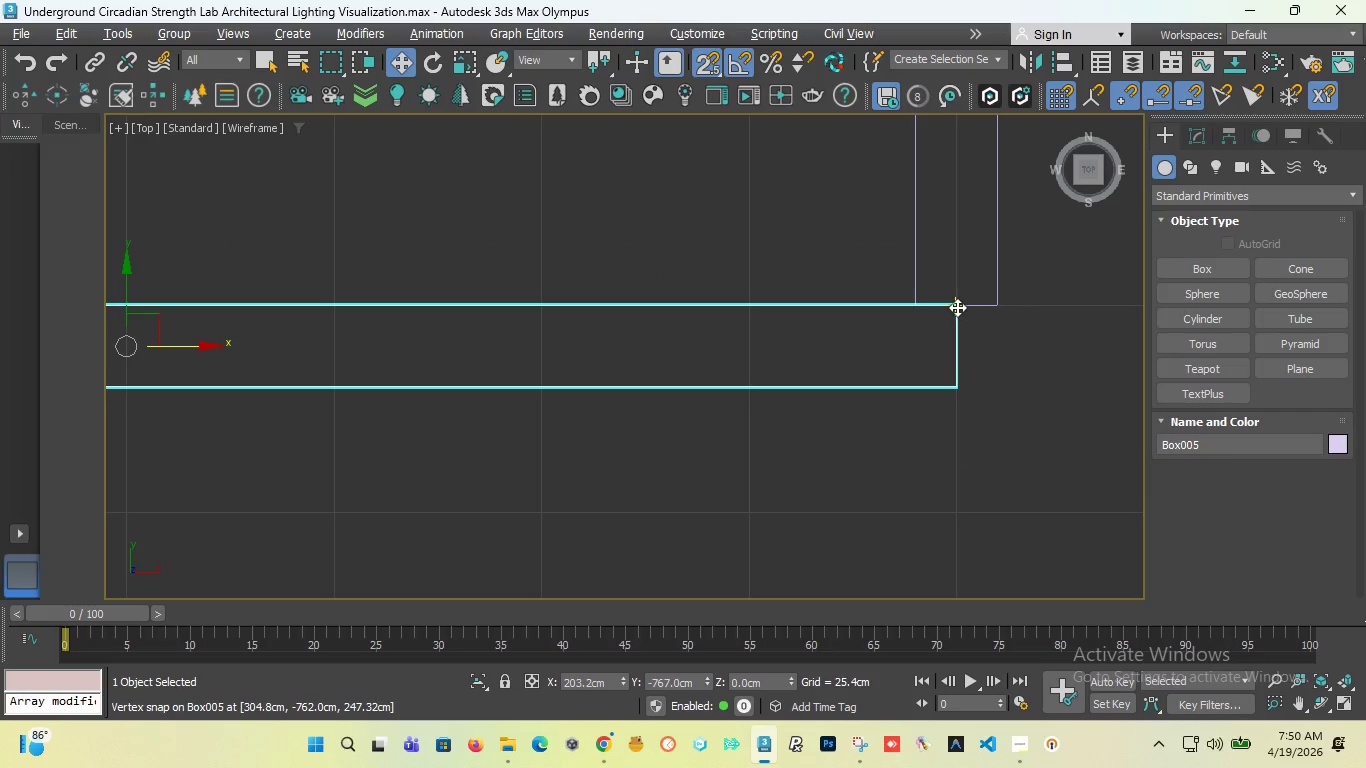 
left_click_drag(start_coordinate=[957, 307], to_coordinate=[991, 308])
 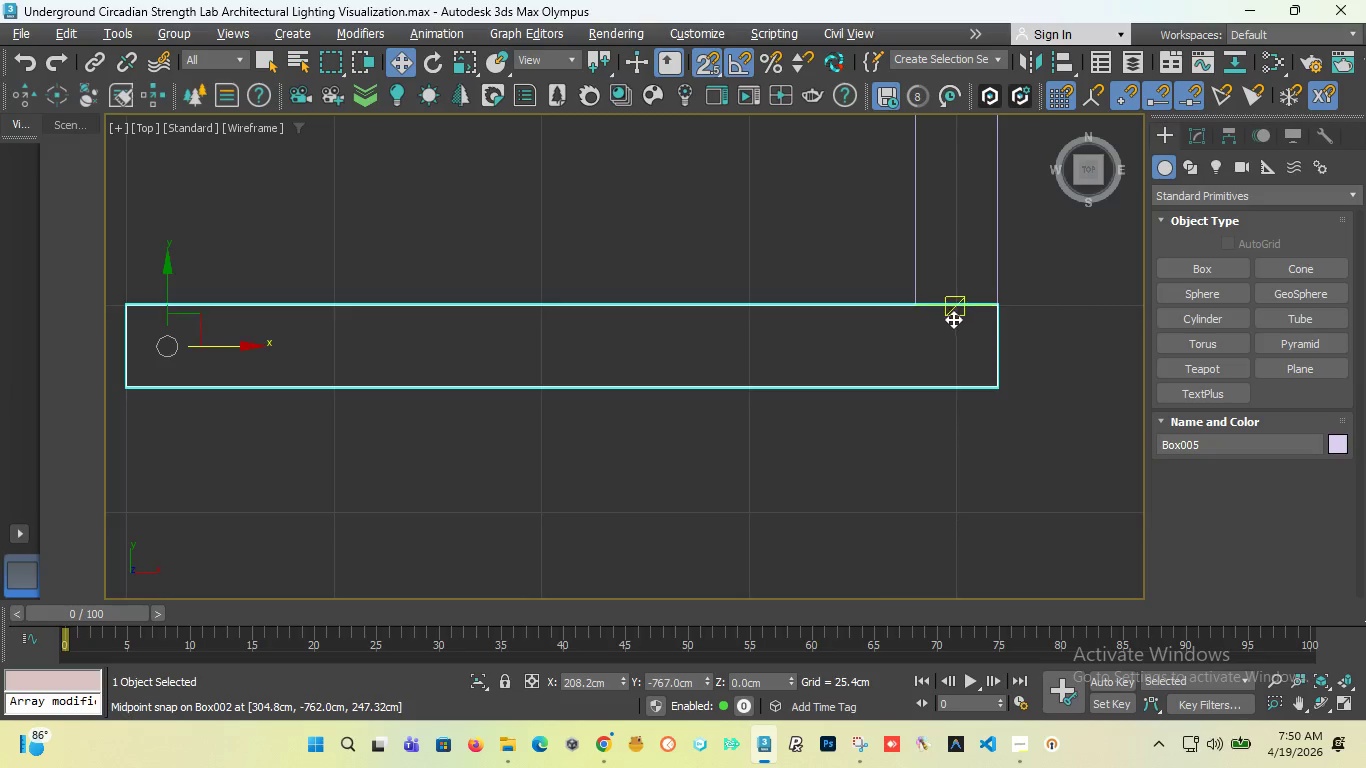 
scroll: coordinate [948, 335], scroll_direction: down, amount: 8.0
 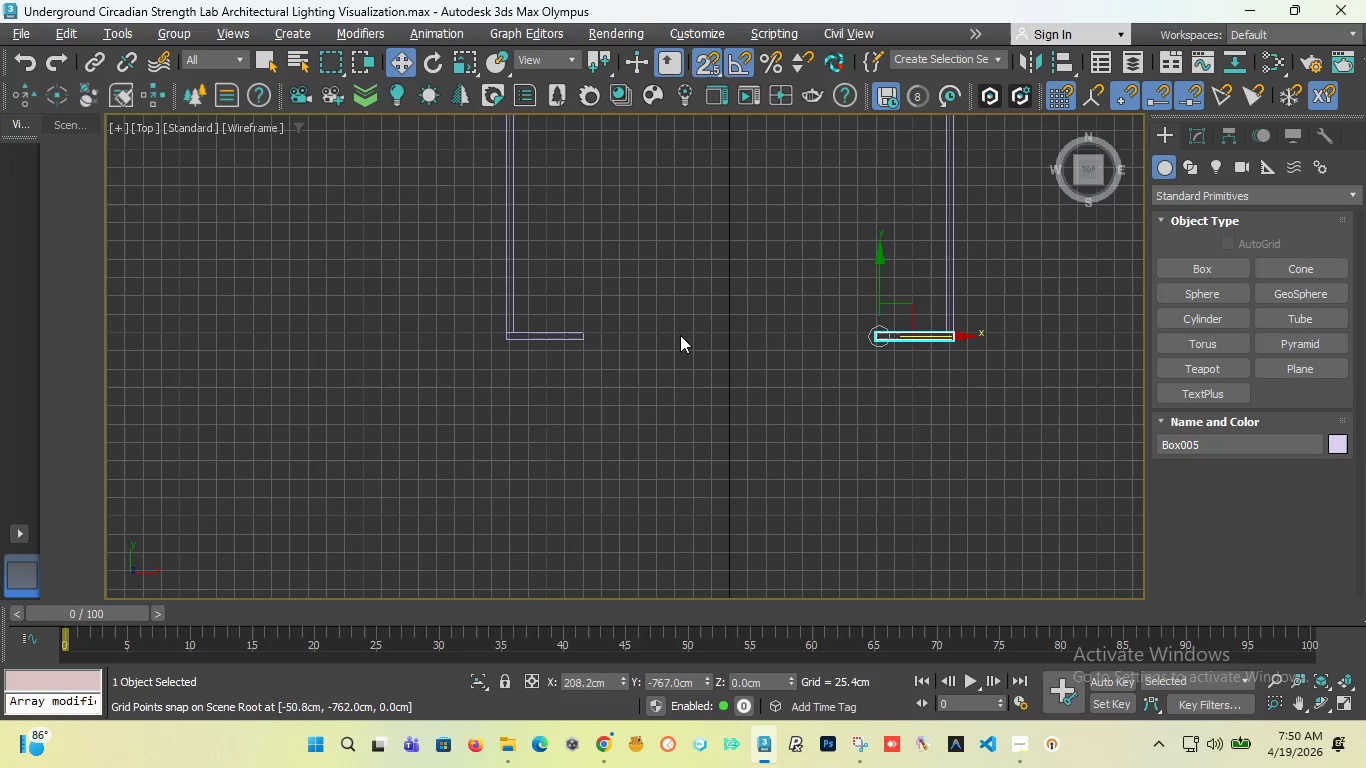 
scroll: coordinate [679, 335], scroll_direction: up, amount: 2.0
 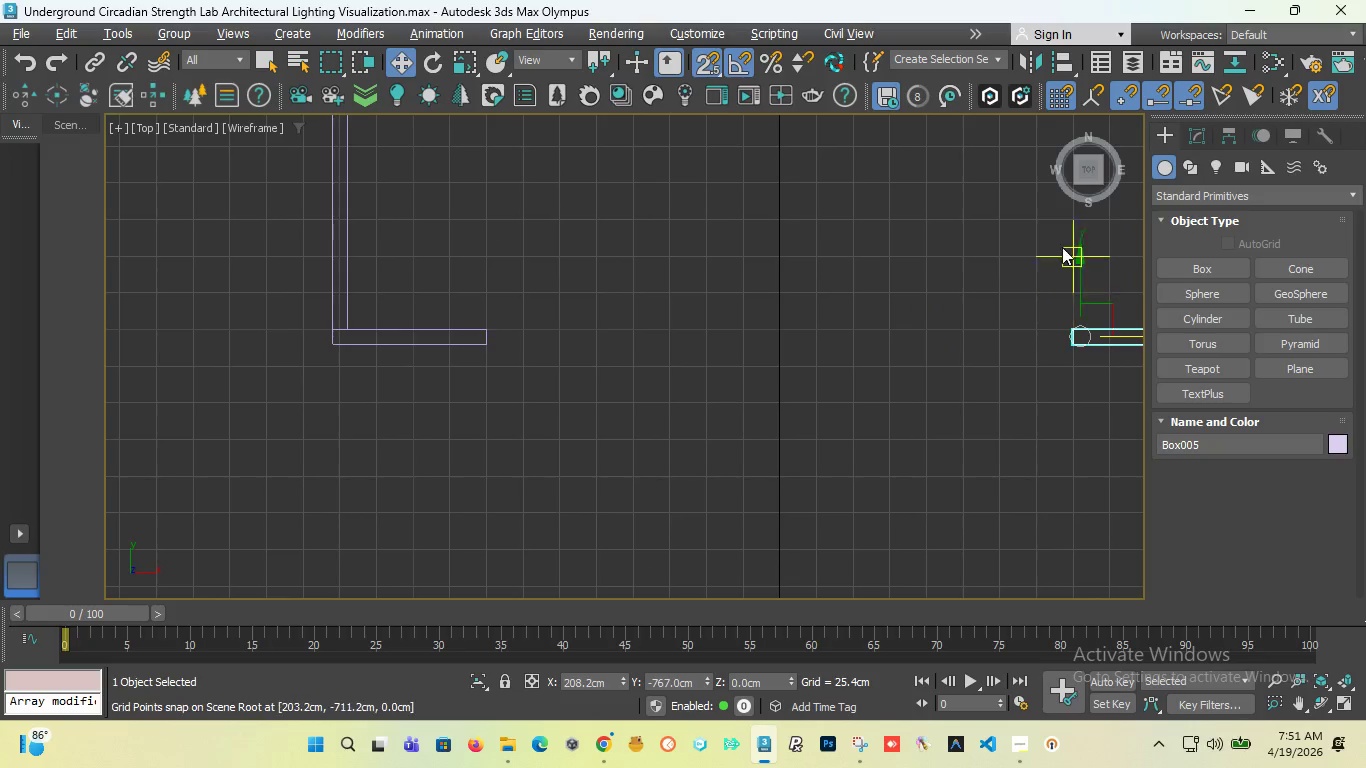 
left_click_drag(start_coordinate=[1089, 178], to_coordinate=[1085, 123])
 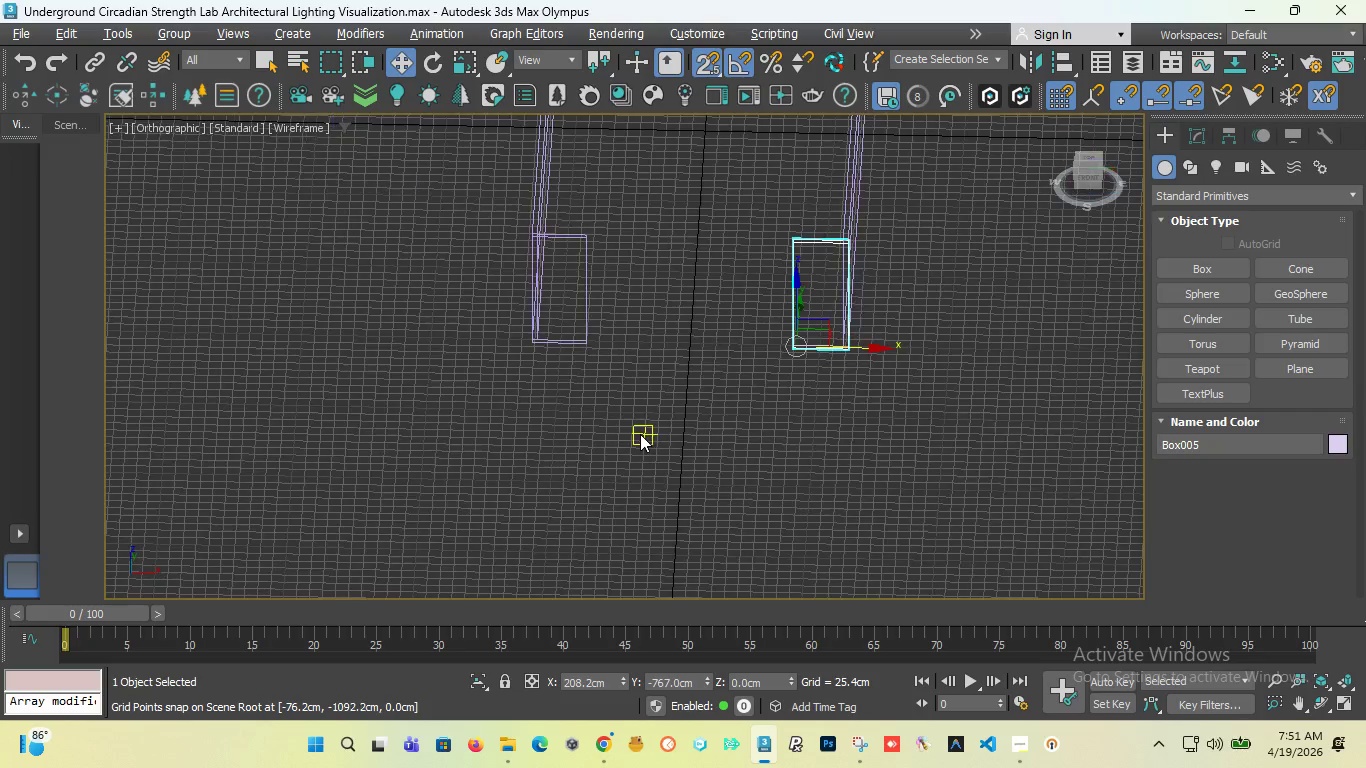 
scroll: coordinate [640, 434], scroll_direction: down, amount: 4.0
 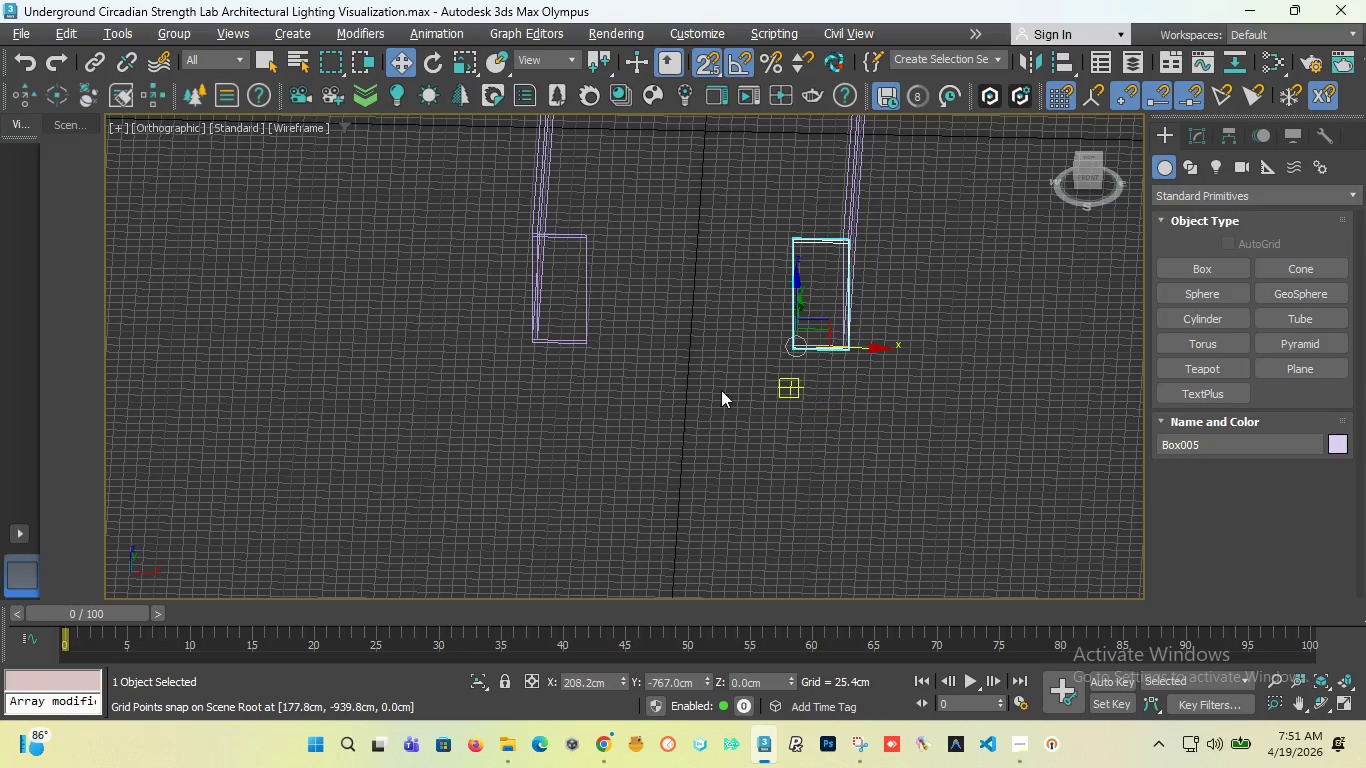 
scroll: coordinate [710, 388], scroll_direction: up, amount: 2.0
 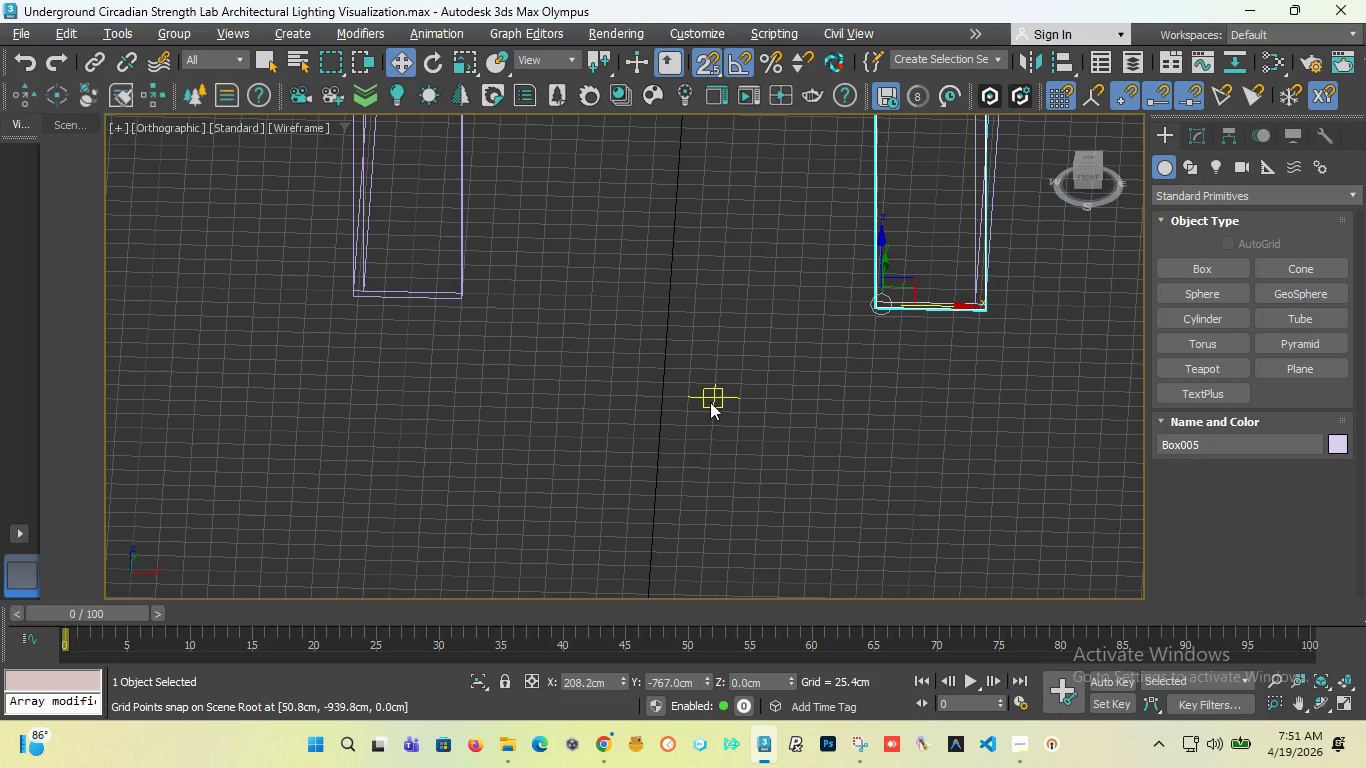 
scroll: coordinate [726, 294], scroll_direction: down, amount: 8.0
 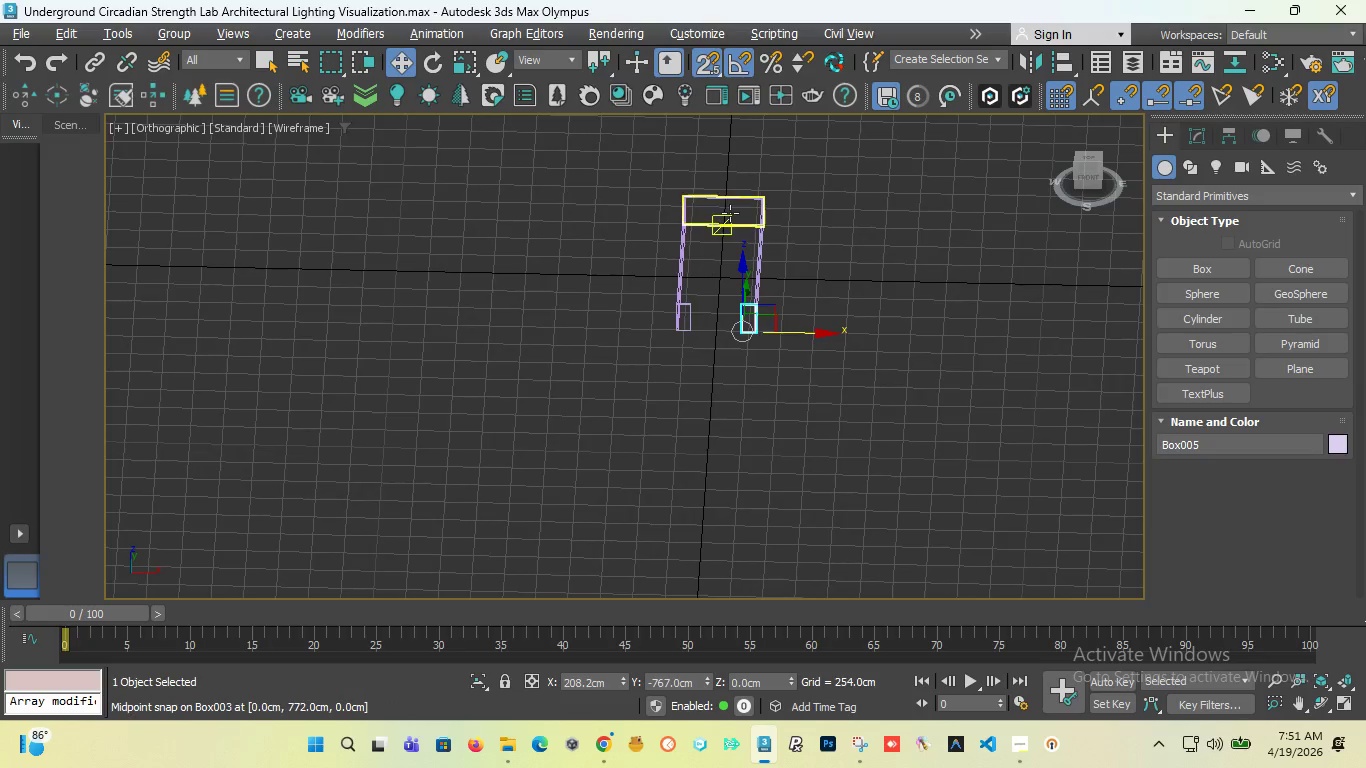 
scroll: coordinate [742, 202], scroll_direction: up, amount: 2.0
 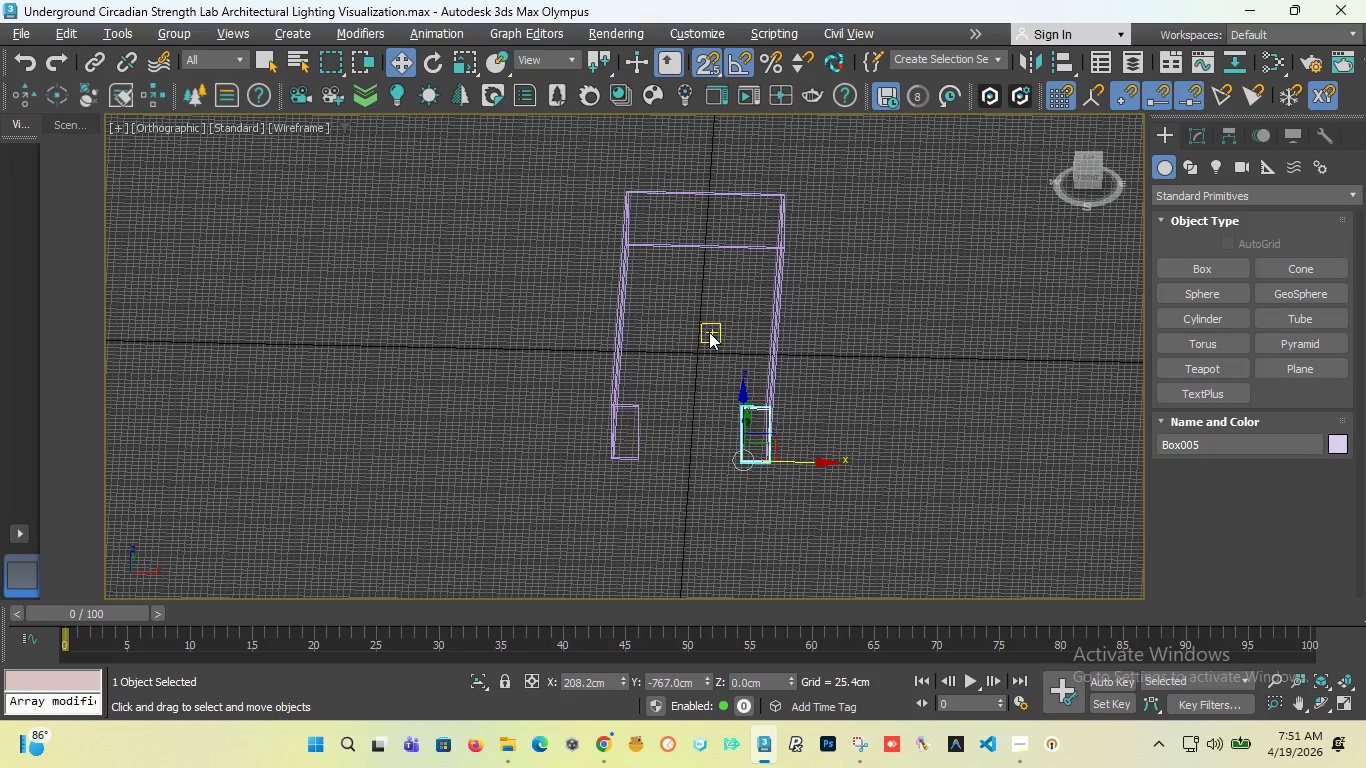 
wait(27.25)
 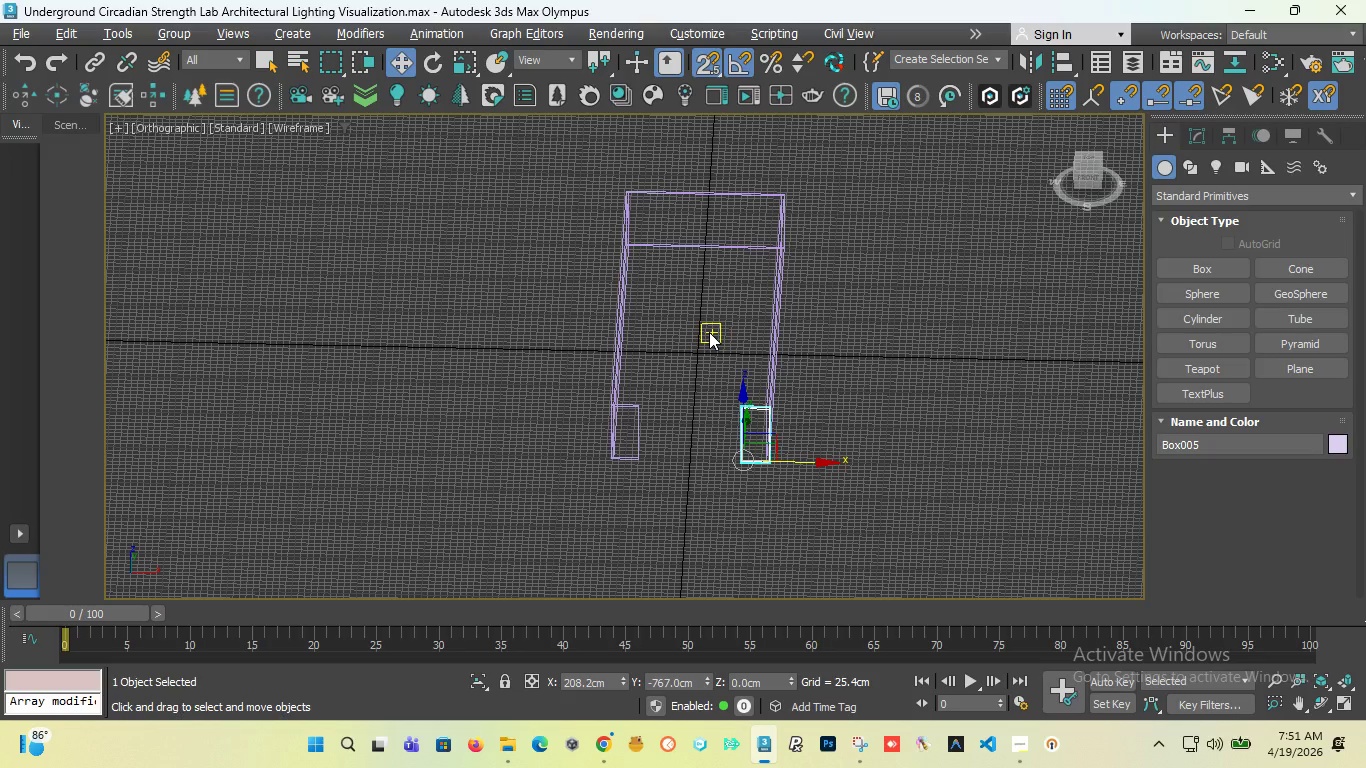 
key(T)
 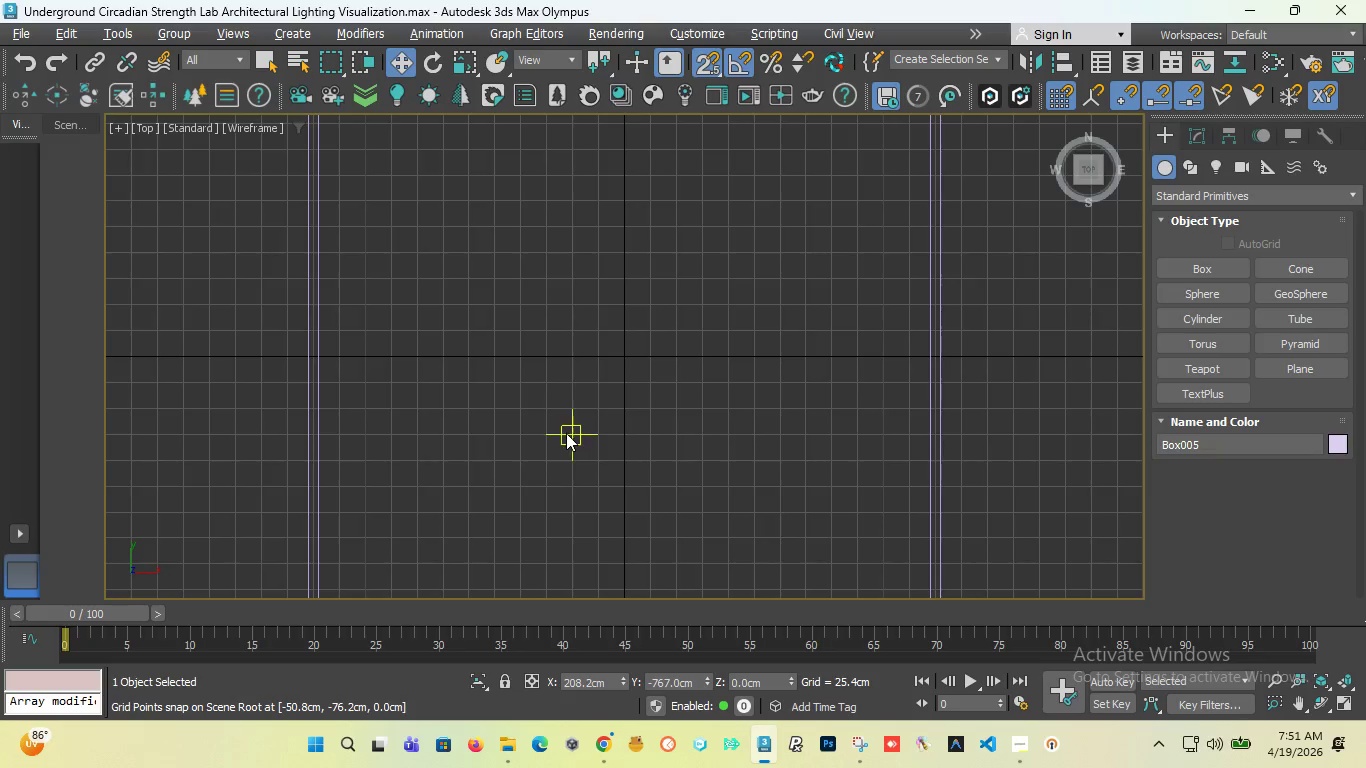 
scroll: coordinate [527, 336], scroll_direction: down, amount: 1.0
 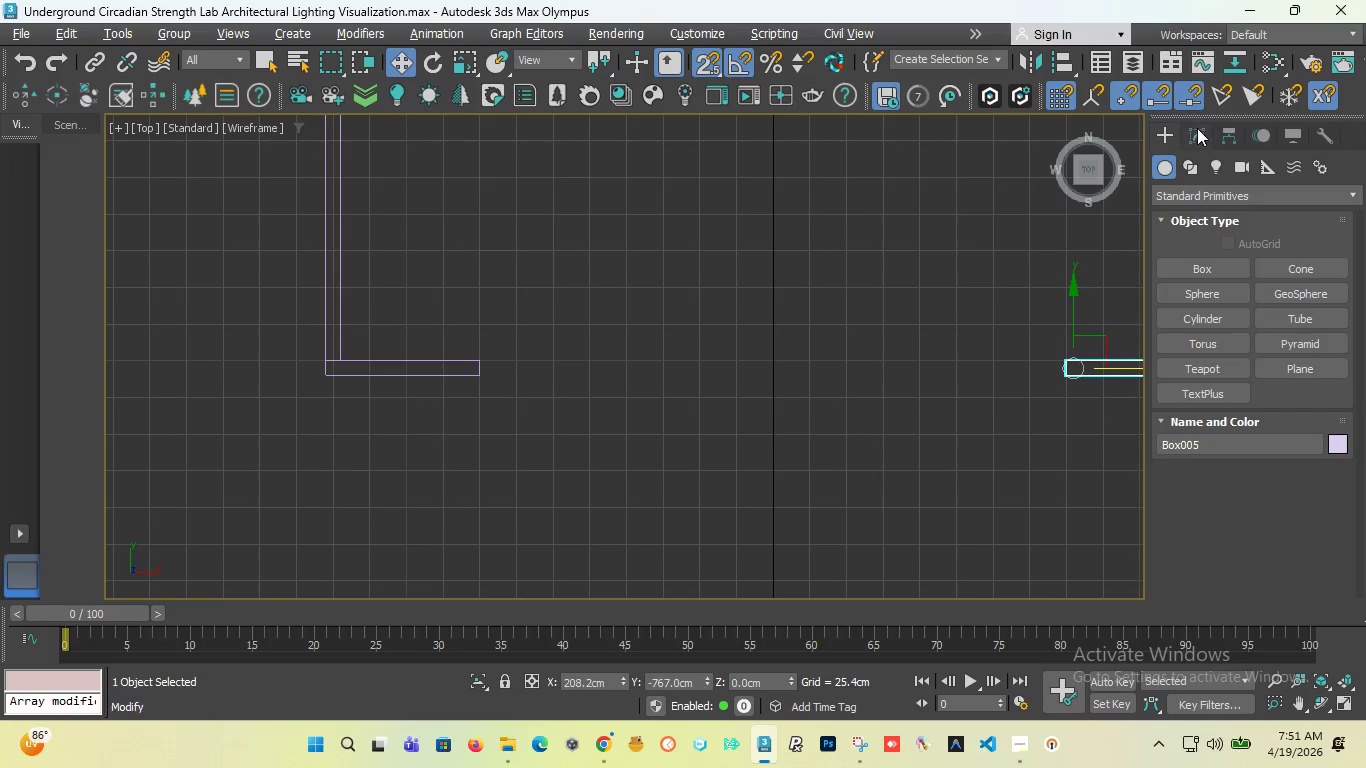 
left_click([1200, 126])
 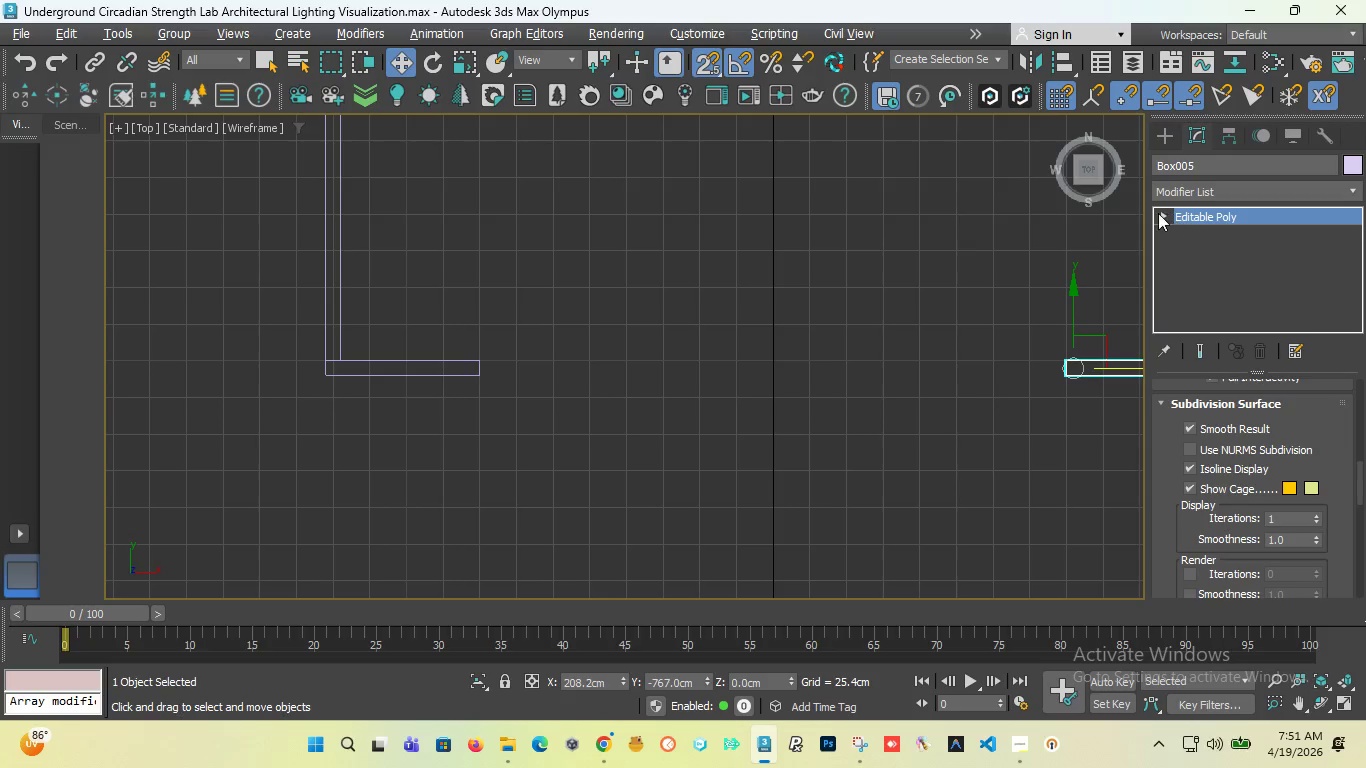 
left_click([1156, 213])
 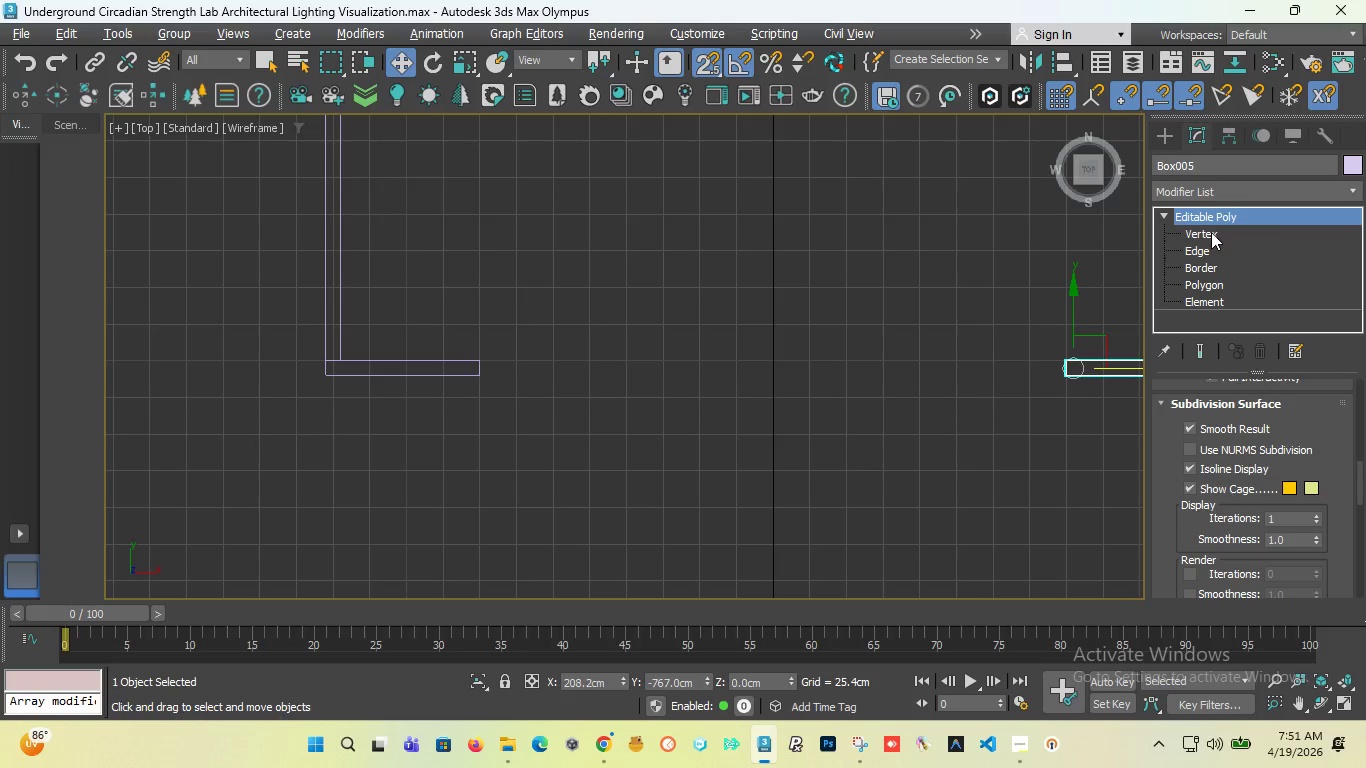 
left_click([1211, 232])
 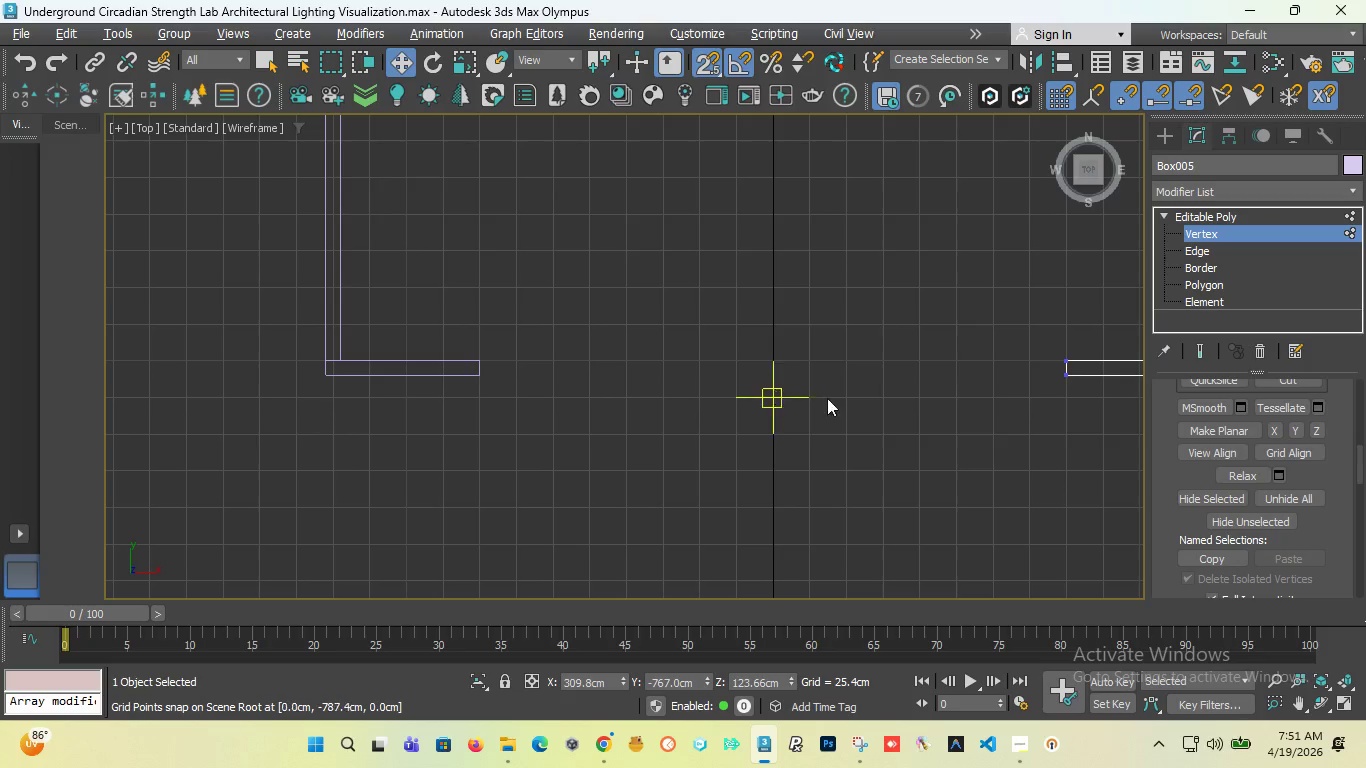 
scroll: coordinate [560, 301], scroll_direction: down, amount: 2.0
 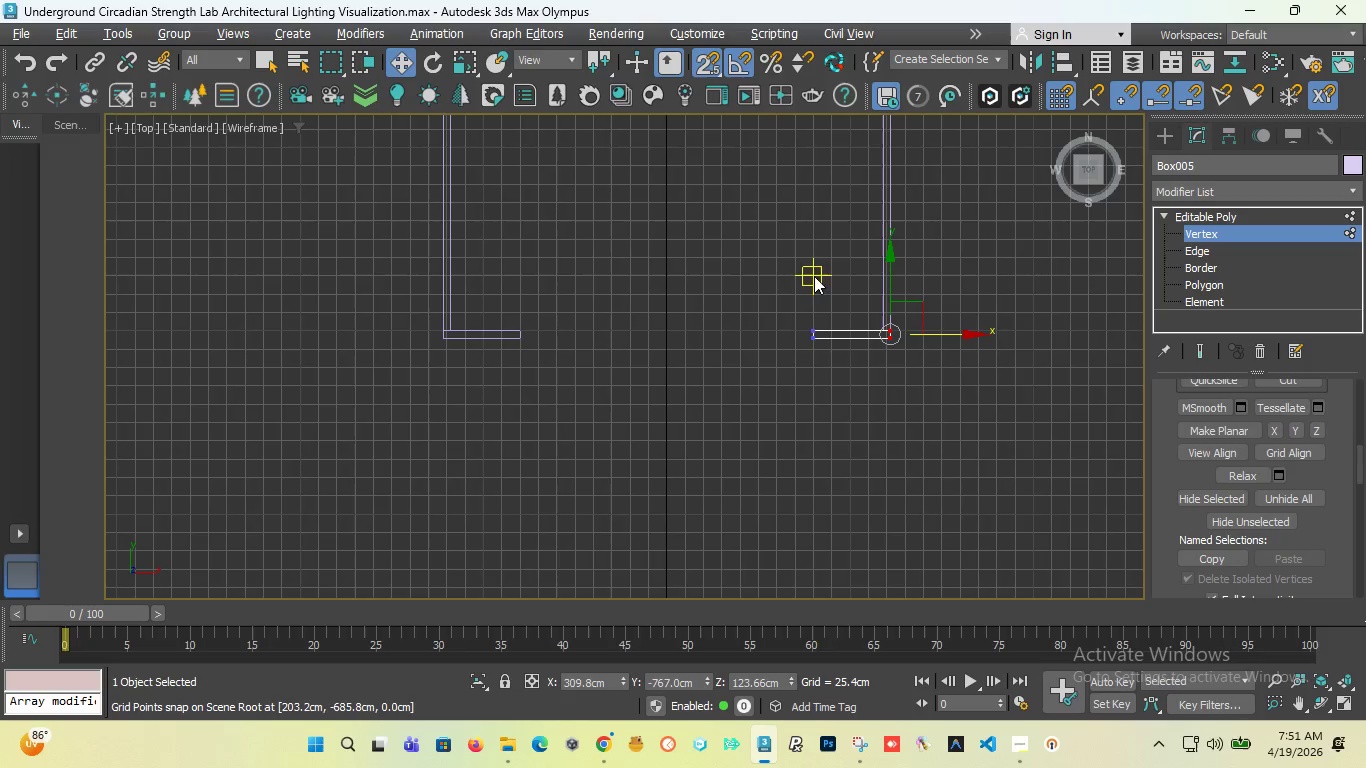 
left_click_drag(start_coordinate=[799, 302], to_coordinate=[832, 365])
 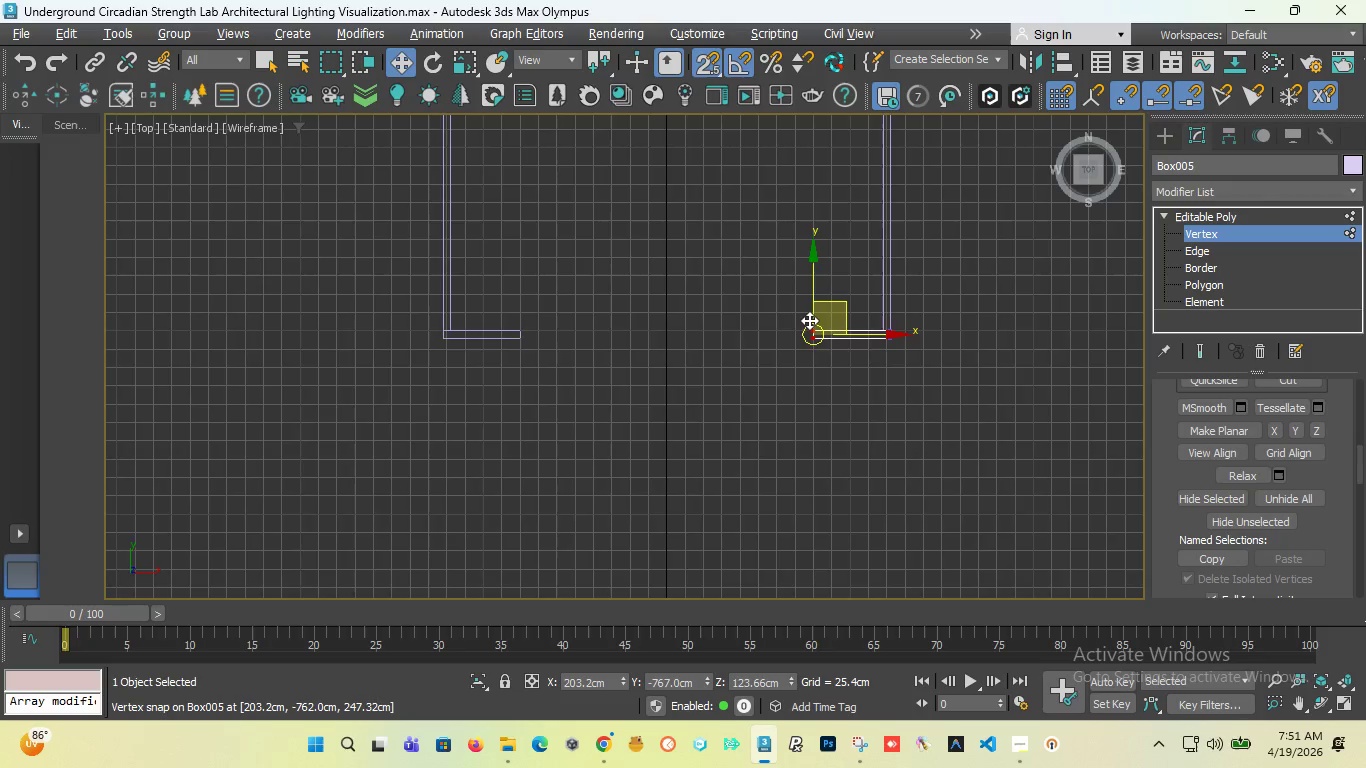 
scroll: coordinate [809, 320], scroll_direction: up, amount: 2.0
 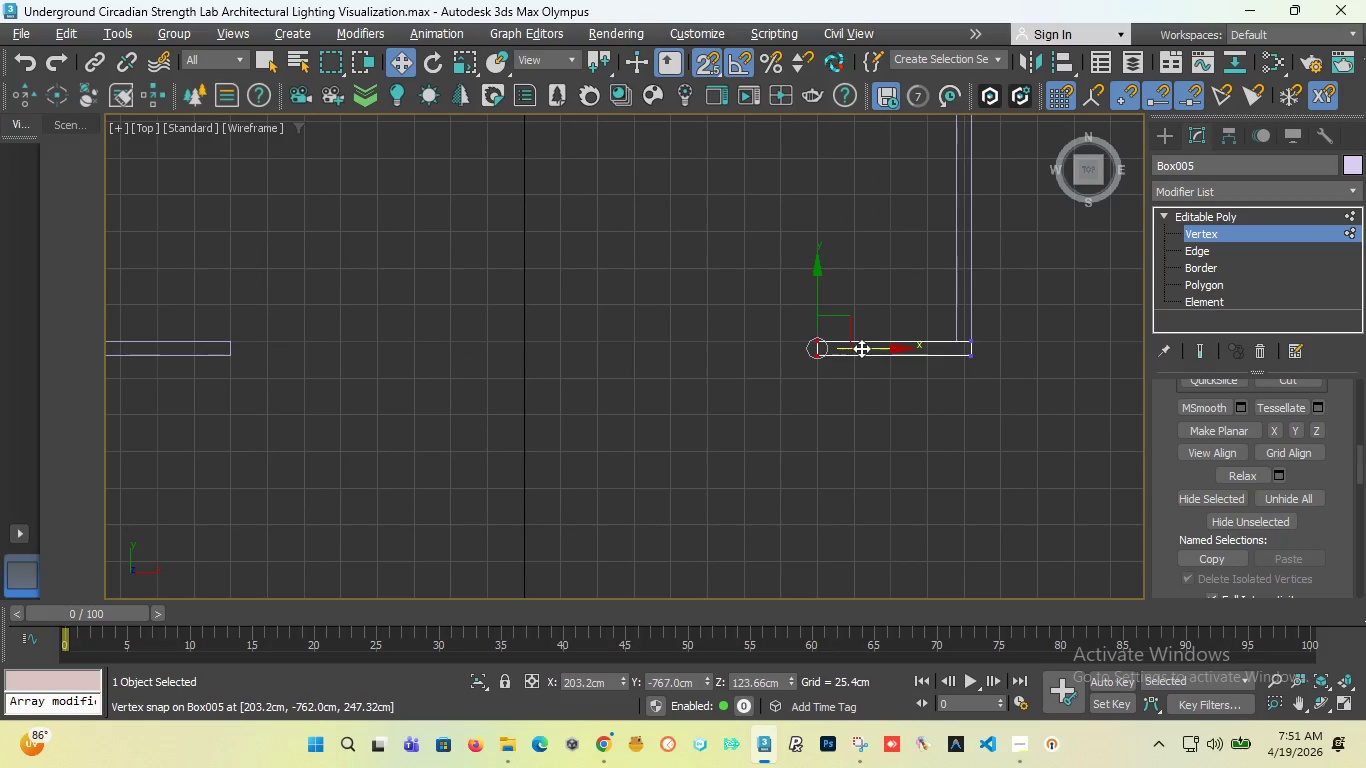 
left_click_drag(start_coordinate=[862, 348], to_coordinate=[784, 342])
 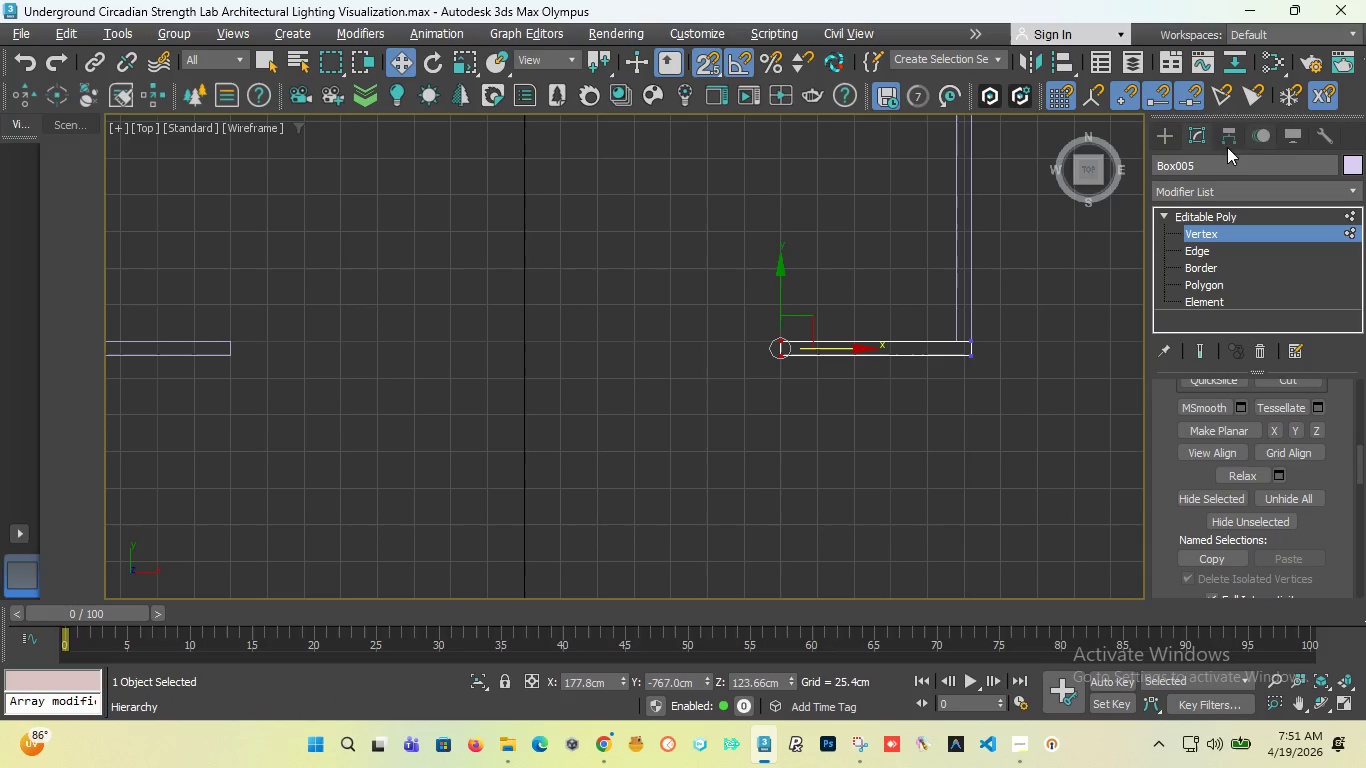 
left_click([1158, 130])
 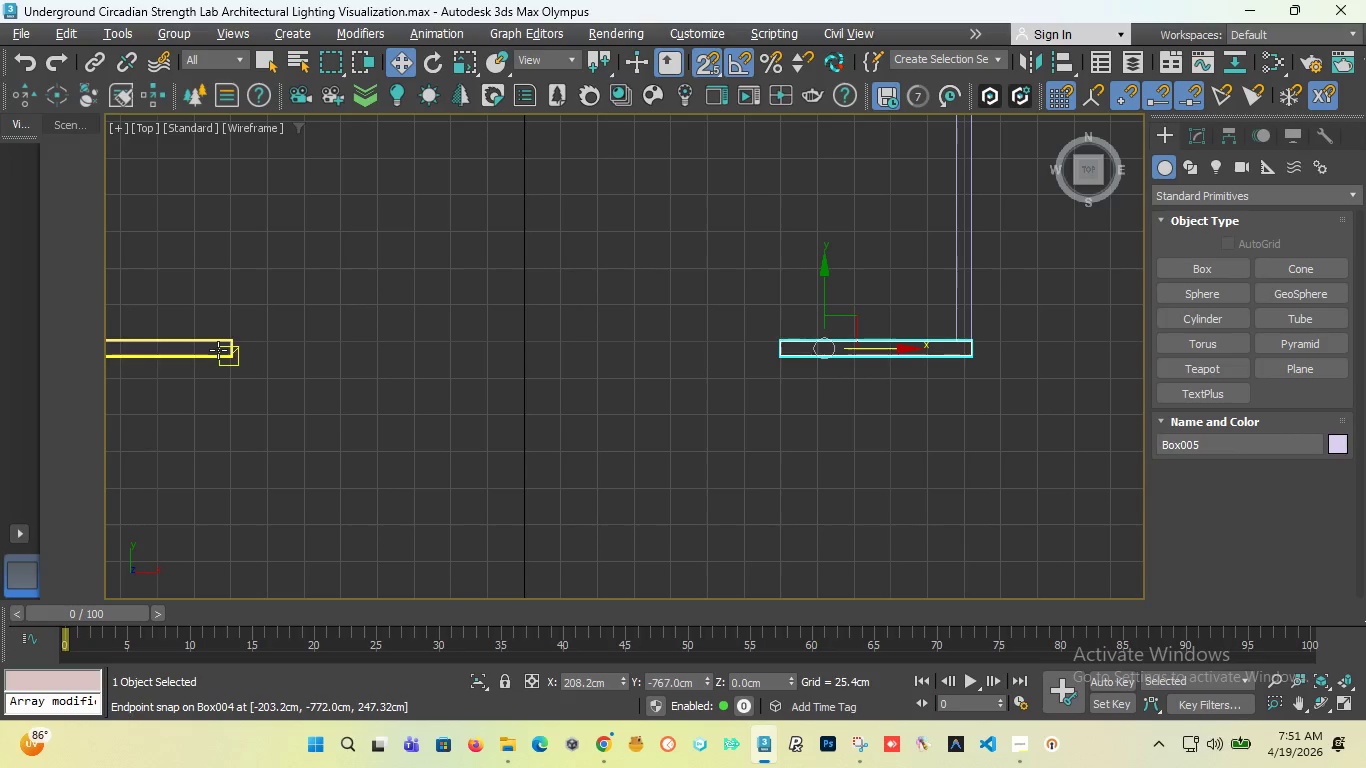 
left_click([218, 350])
 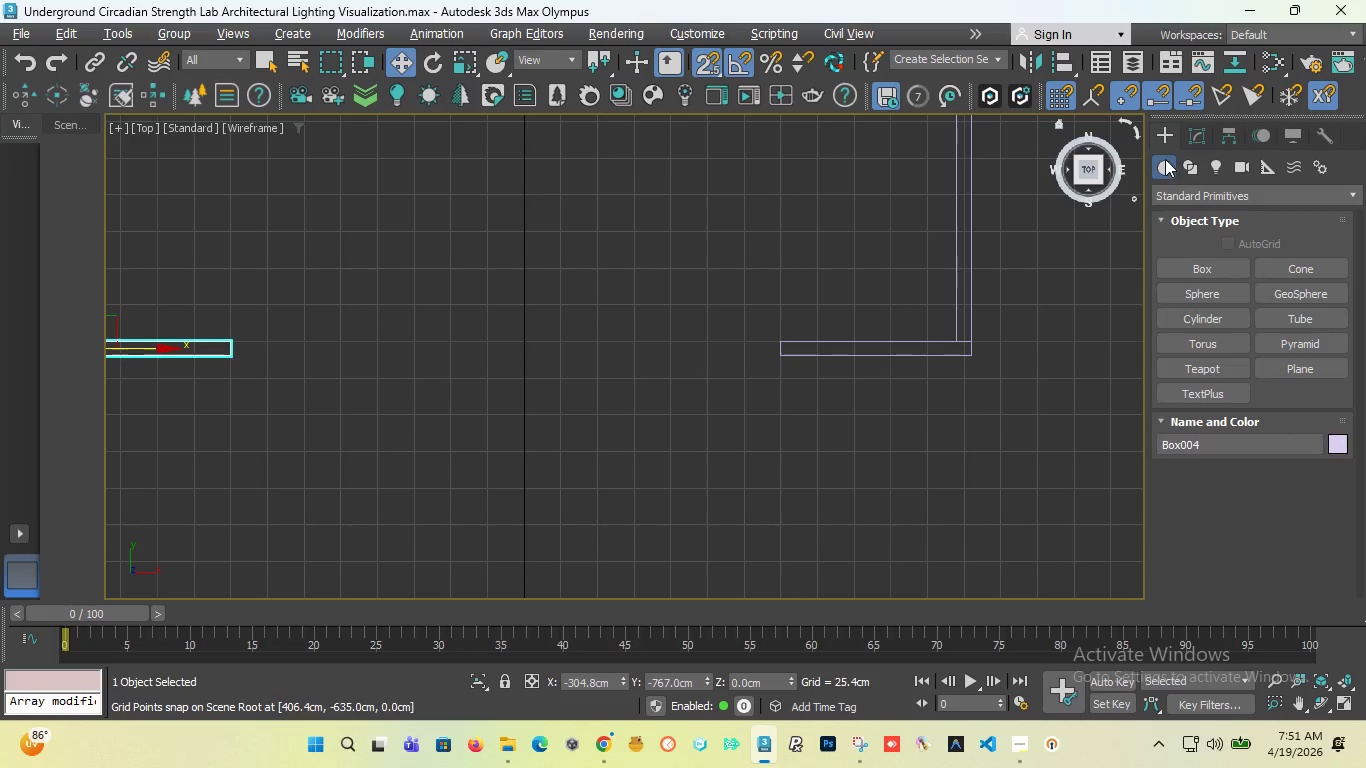 
left_click([1200, 135])
 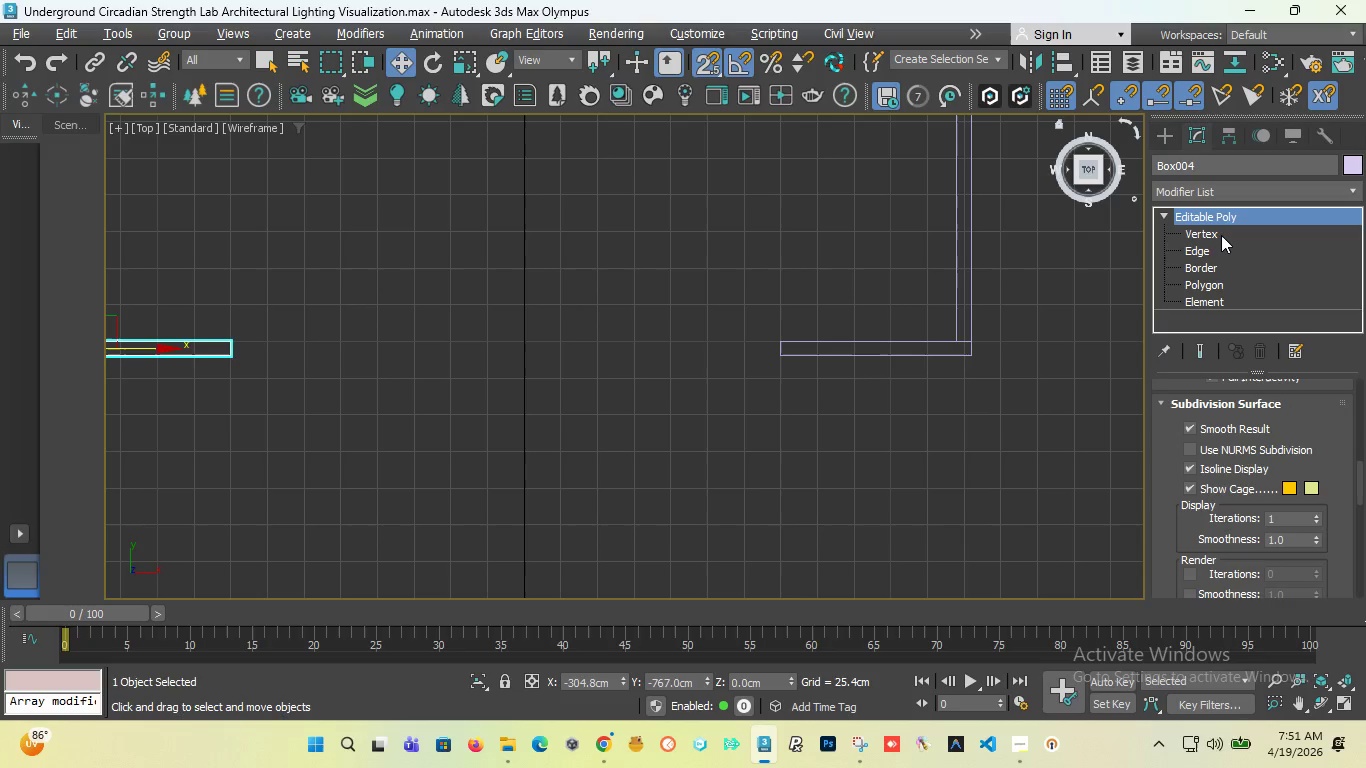 
left_click([1221, 235])
 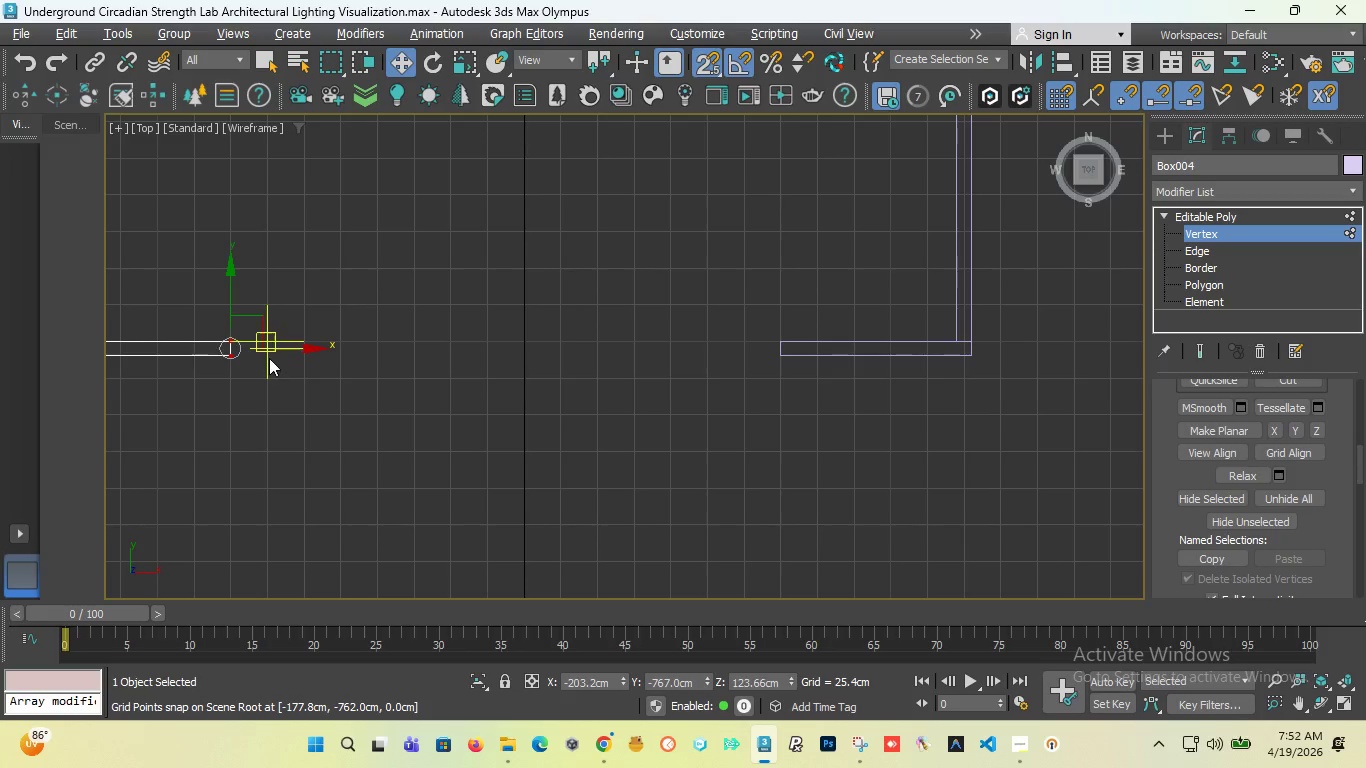 
left_click_drag(start_coordinate=[269, 351], to_coordinate=[279, 350])
 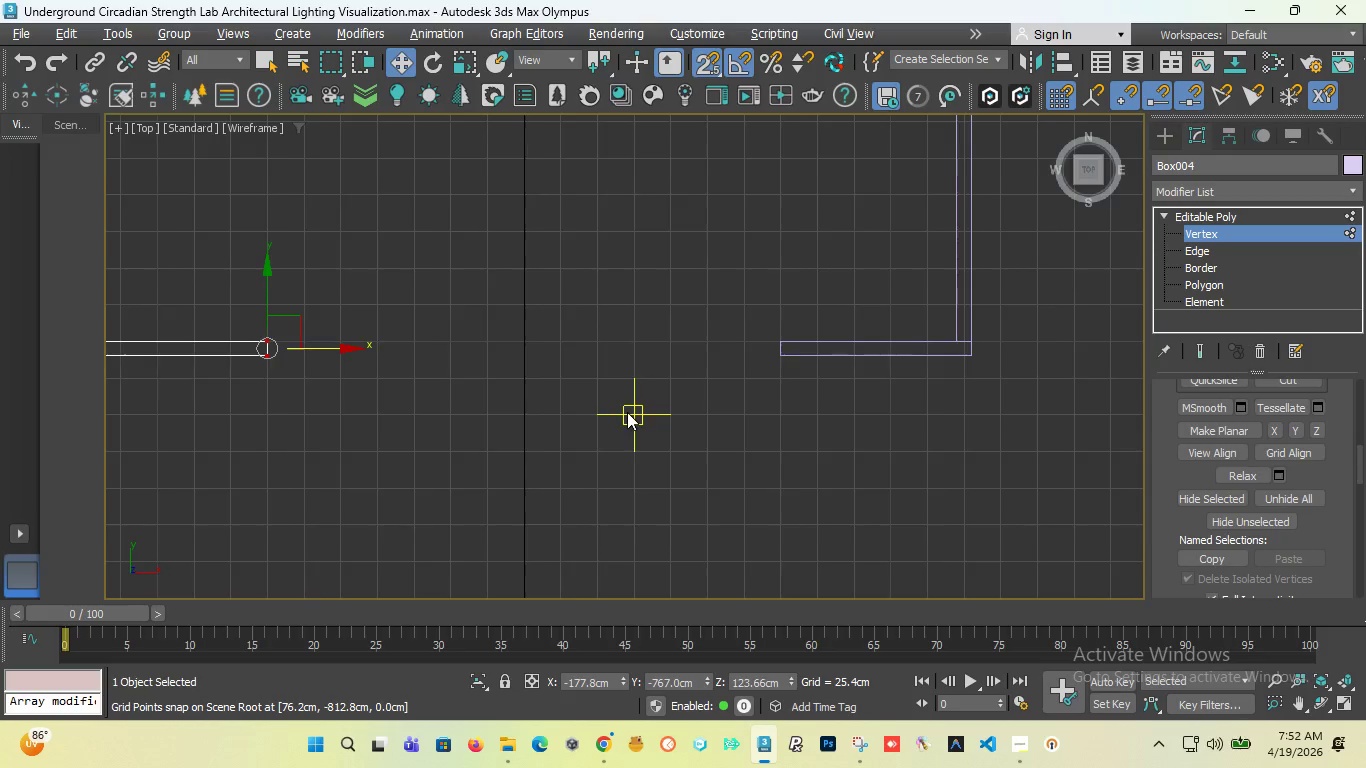 
scroll: coordinate [627, 413], scroll_direction: down, amount: 4.0
 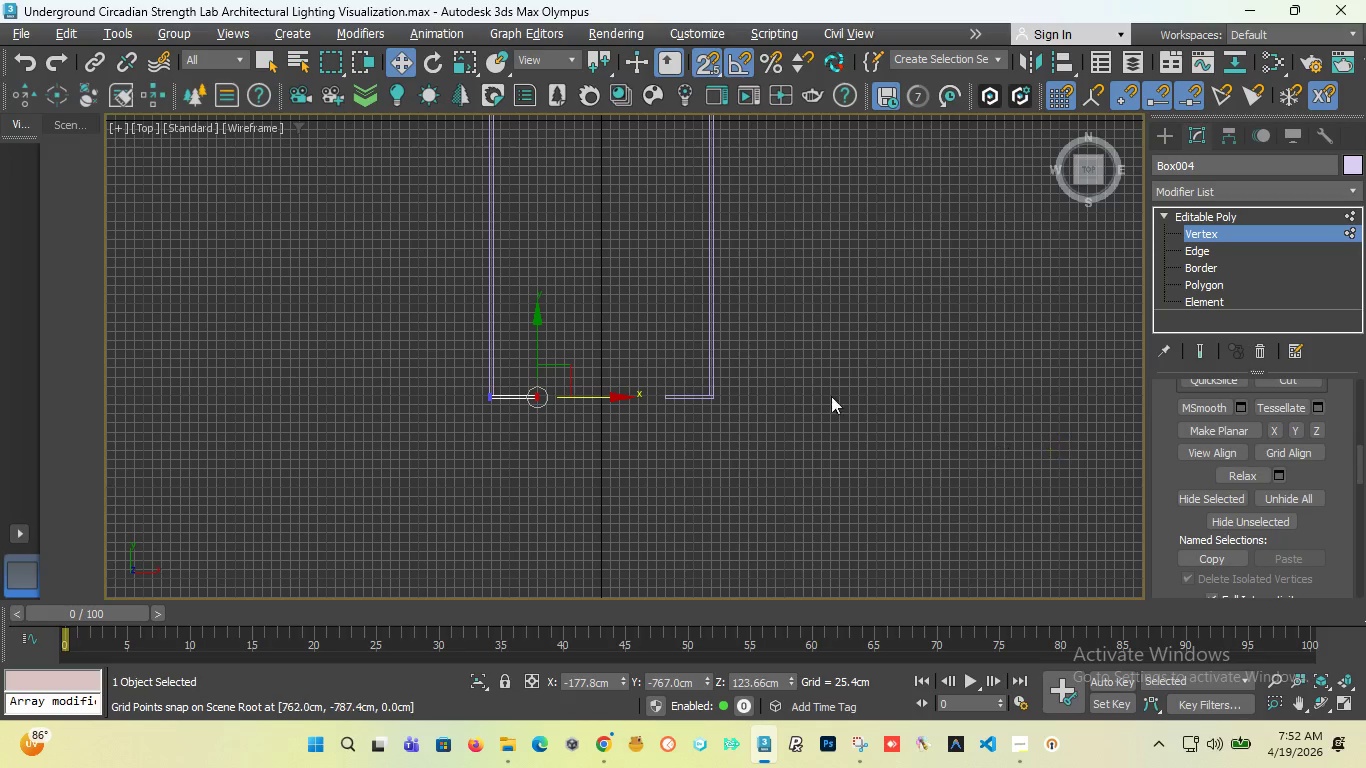 
left_click([1164, 133])
 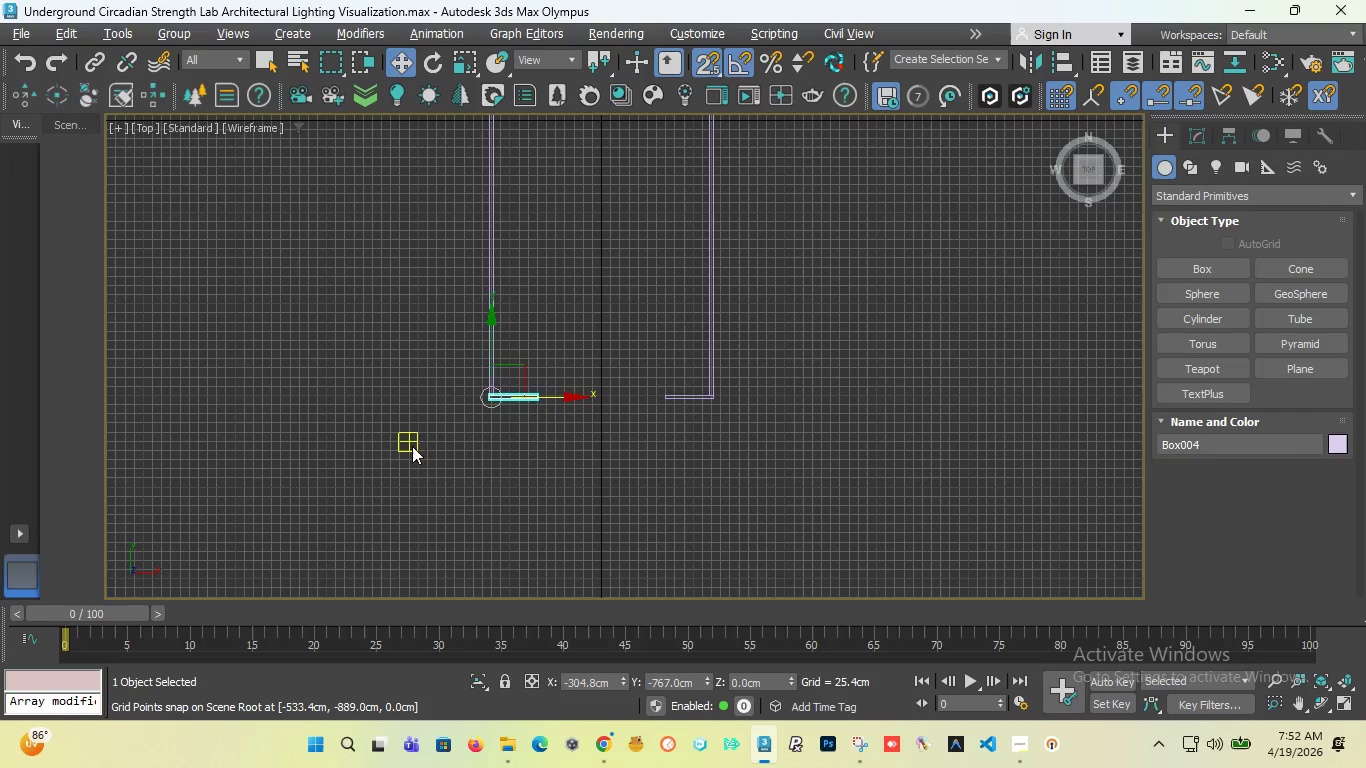 
scroll: coordinate [413, 449], scroll_direction: down, amount: 2.0
 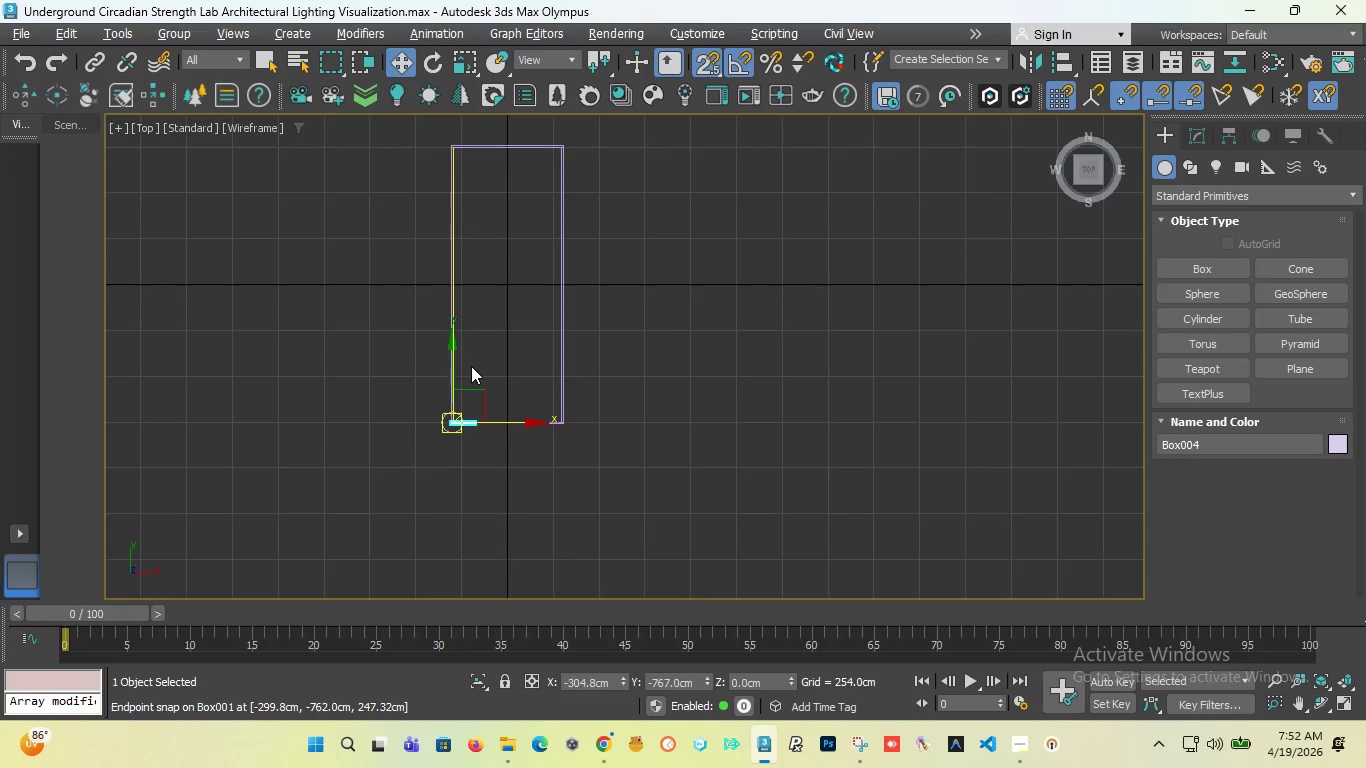 
scroll: coordinate [446, 425], scroll_direction: up, amount: 5.0
 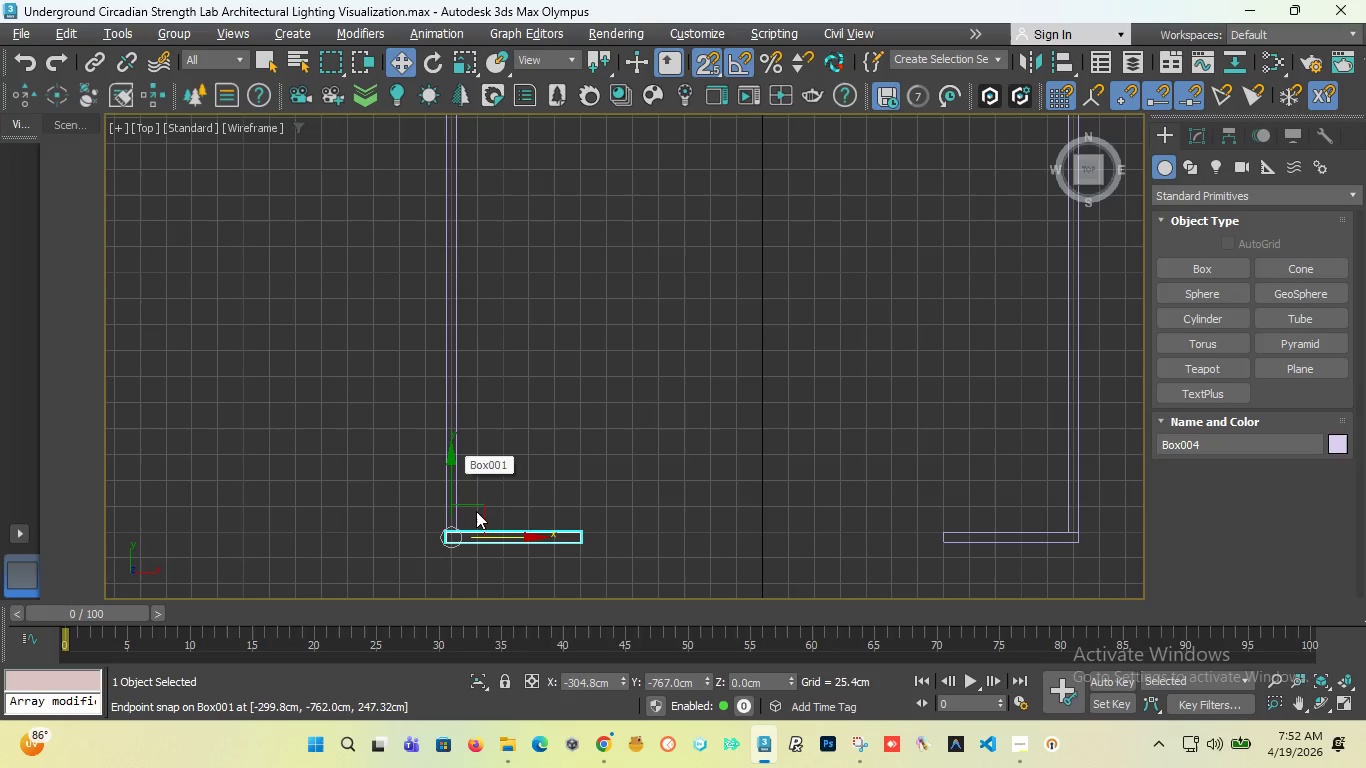 
hold_key(key=ShiftLeft, duration=1.53)
left_click_drag(start_coordinate=[450, 470], to_coordinate=[516, 225])
 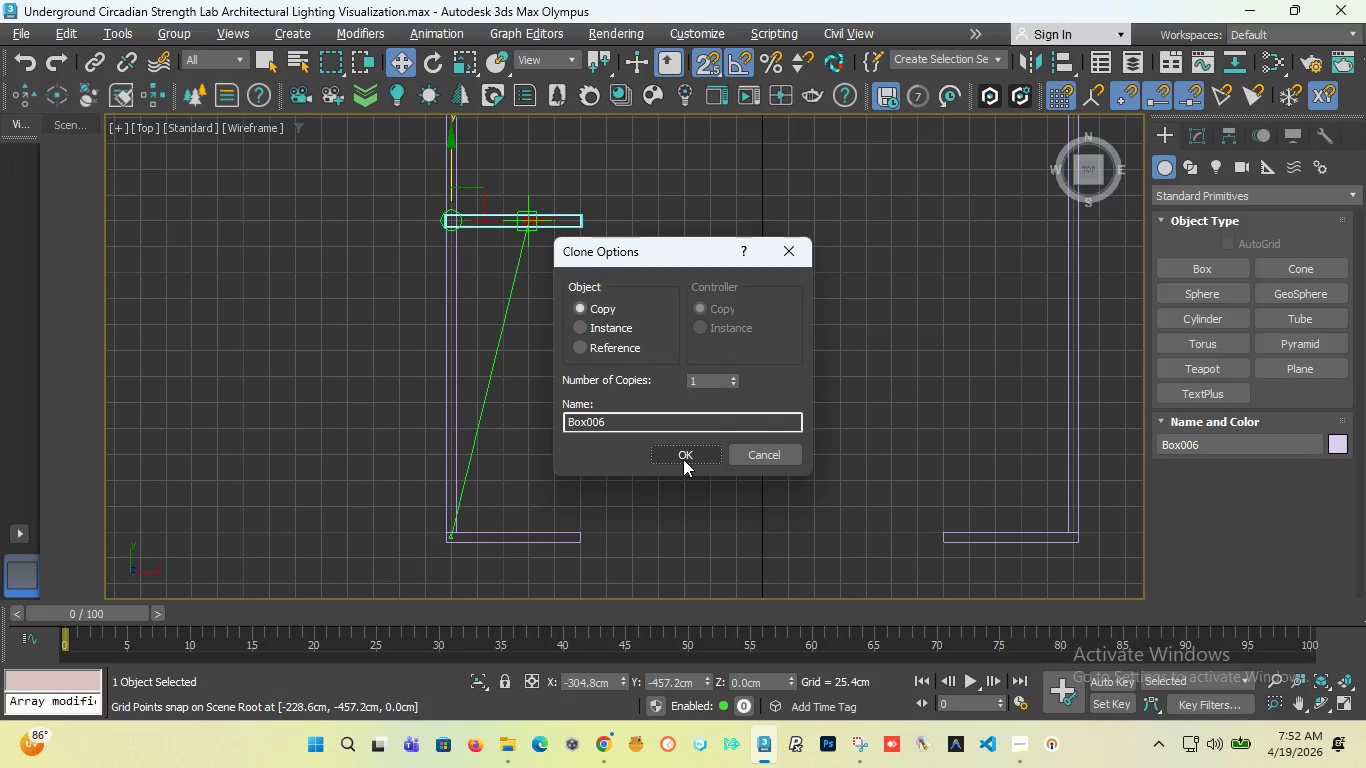 
left_click([683, 459])
 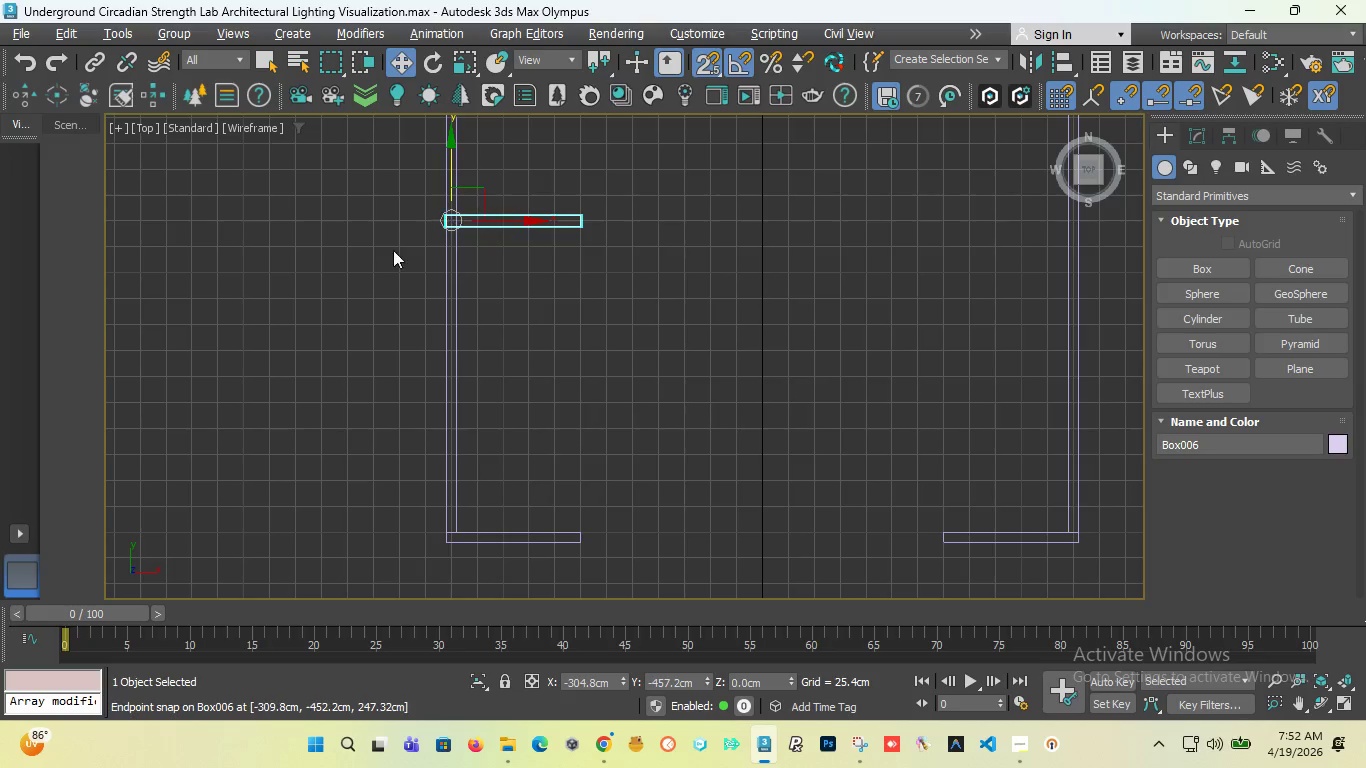 
scroll: coordinate [470, 259], scroll_direction: down, amount: 1.0
 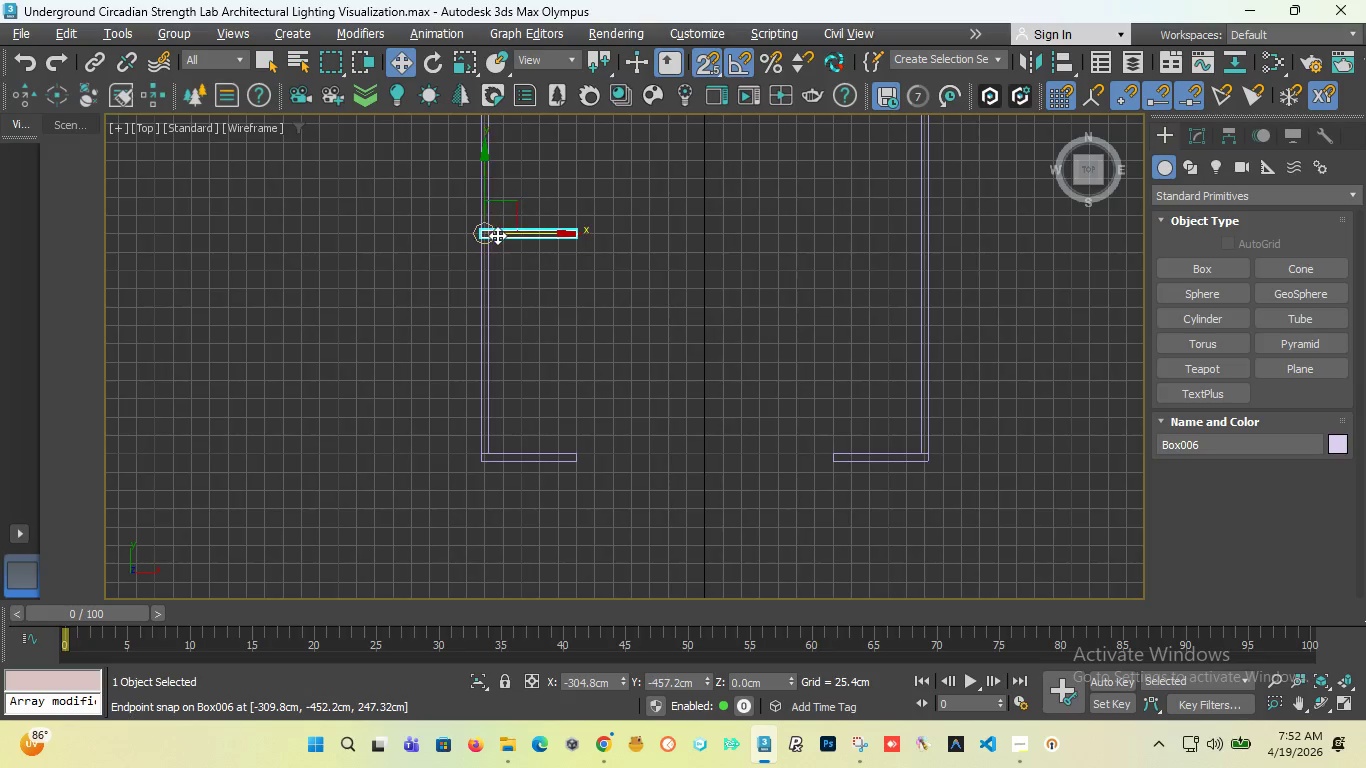 
scroll: coordinate [487, 234], scroll_direction: up, amount: 6.0
 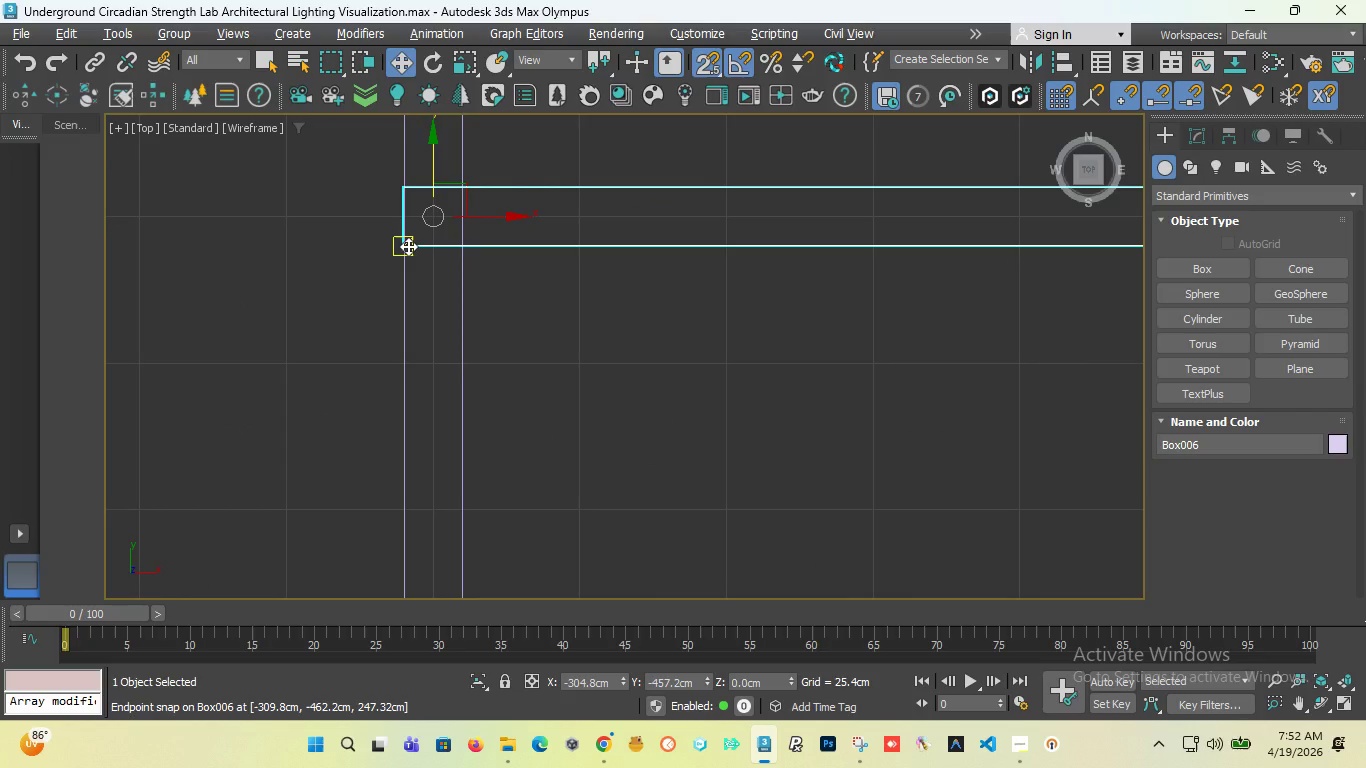 
scroll: coordinate [408, 246], scroll_direction: down, amount: 6.0
 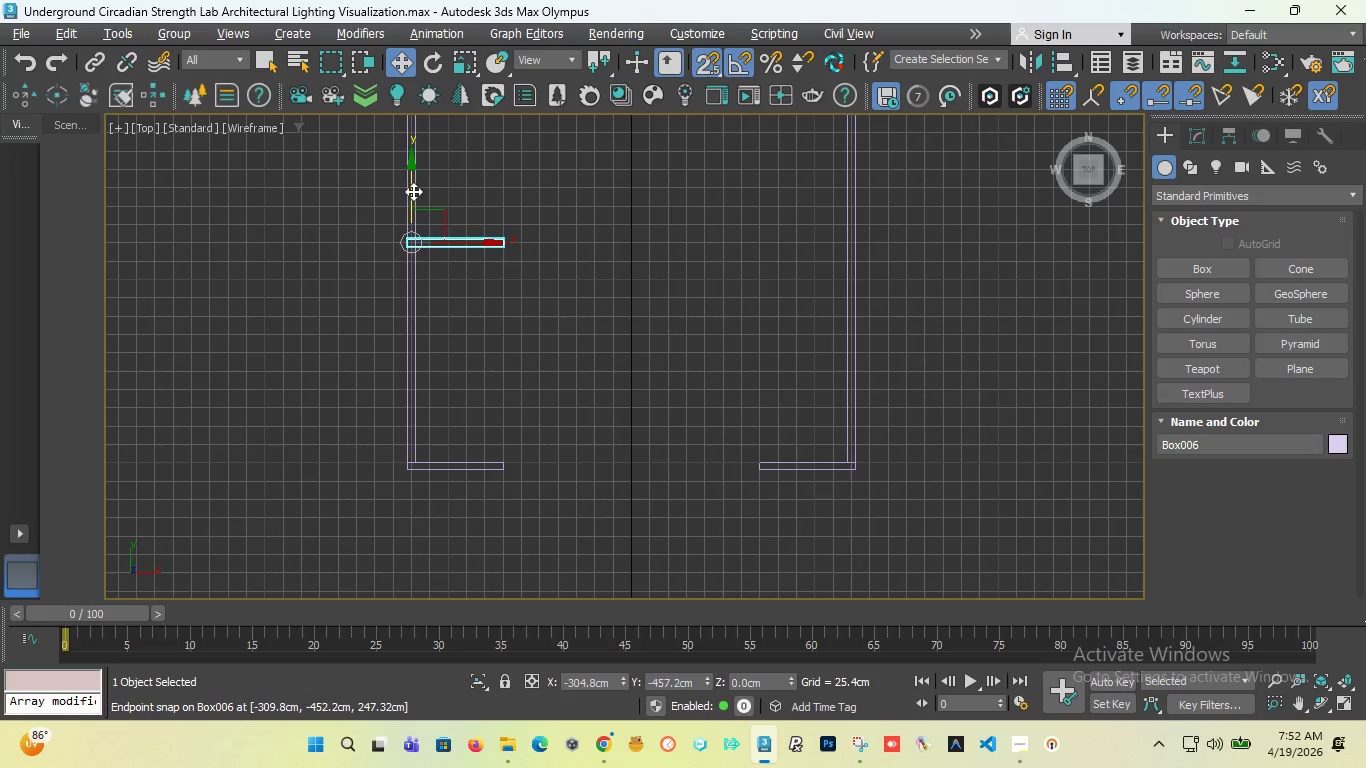 
left_click_drag(start_coordinate=[412, 191], to_coordinate=[411, 356])
 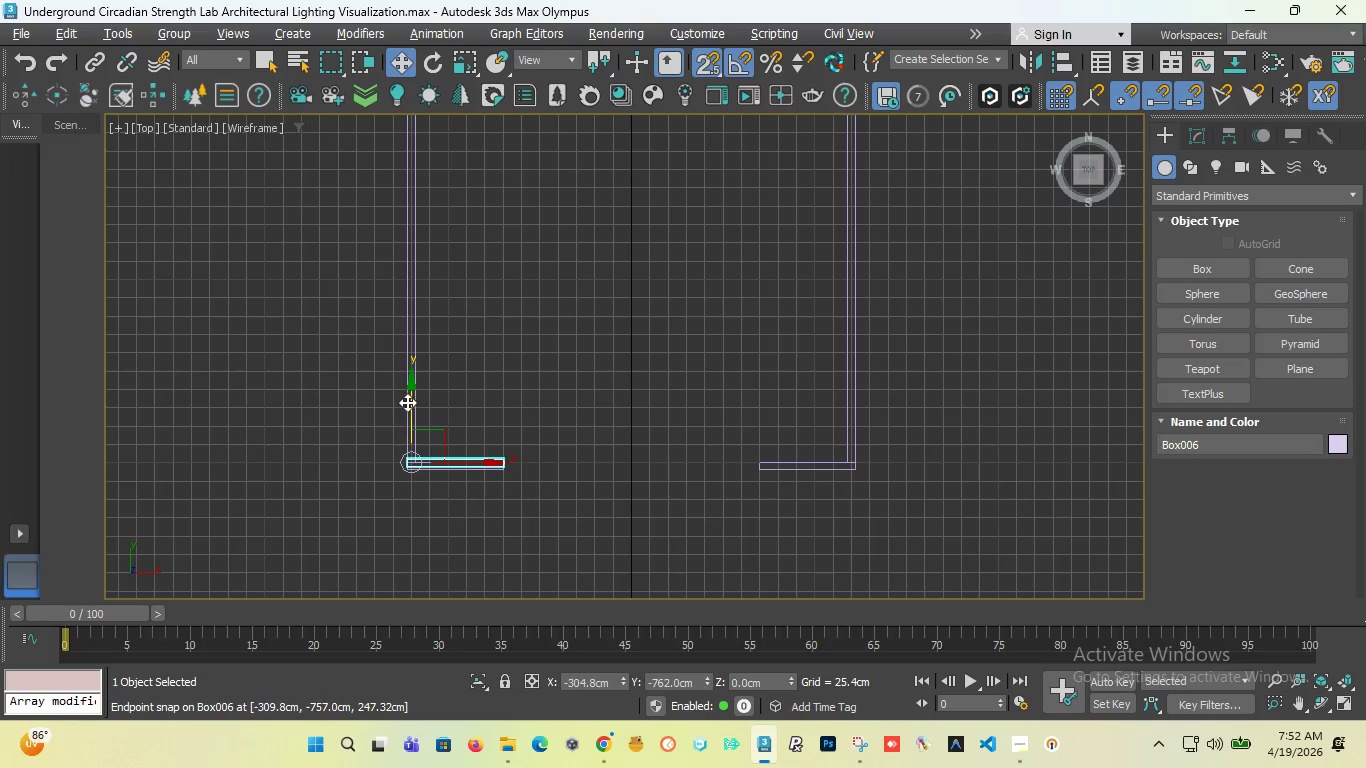 
left_click_drag(start_coordinate=[409, 405], to_coordinate=[413, 370])
 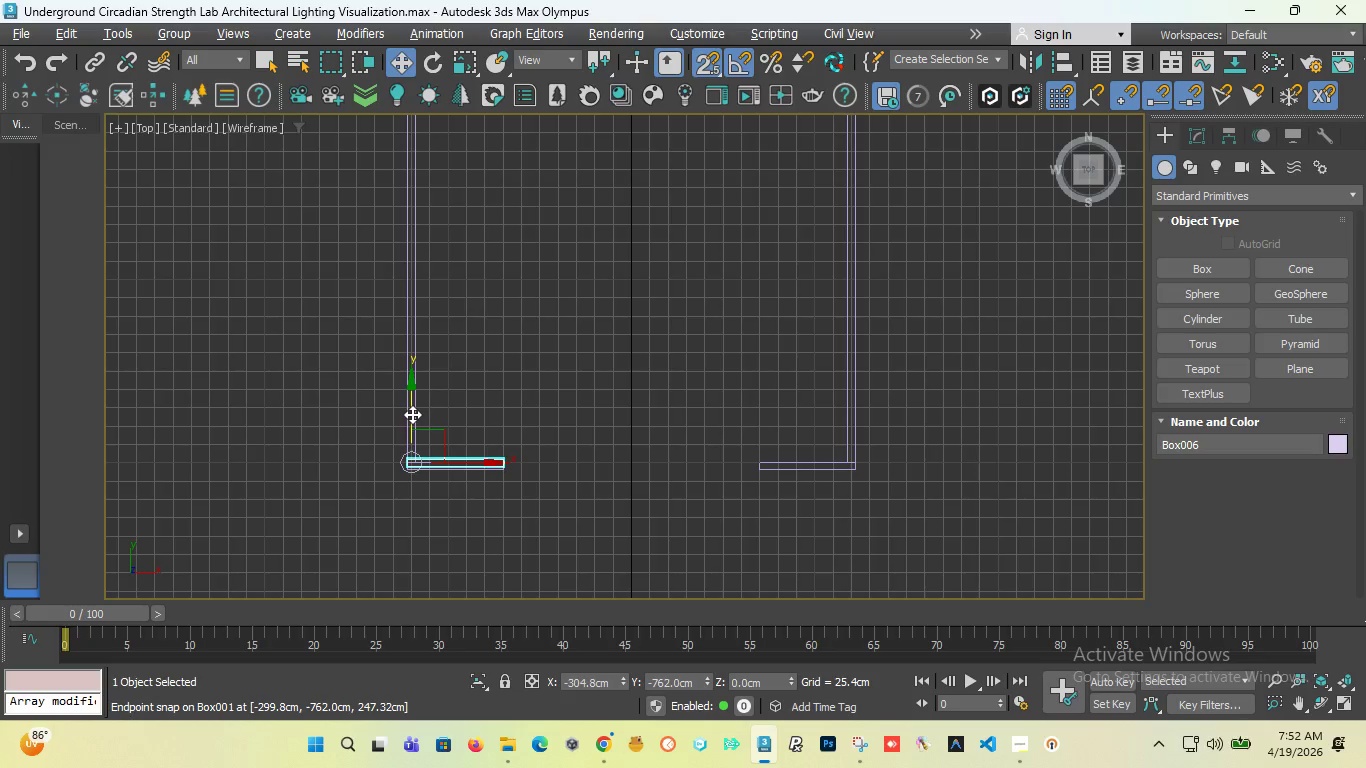 
left_click_drag(start_coordinate=[410, 412], to_coordinate=[554, 236])
 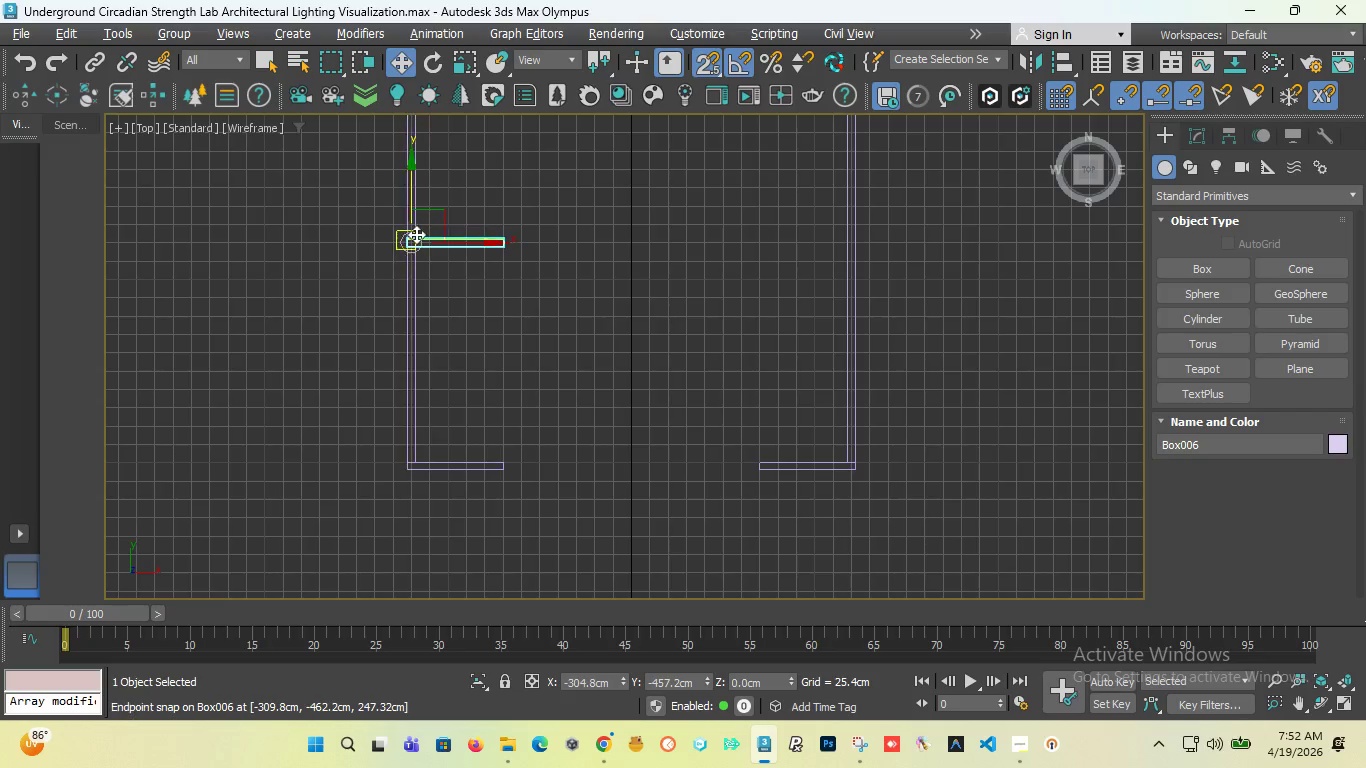 
scroll: coordinate [496, 248], scroll_direction: up, amount: 4.0
 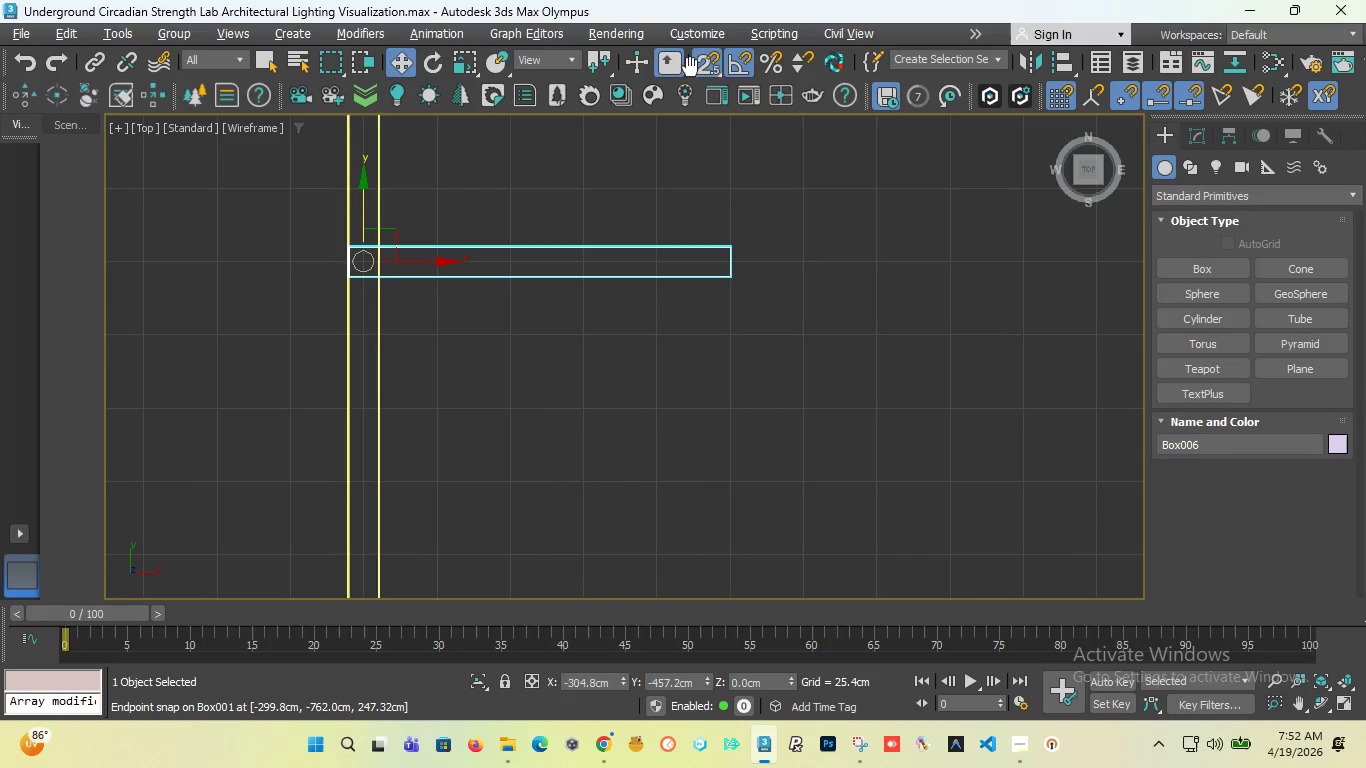 
left_click([704, 62])
 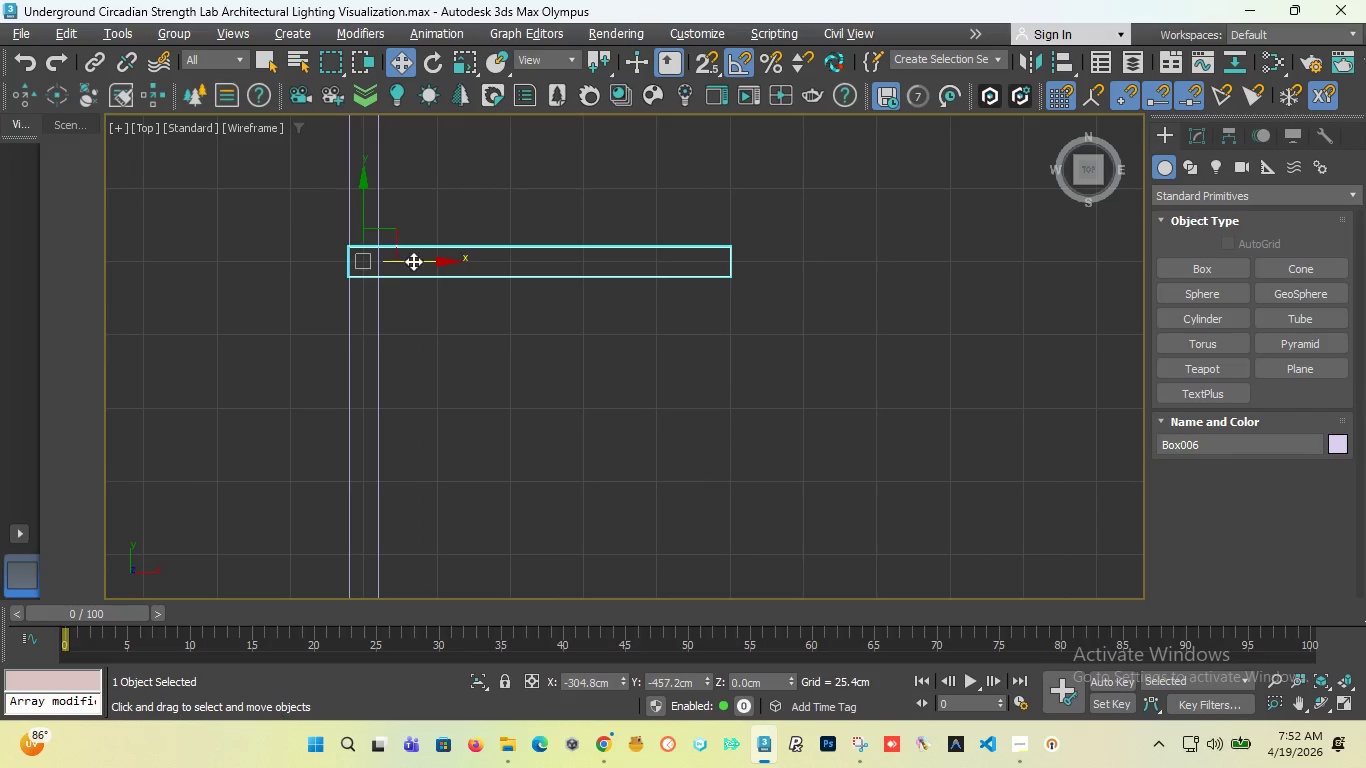 
left_click_drag(start_coordinate=[415, 257], to_coordinate=[500, 266])
 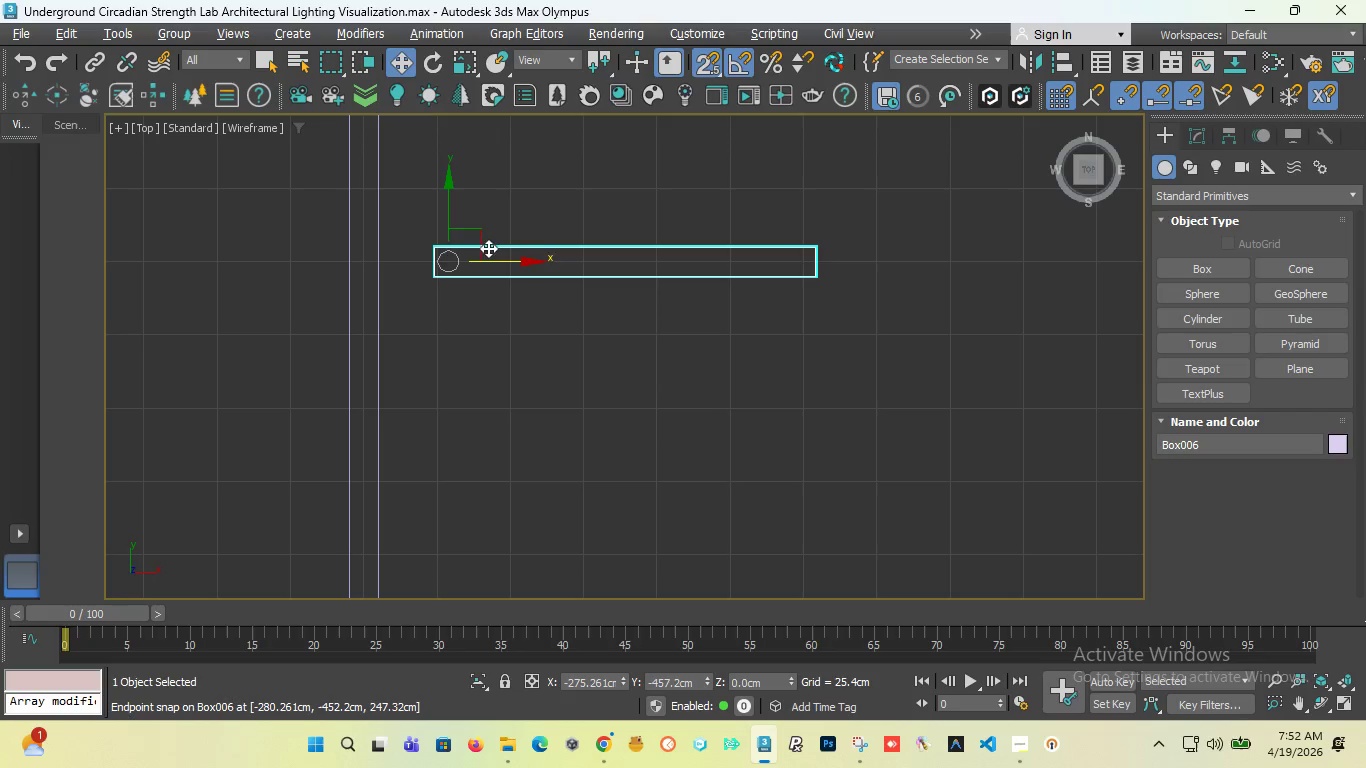 
left_click_drag(start_coordinate=[429, 278], to_coordinate=[379, 287])
 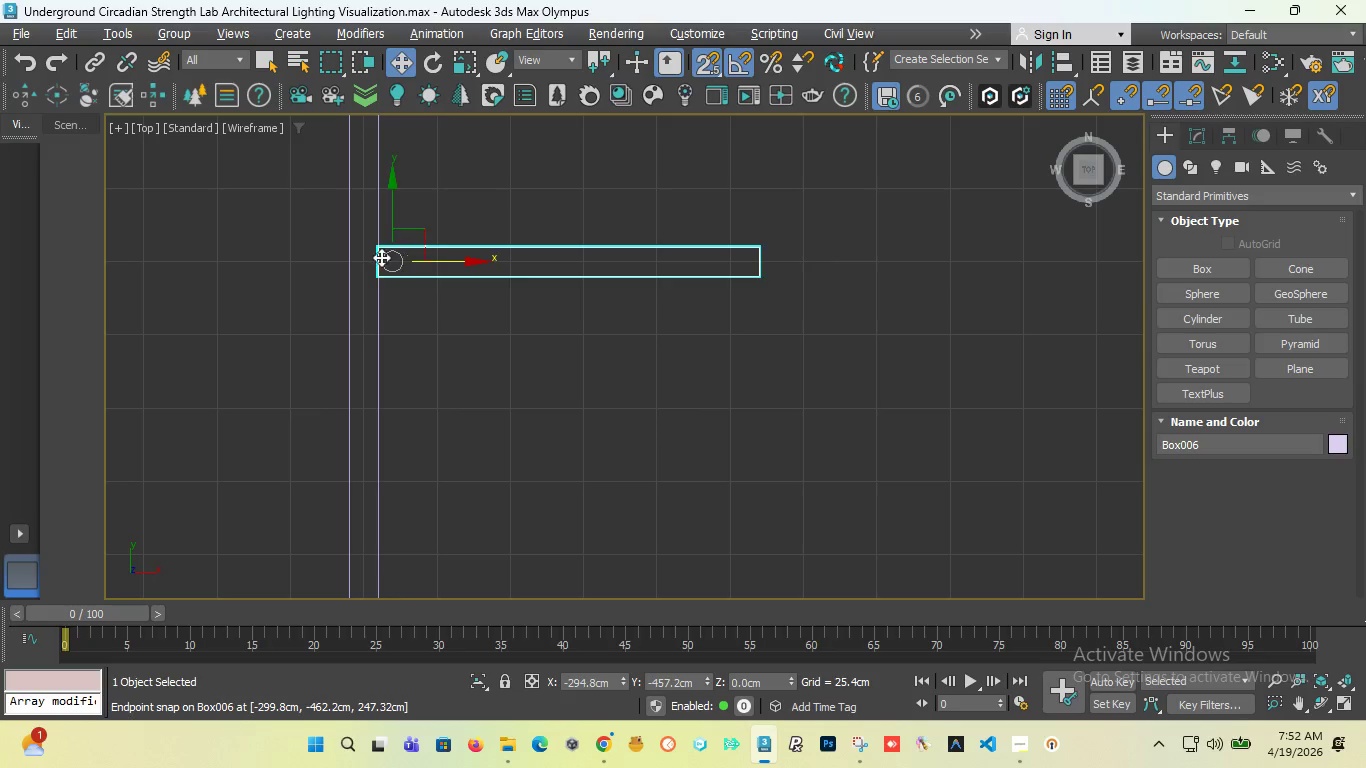 
scroll: coordinate [423, 282], scroll_direction: up, amount: 6.0
 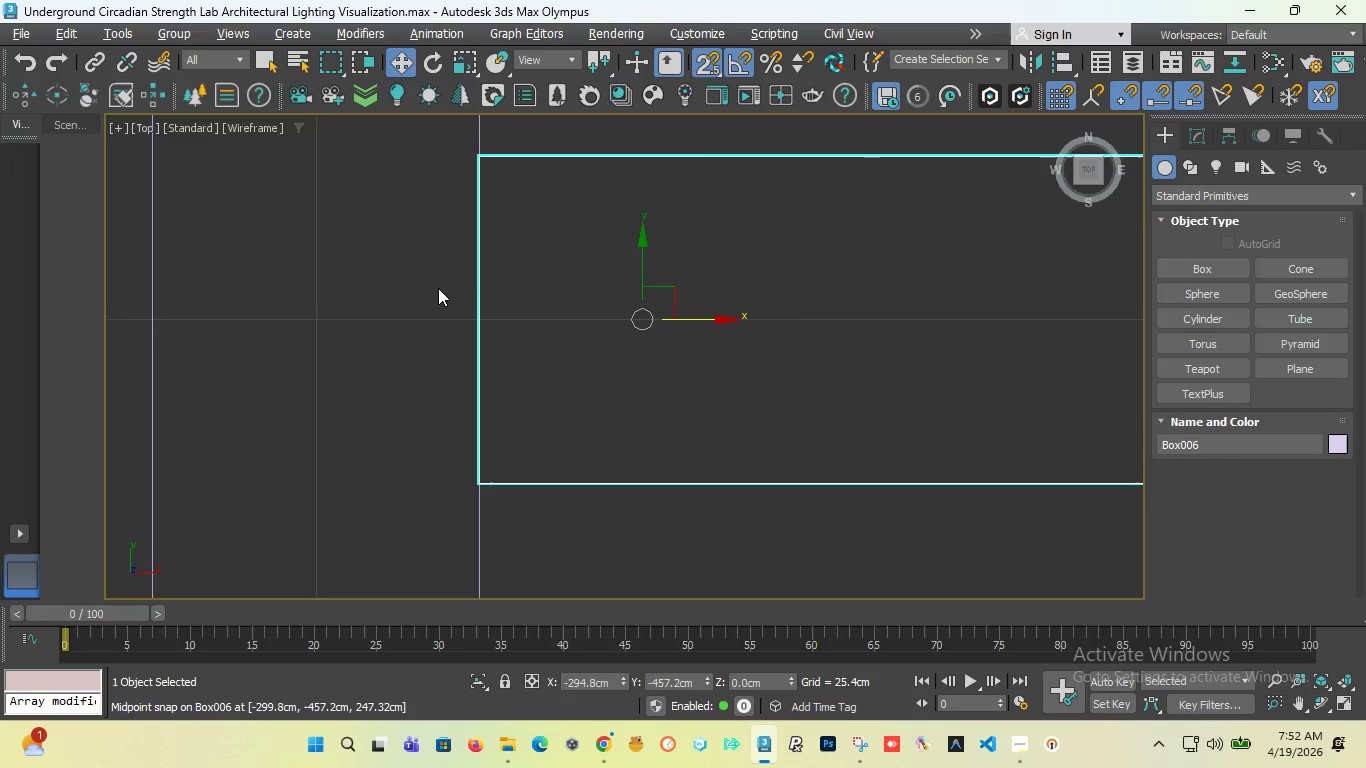 
scroll: coordinate [433, 329], scroll_direction: down, amount: 18.0
 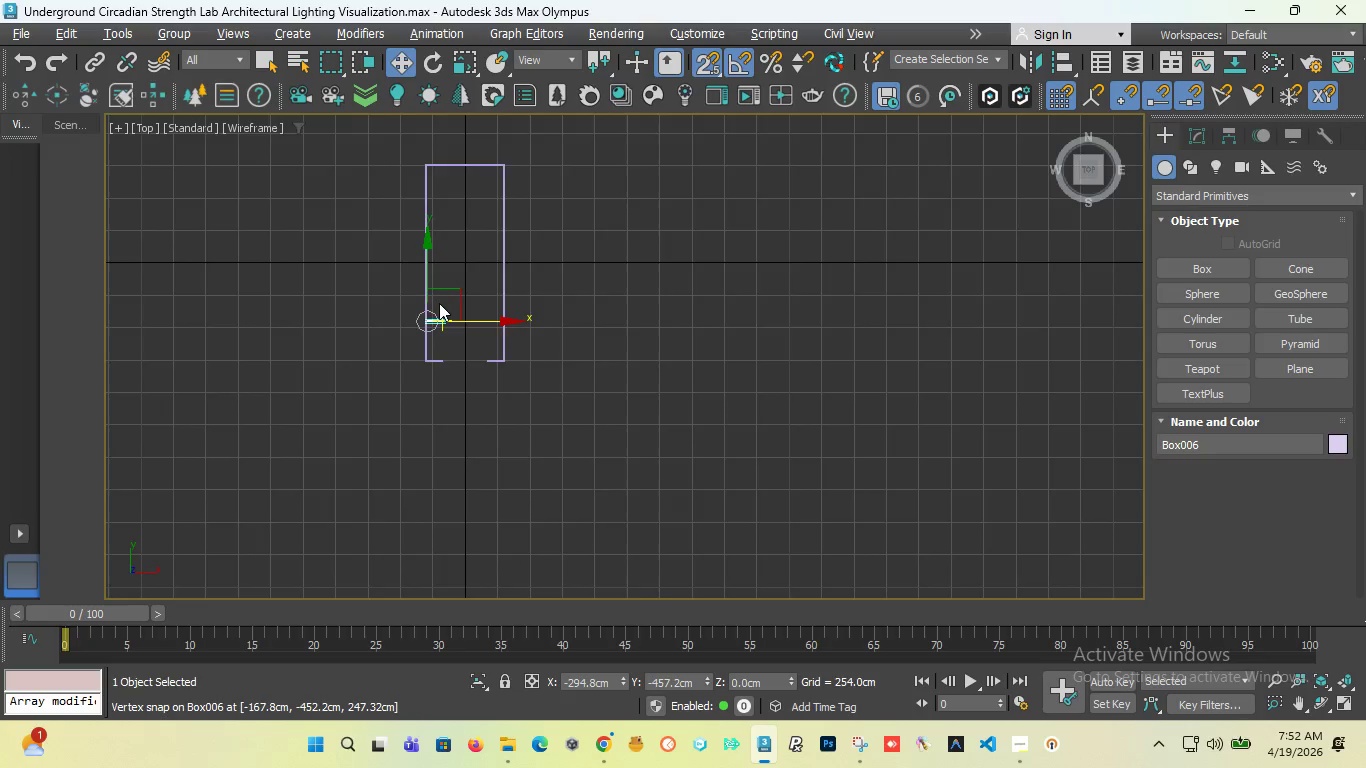 
scroll: coordinate [435, 337], scroll_direction: up, amount: 6.0
 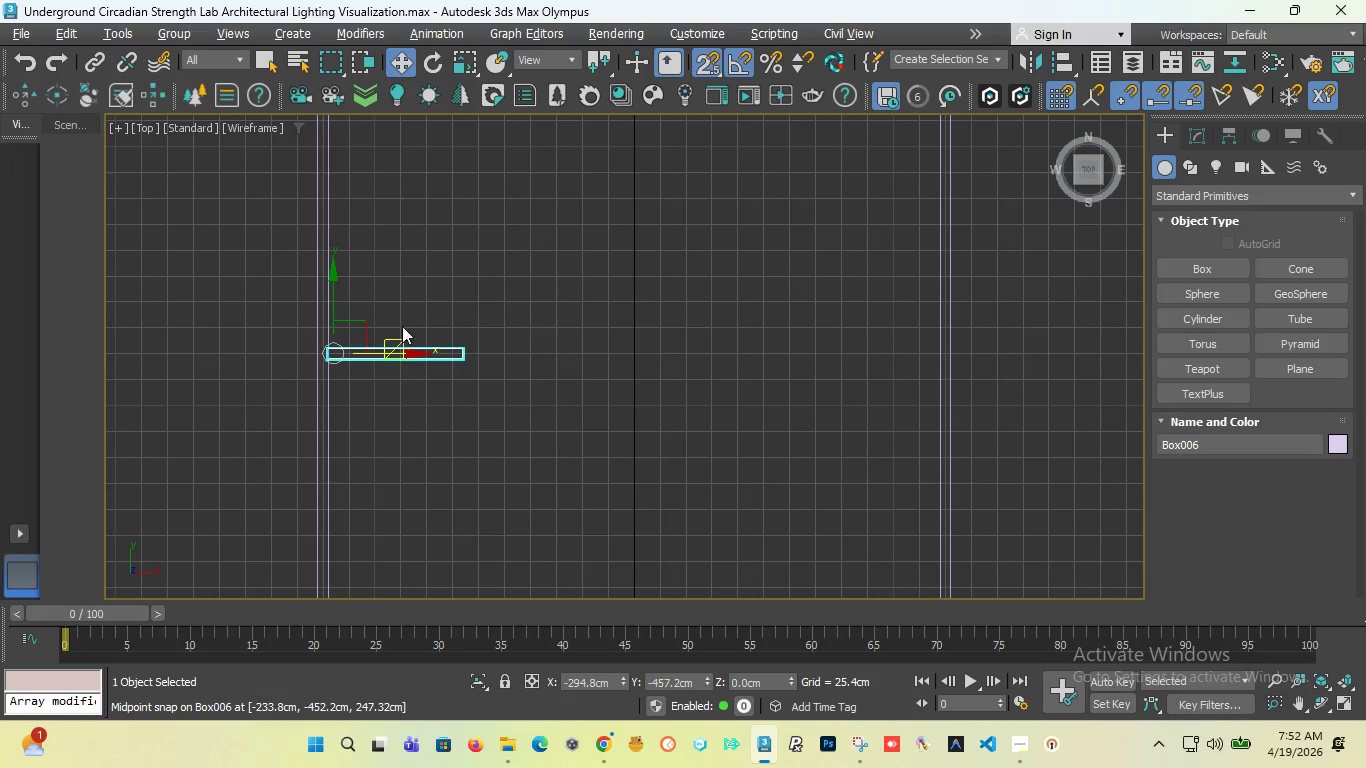 
scroll: coordinate [406, 323], scroll_direction: down, amount: 4.0
 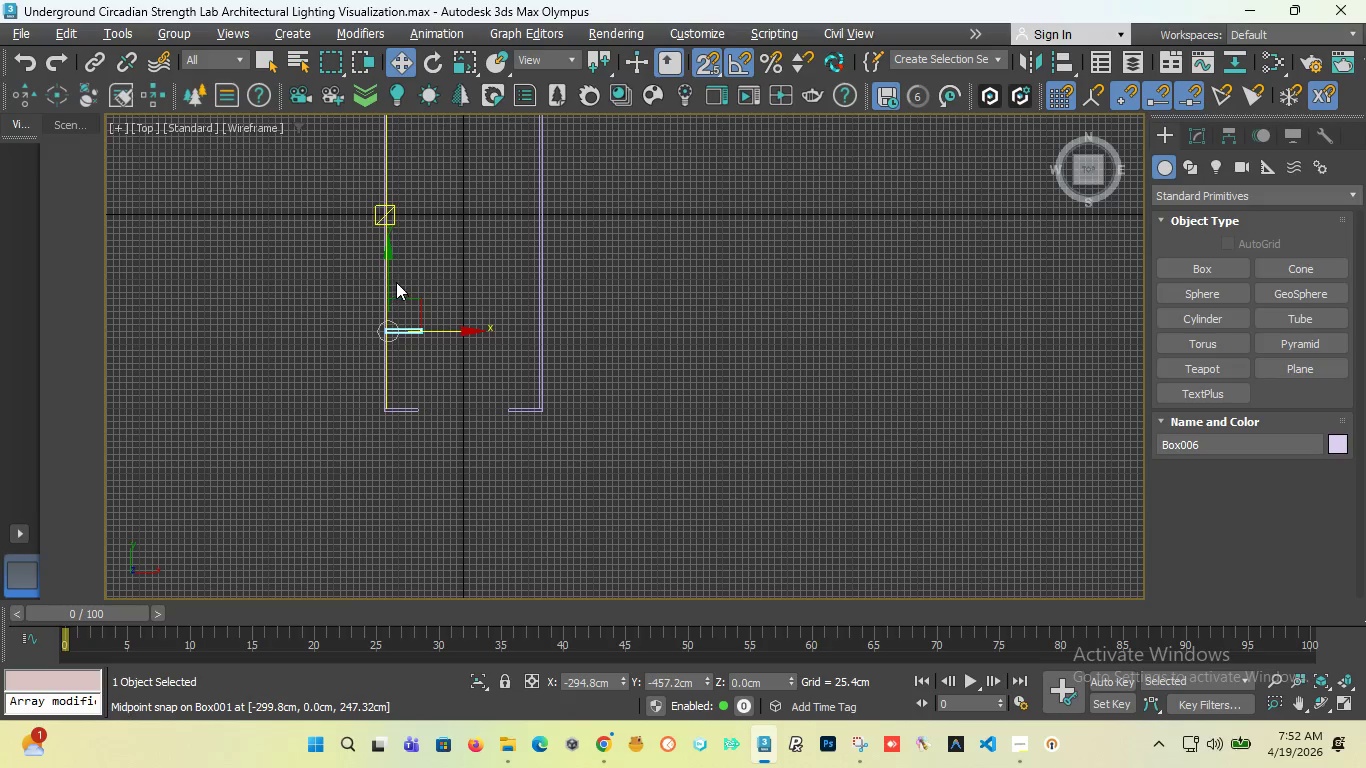 
scroll: coordinate [394, 337], scroll_direction: up, amount: 4.0
 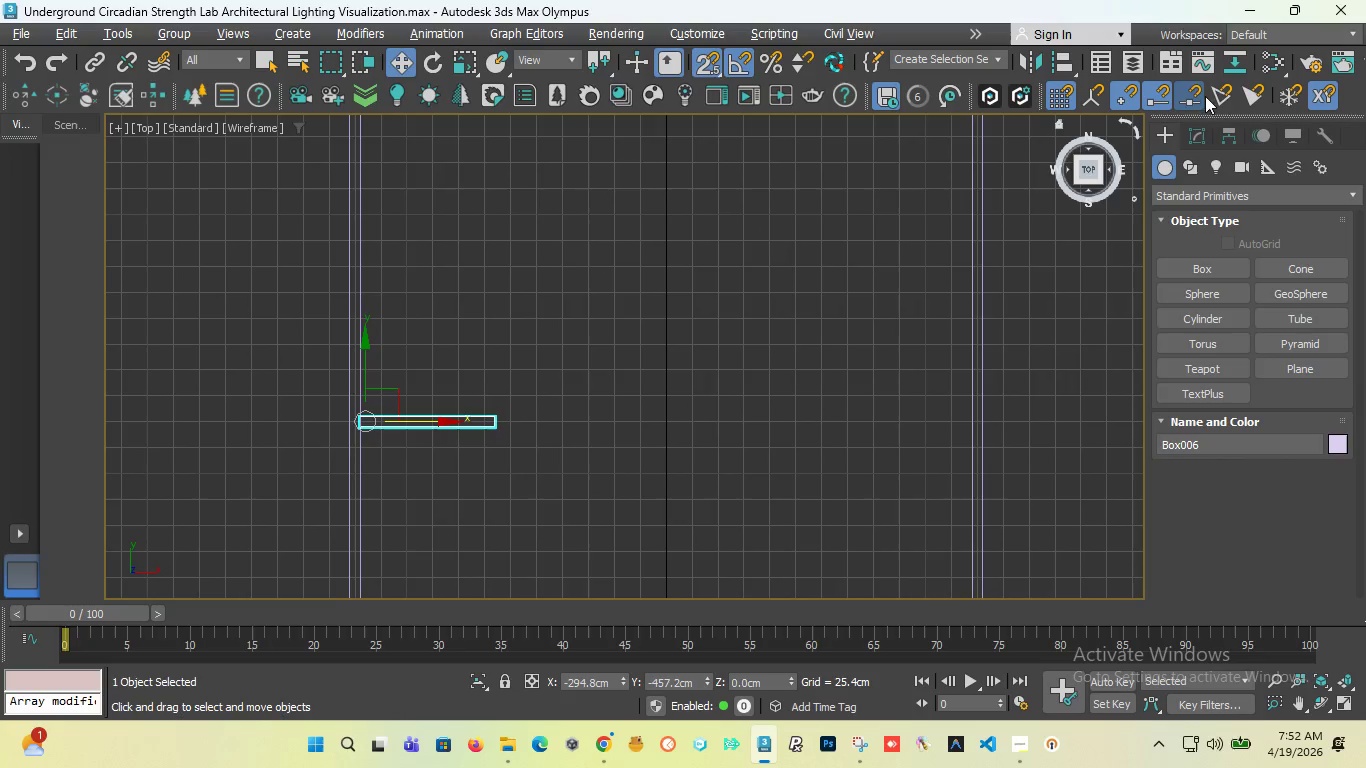 
left_click([1198, 137])
 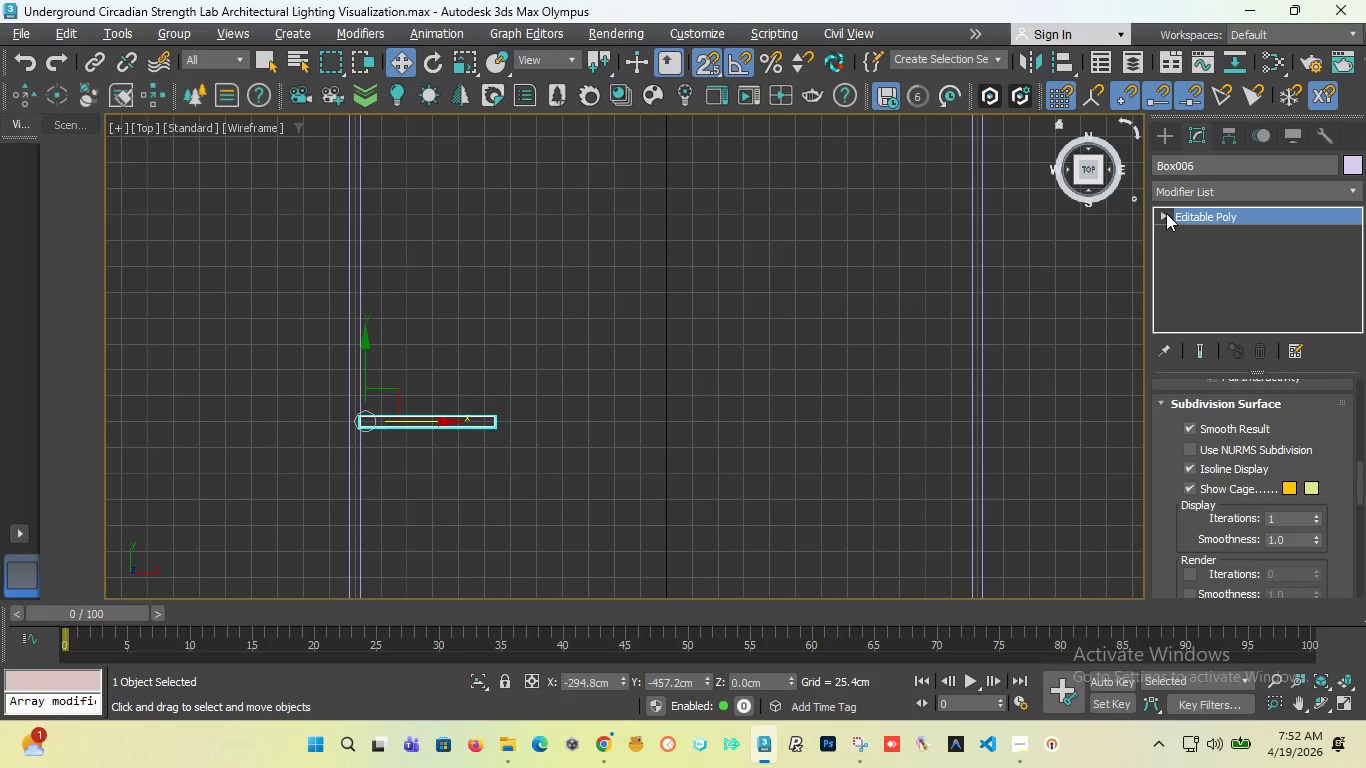 
left_click([1165, 213])
 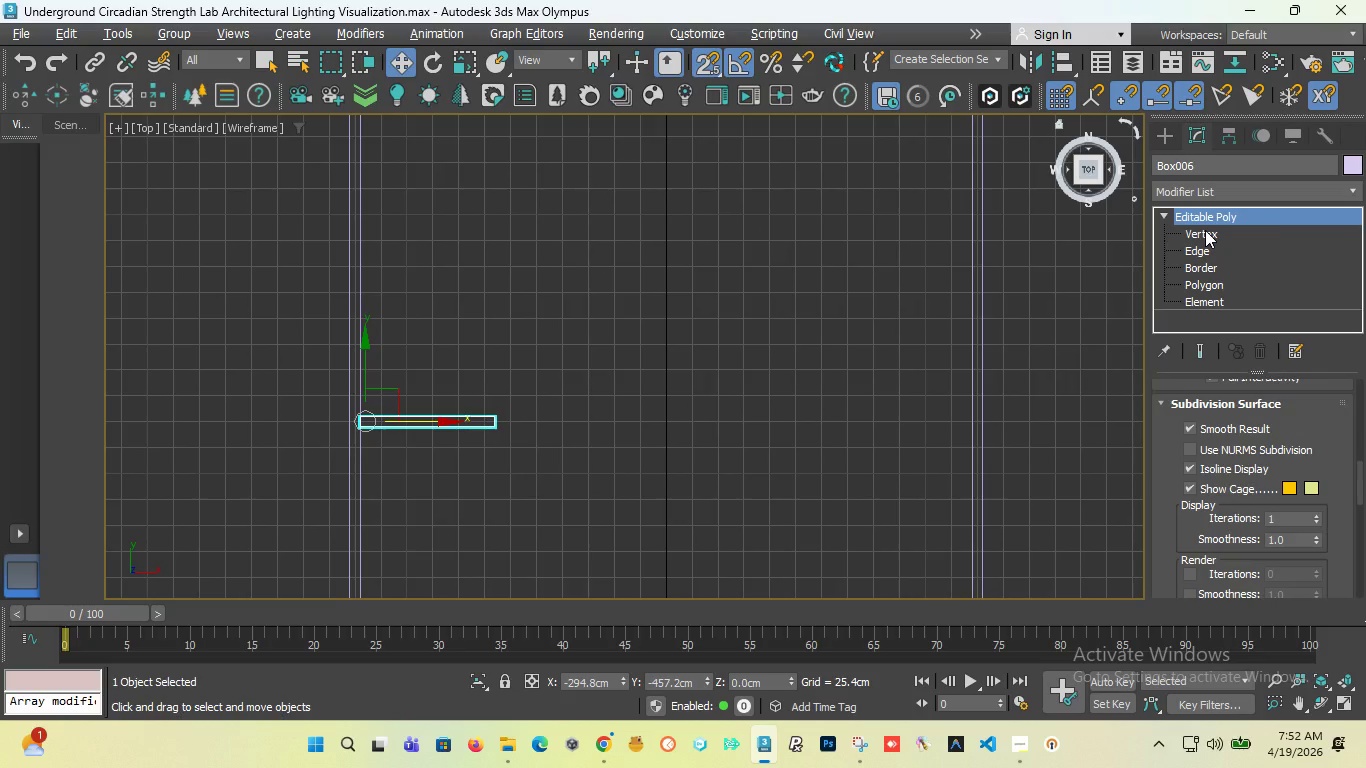 
left_click([1205, 230])
 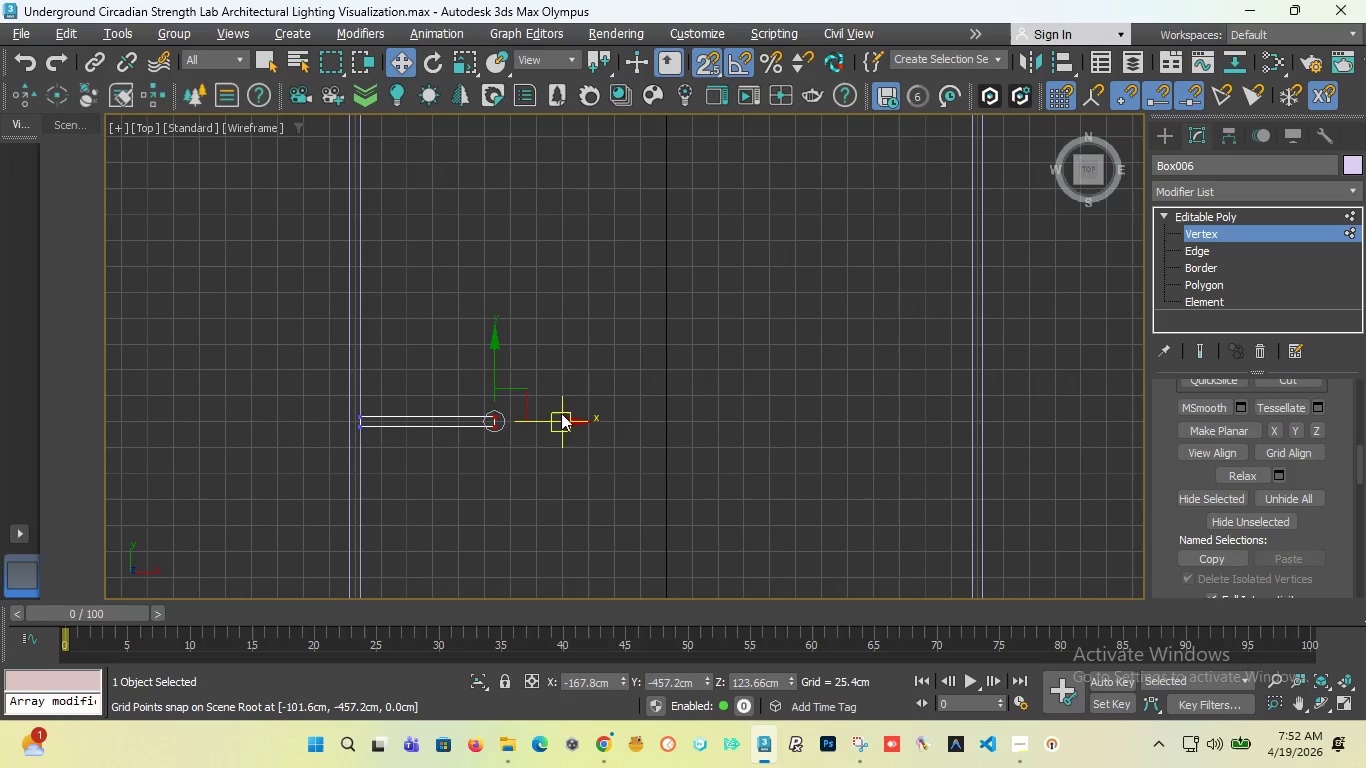 
left_click_drag(start_coordinate=[562, 418], to_coordinate=[400, 494])
 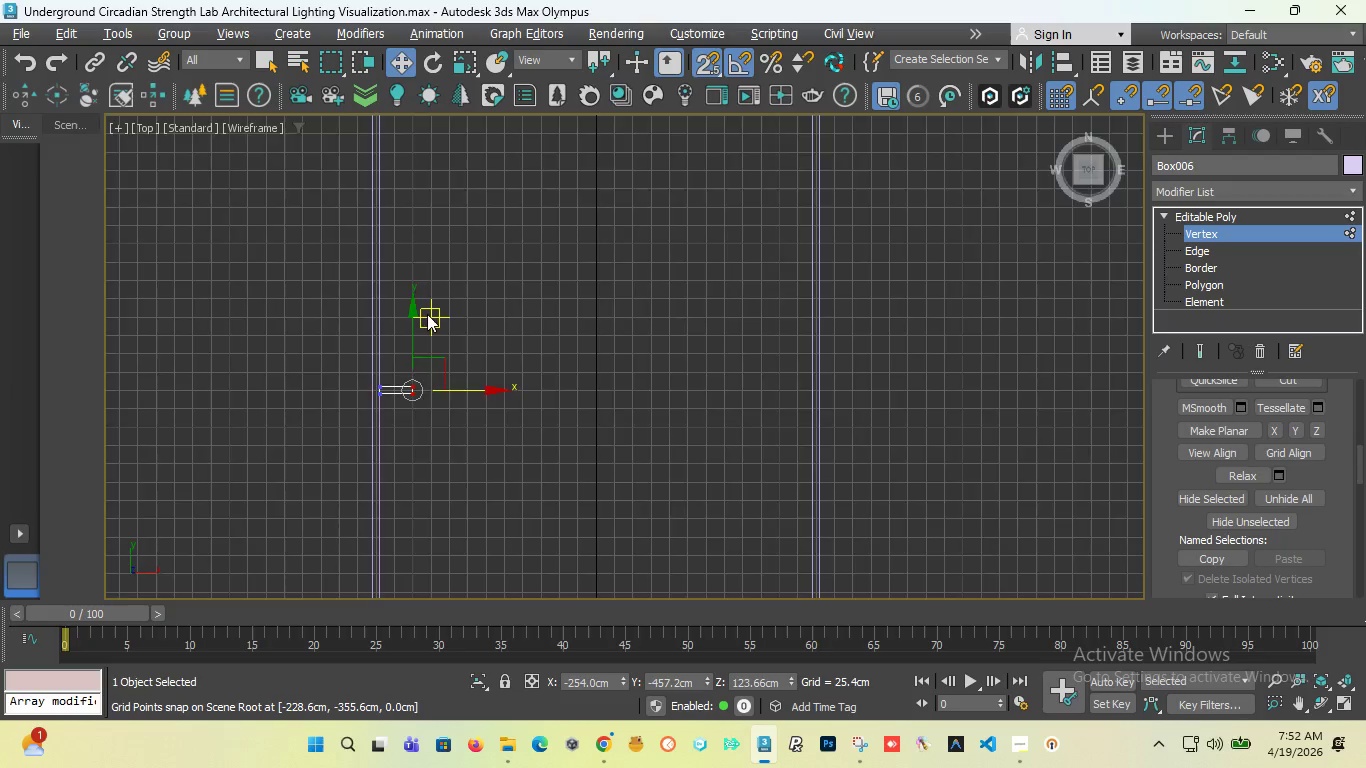 
scroll: coordinate [427, 314], scroll_direction: down, amount: 5.0
 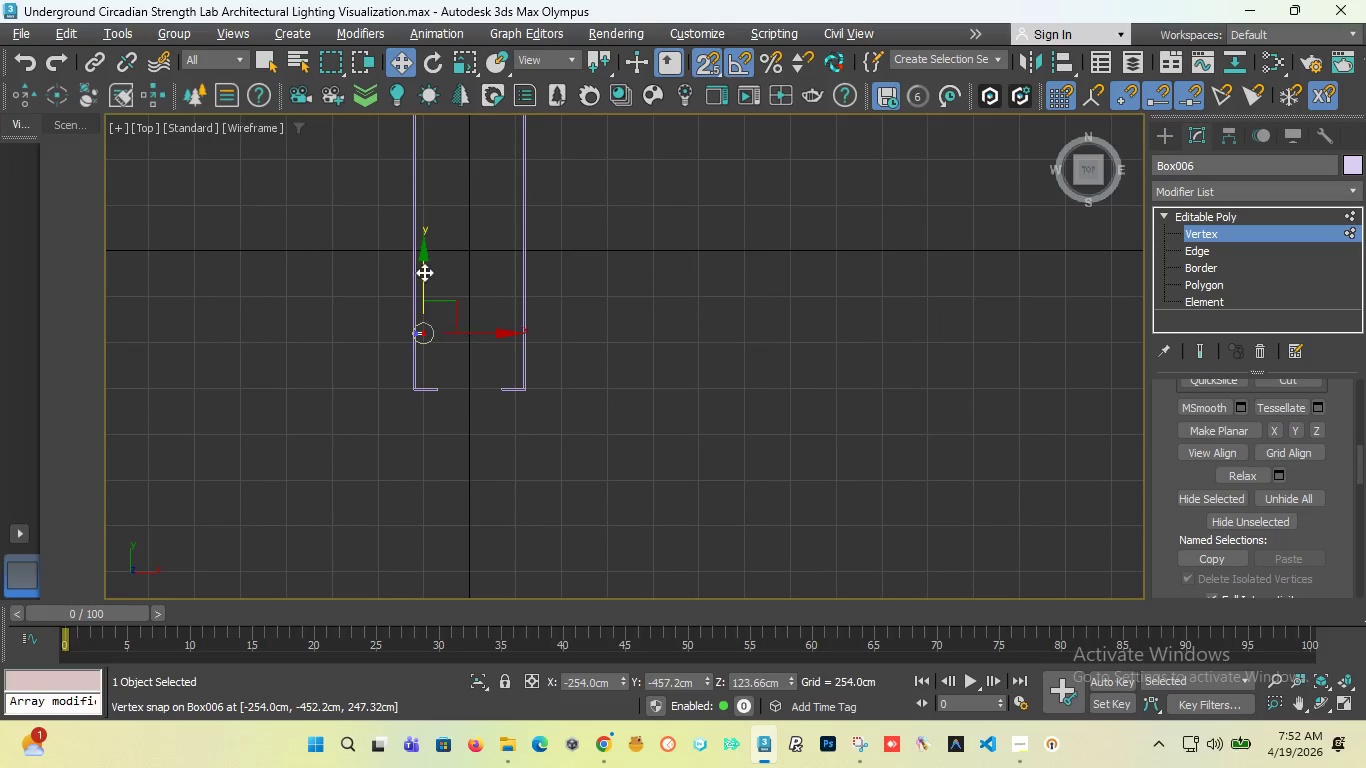 
scroll: coordinate [418, 465], scroll_direction: up, amount: 9.0
 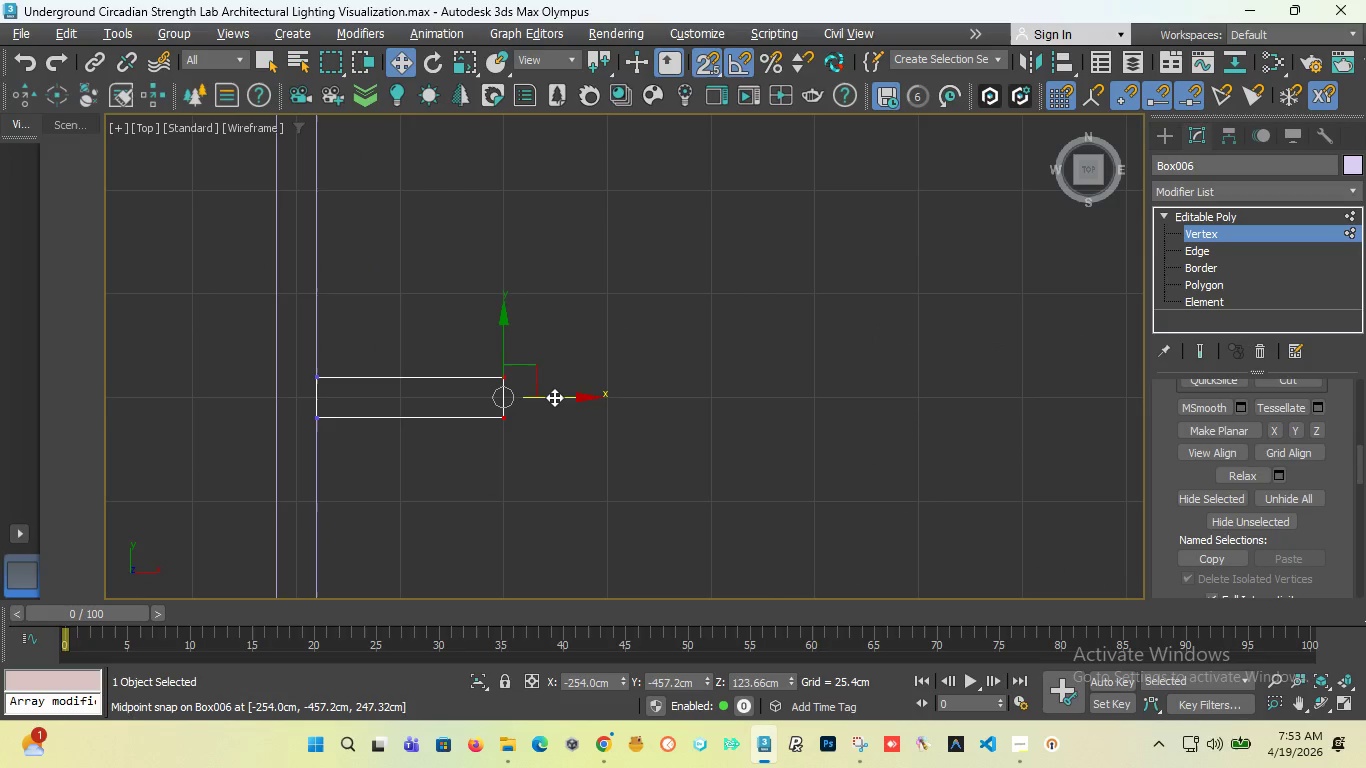 
left_click_drag(start_coordinate=[554, 397], to_coordinate=[403, 397])
 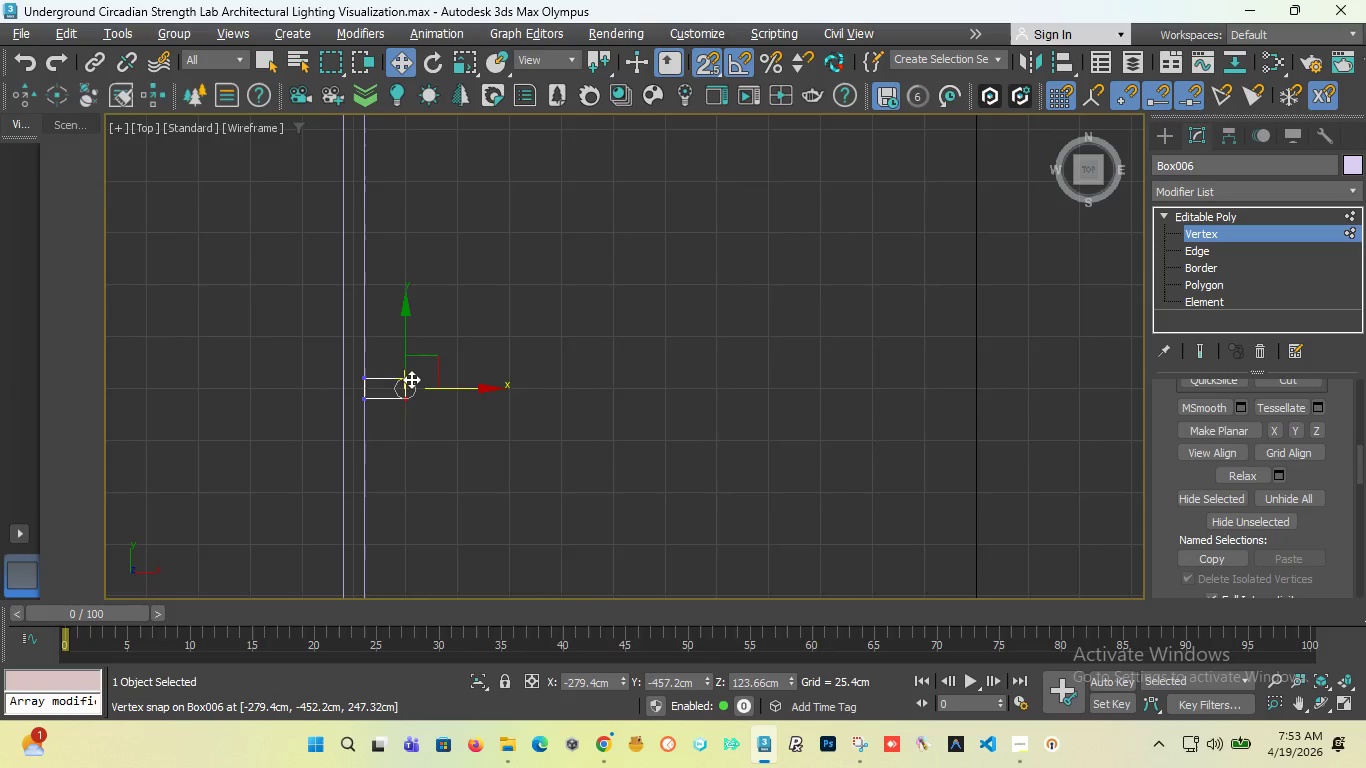 
scroll: coordinate [413, 377], scroll_direction: down, amount: 3.0
 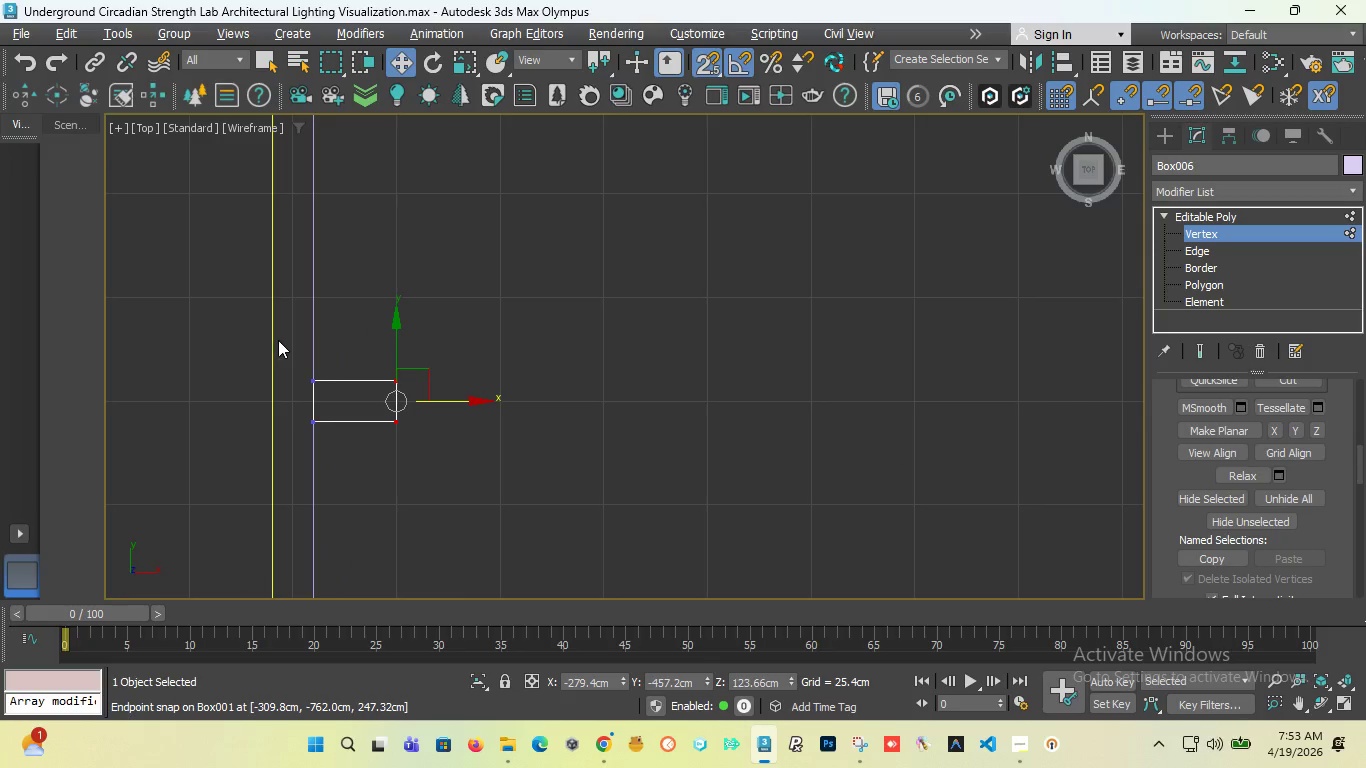 
left_click_drag(start_coordinate=[278, 343], to_coordinate=[446, 394])
 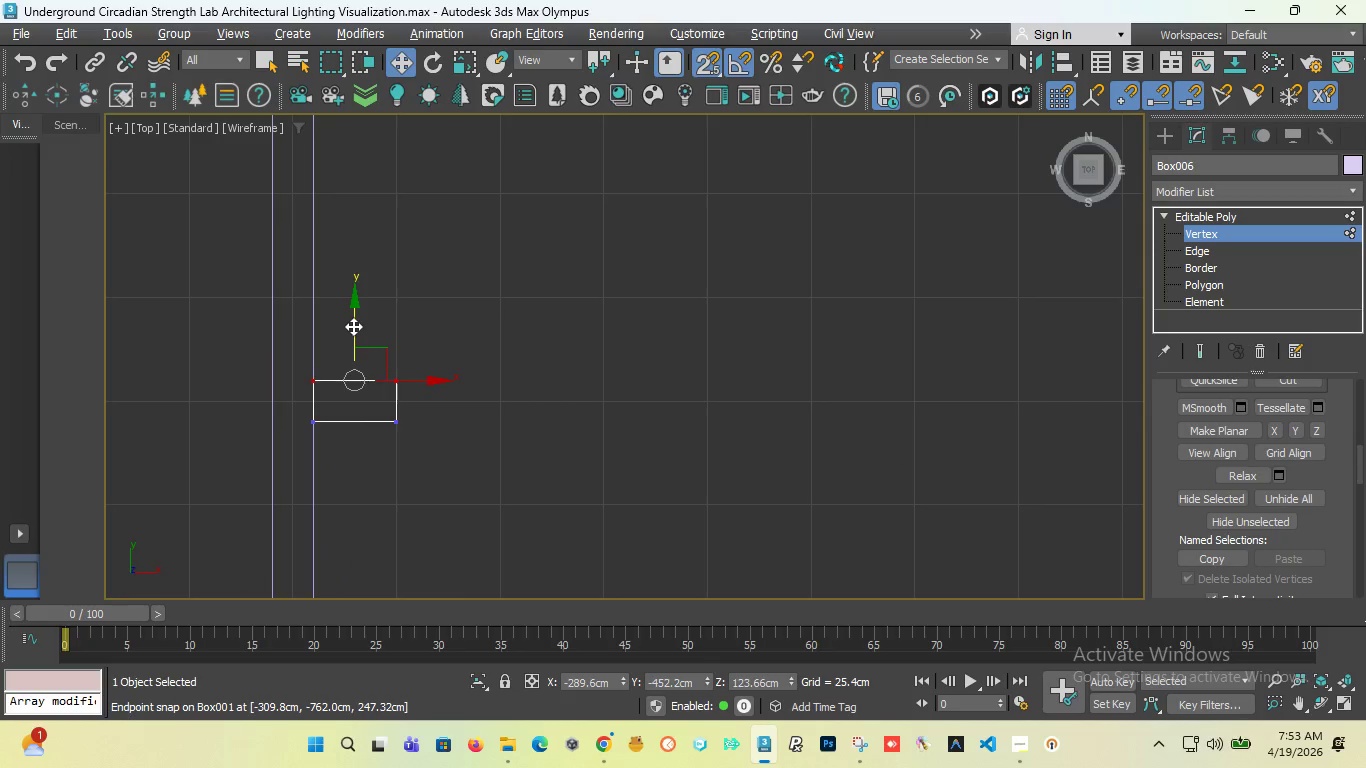 
left_click_drag(start_coordinate=[352, 326], to_coordinate=[399, 301])
 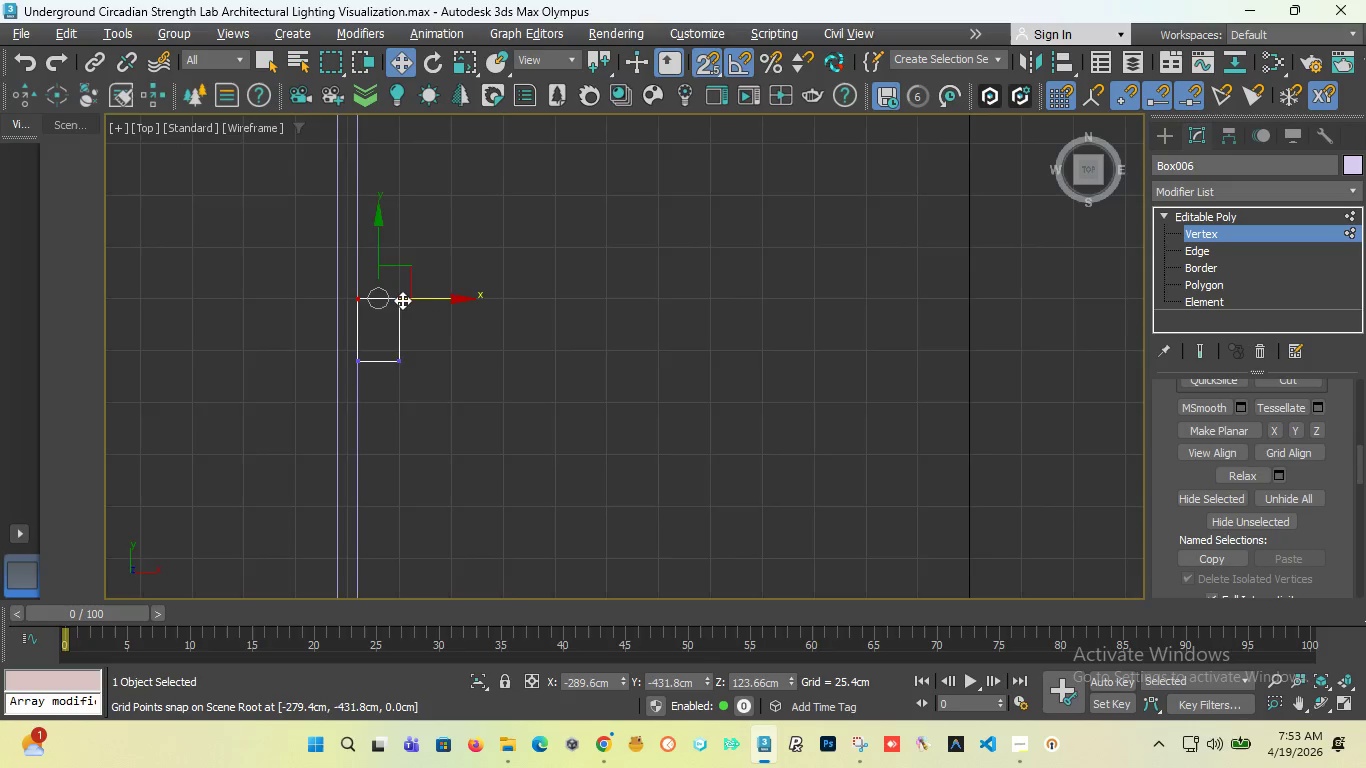 
scroll: coordinate [402, 300], scroll_direction: down, amount: 7.0
 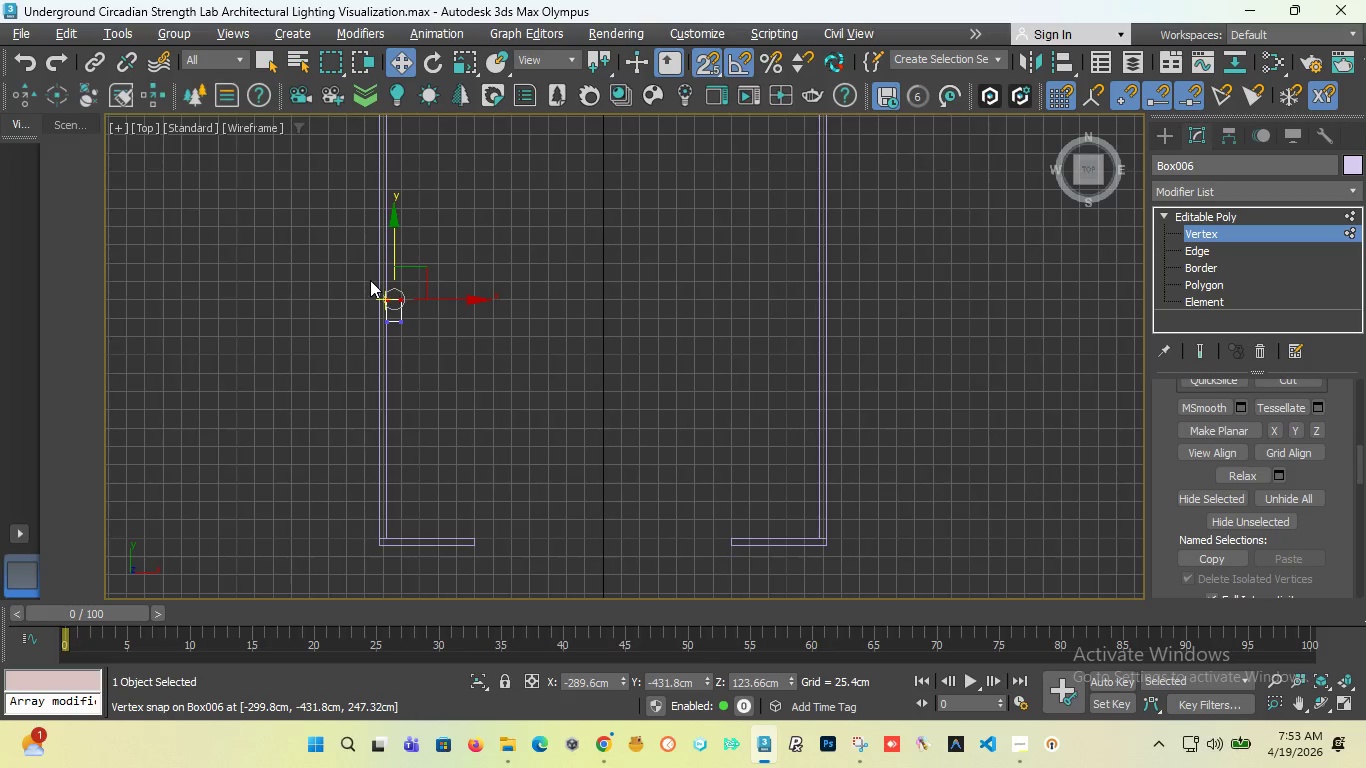 
scroll: coordinate [449, 286], scroll_direction: up, amount: 4.0
 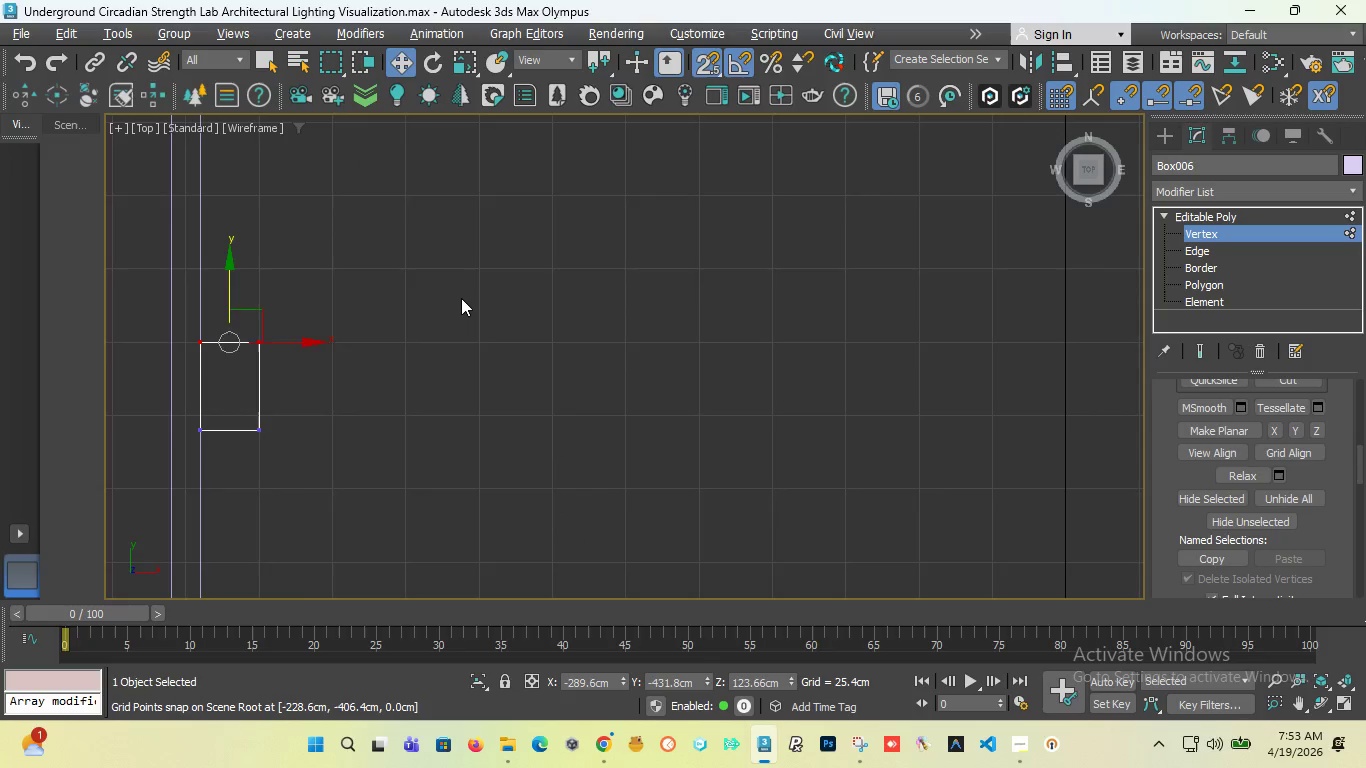 
scroll: coordinate [461, 298], scroll_direction: down, amount: 2.0
 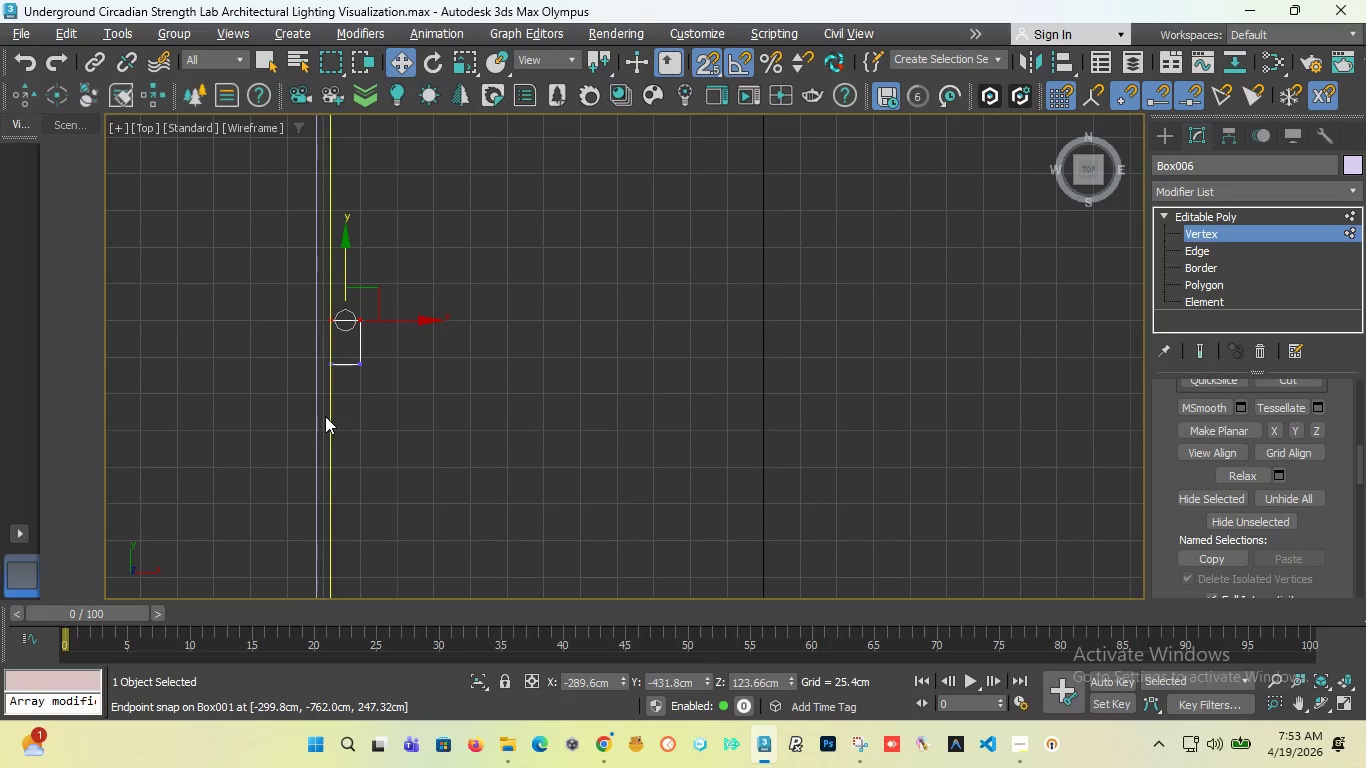 
left_click_drag(start_coordinate=[325, 416], to_coordinate=[408, 337])
 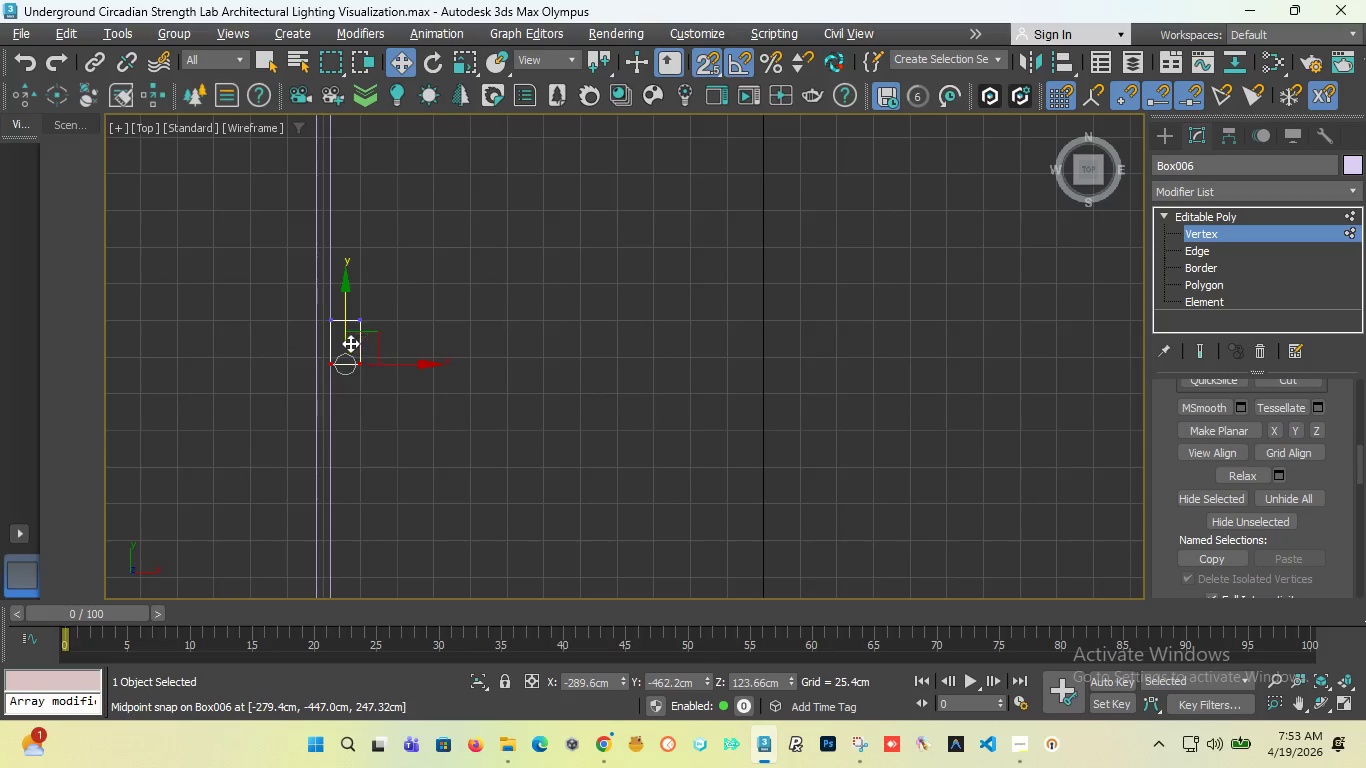 
scroll: coordinate [350, 343], scroll_direction: up, amount: 2.0
 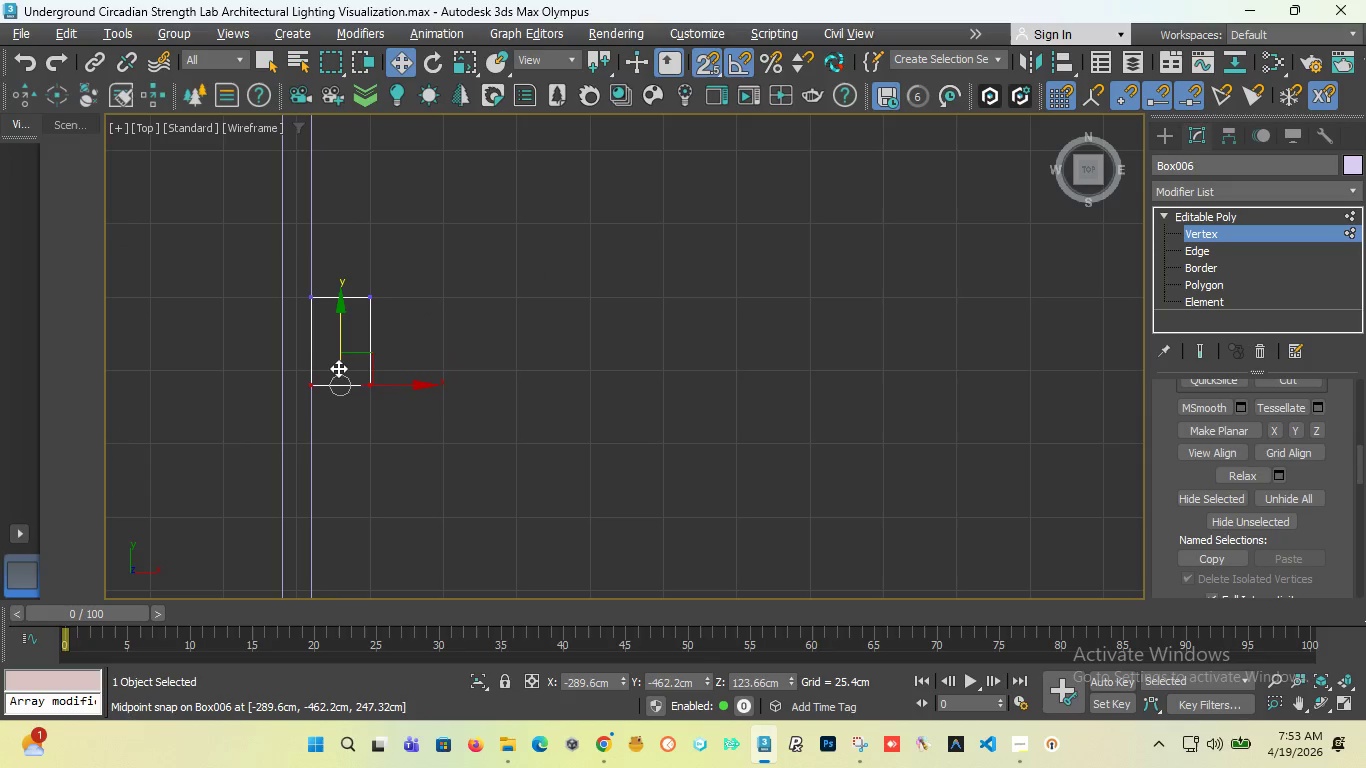 
left_click_drag(start_coordinate=[338, 367], to_coordinate=[362, 366])
 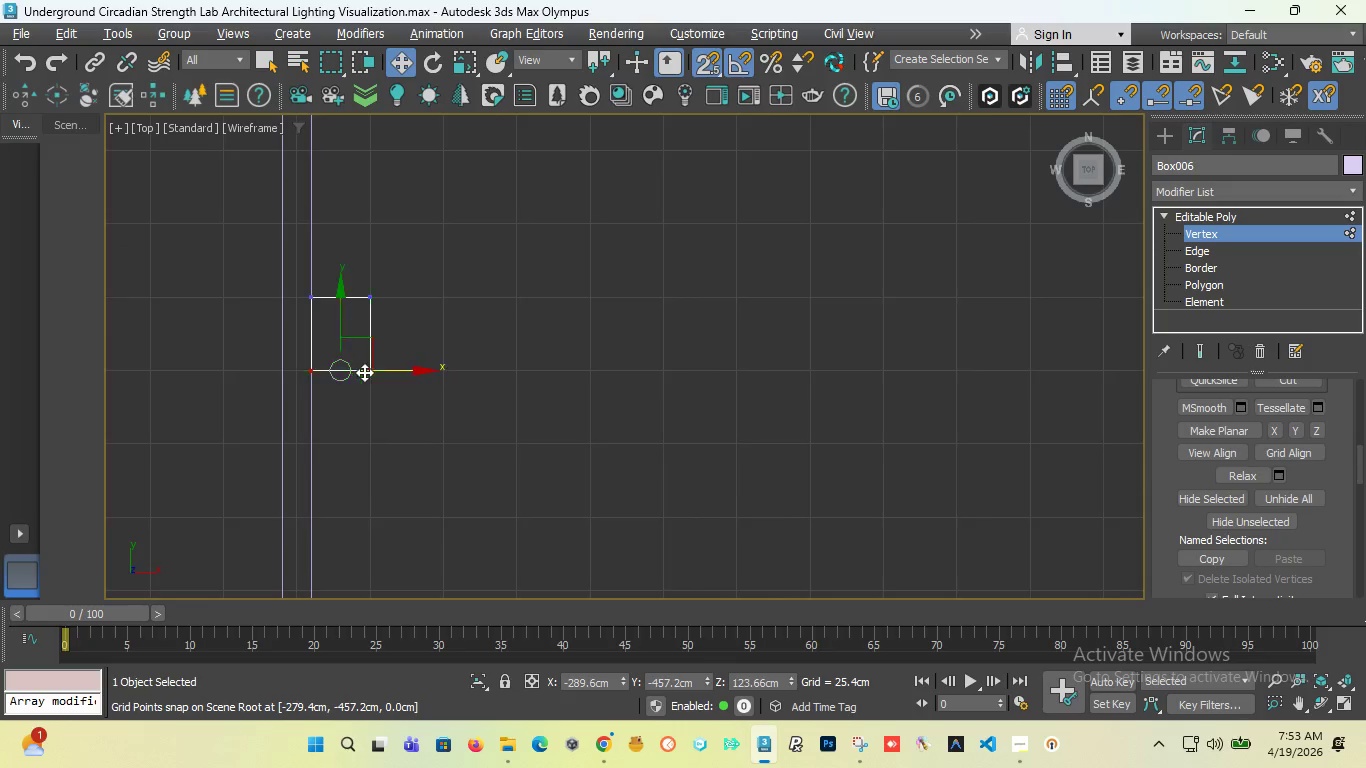 
scroll: coordinate [365, 380], scroll_direction: down, amount: 6.0
 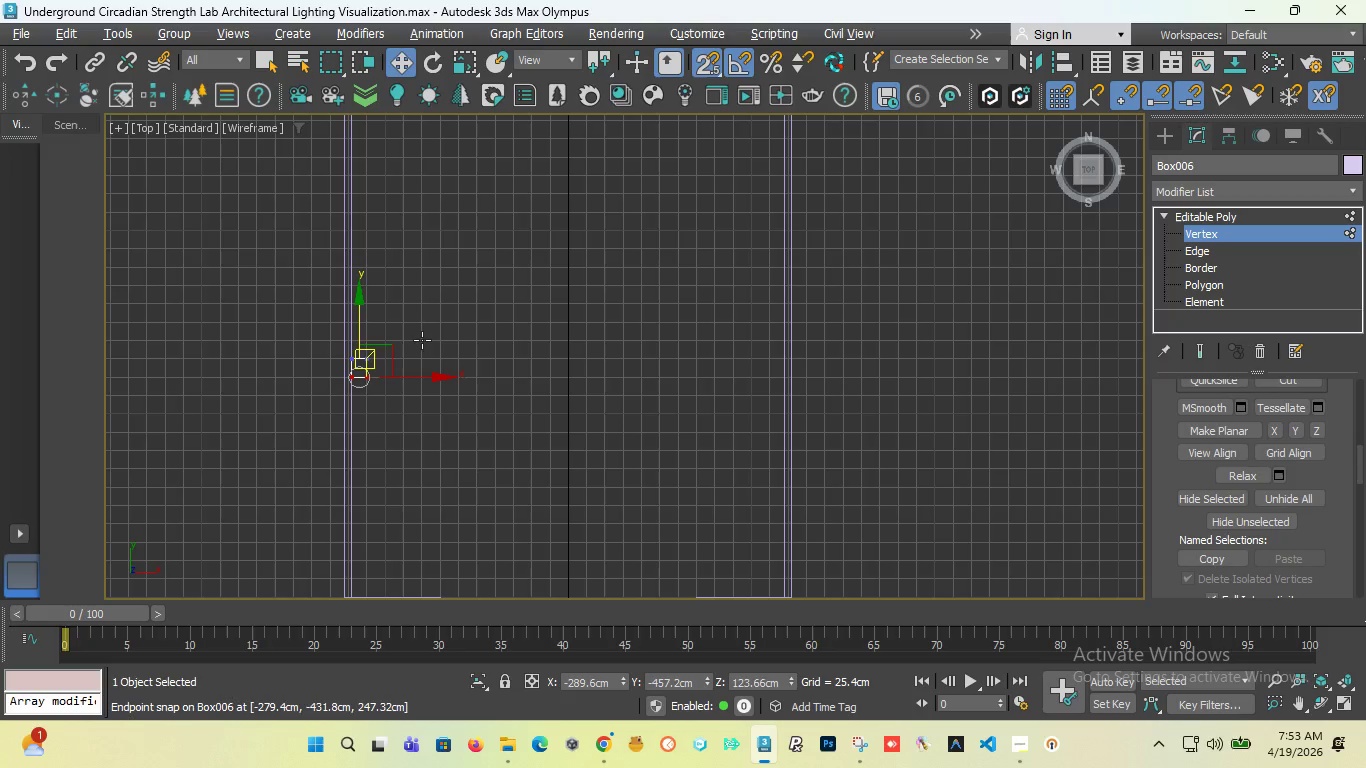 
left_click([1164, 121])
 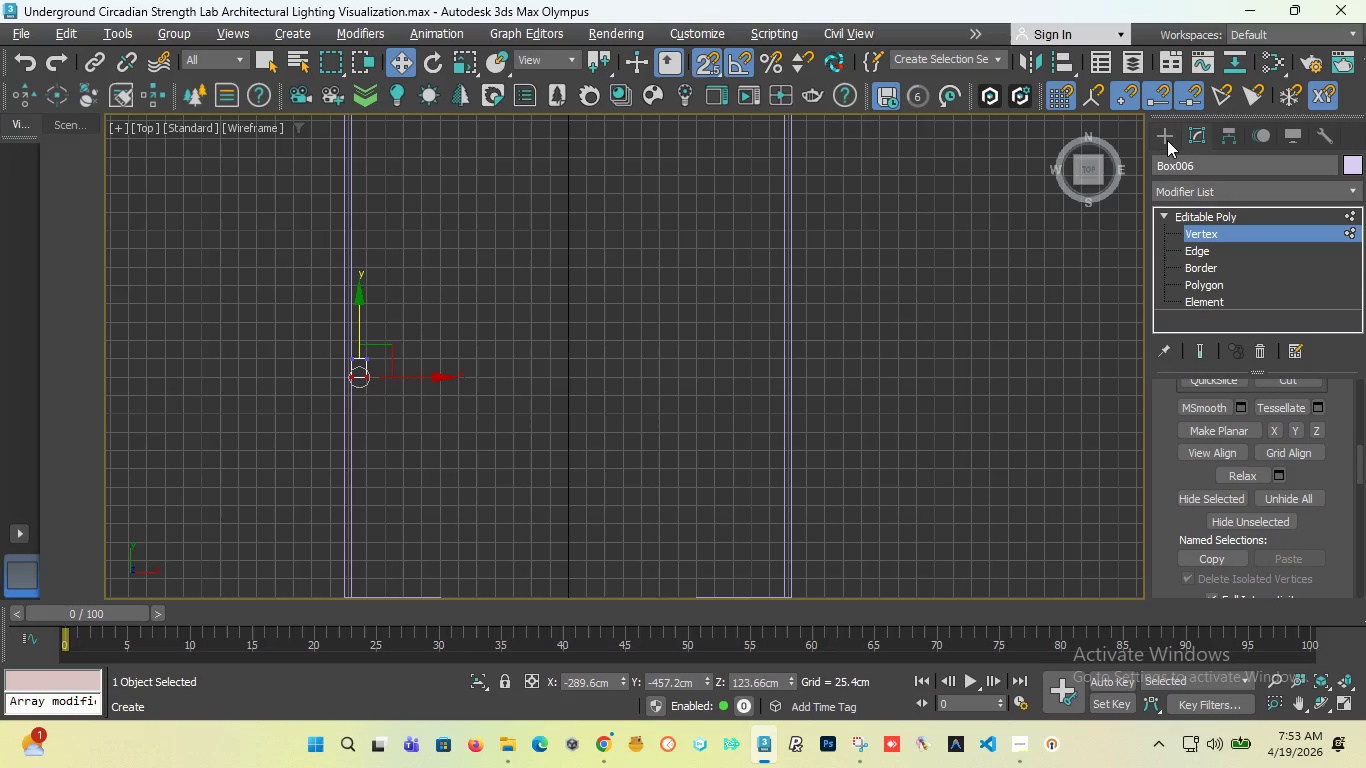 
left_click([1167, 131])
 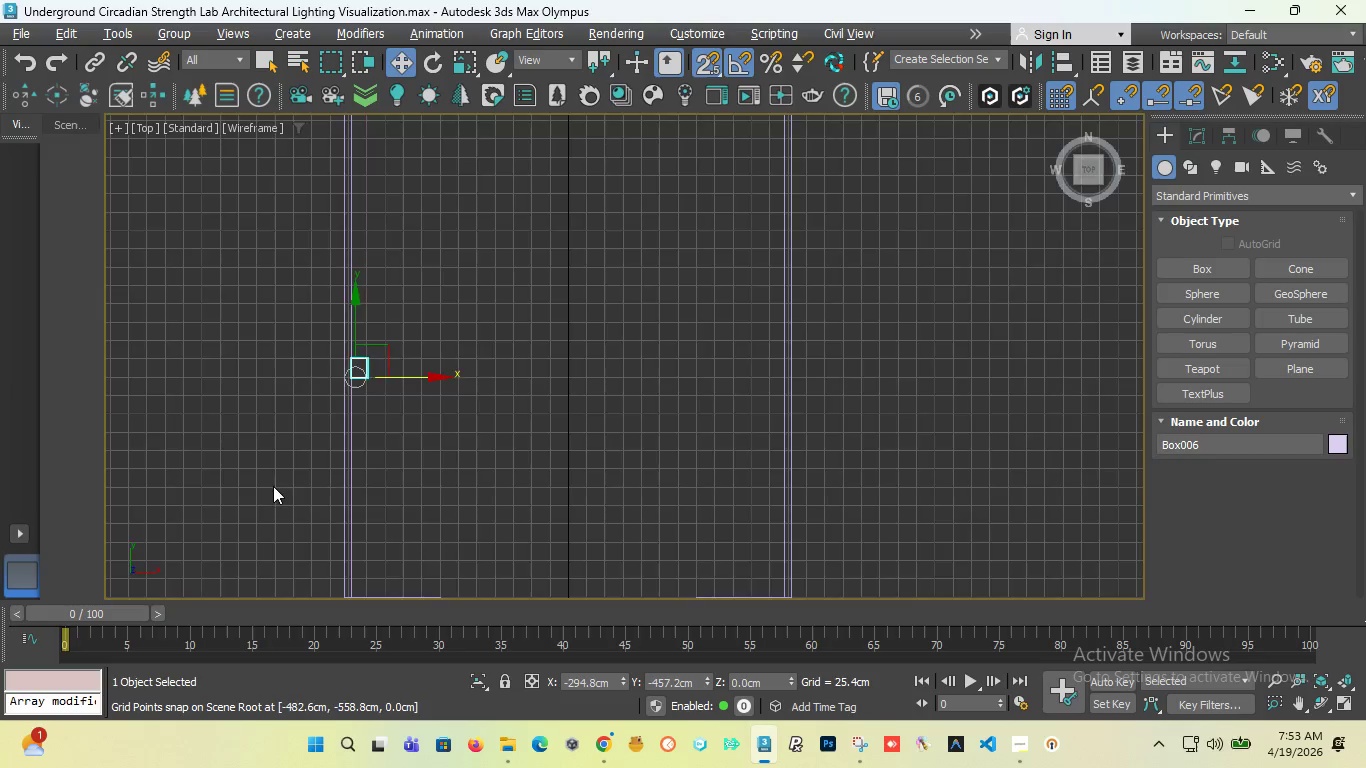 
scroll: coordinate [327, 498], scroll_direction: down, amount: 3.0
 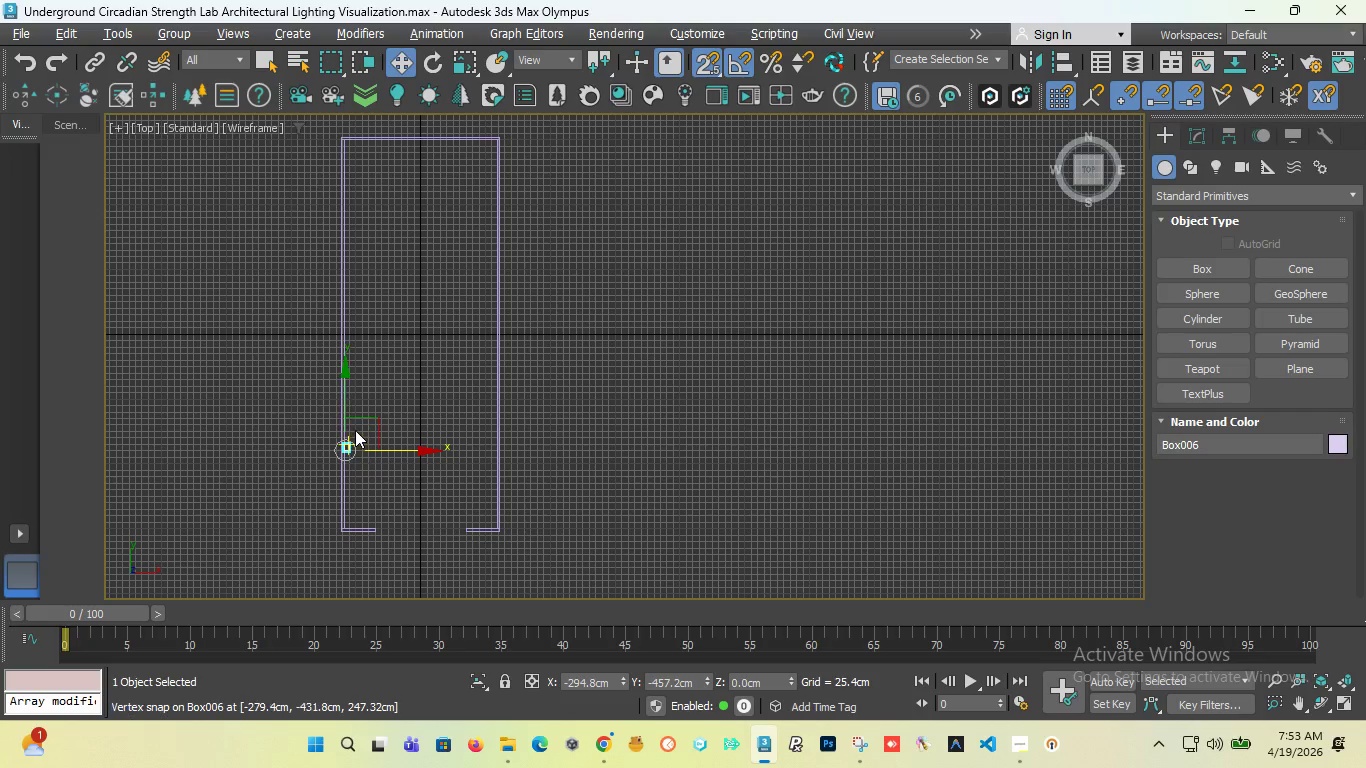 
scroll: coordinate [336, 429], scroll_direction: up, amount: 3.0
 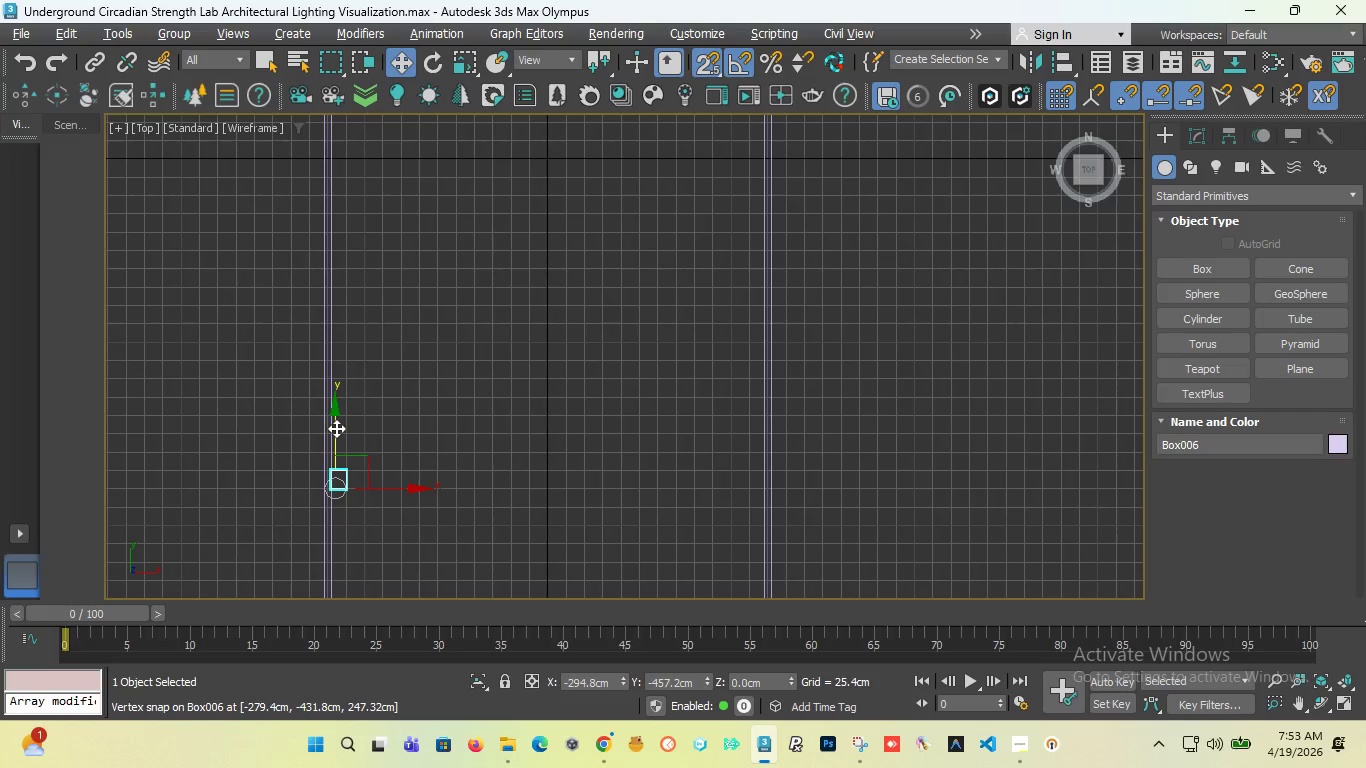 
left_click_drag(start_coordinate=[336, 428], to_coordinate=[334, 342])
 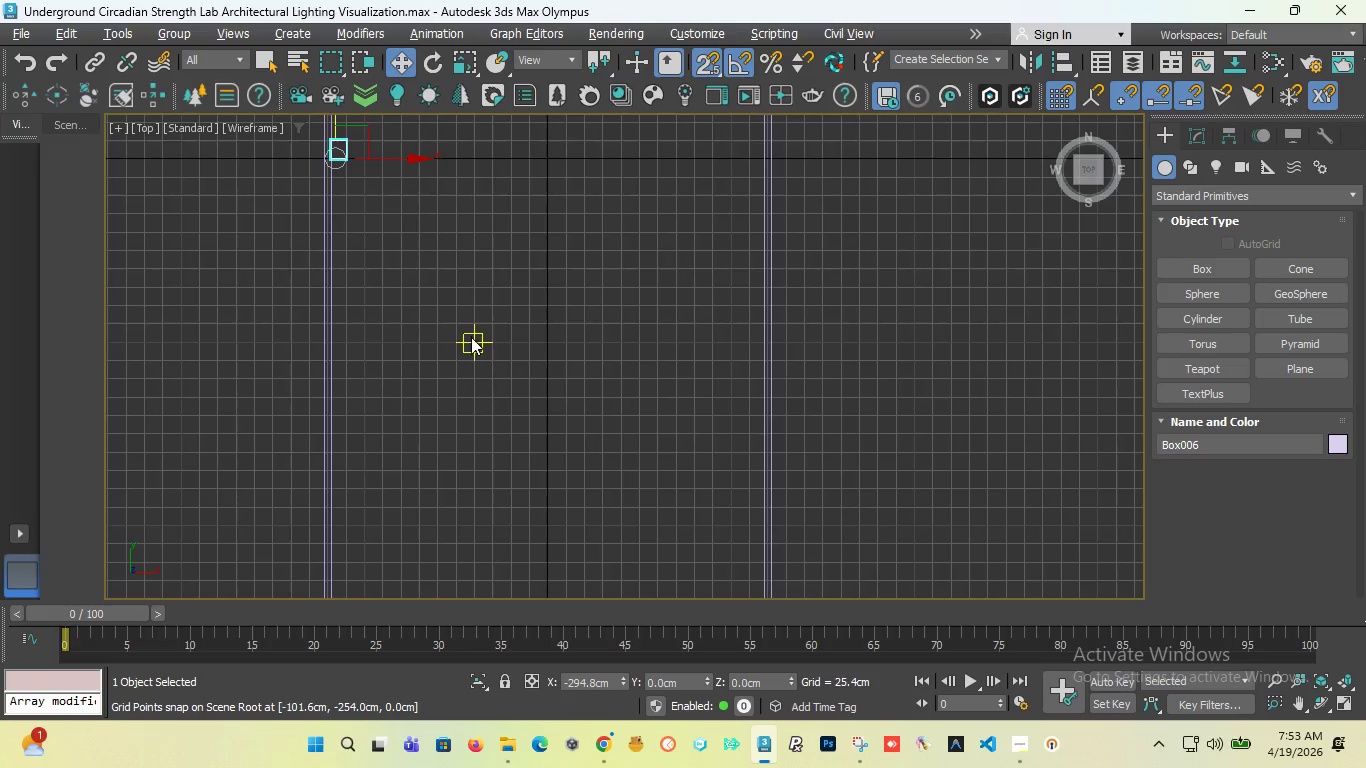 
scroll: coordinate [469, 345], scroll_direction: down, amount: 4.0
 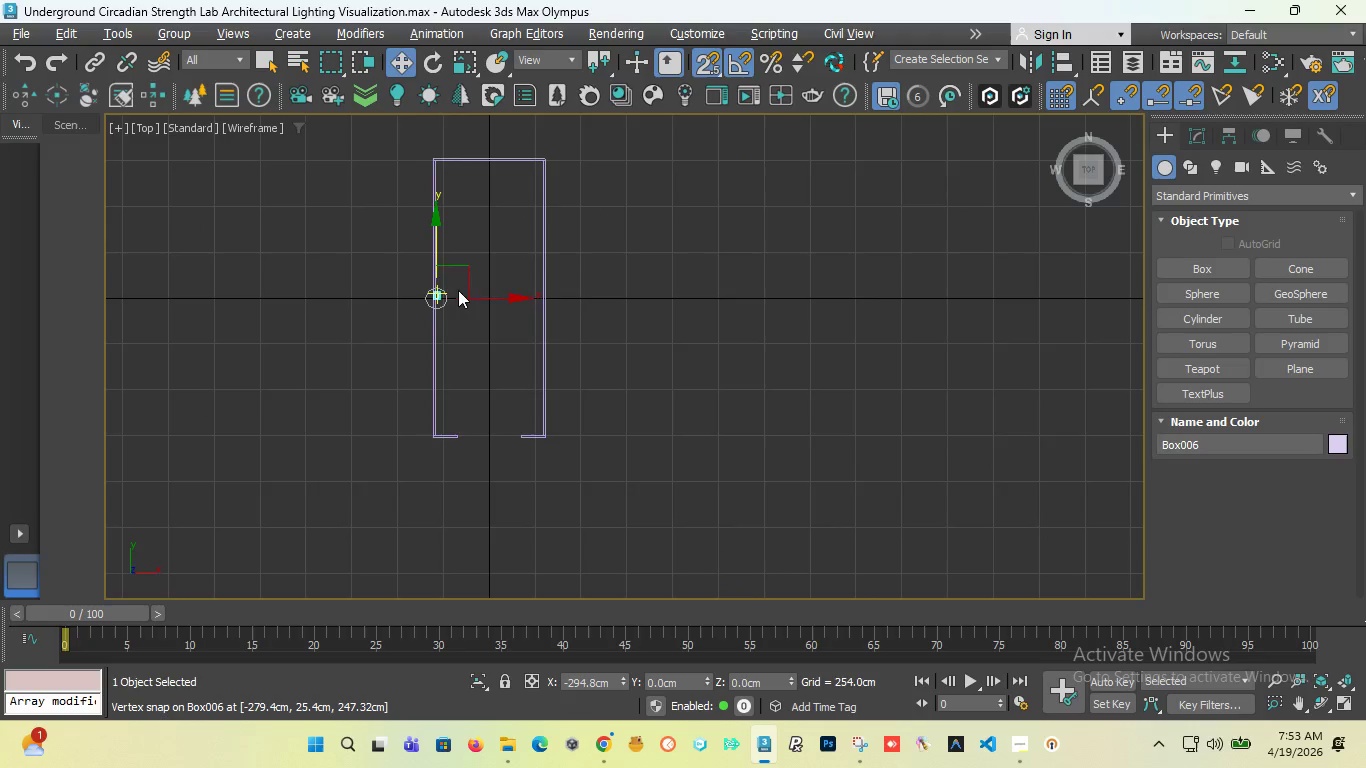 
scroll: coordinate [465, 288], scroll_direction: up, amount: 3.0
 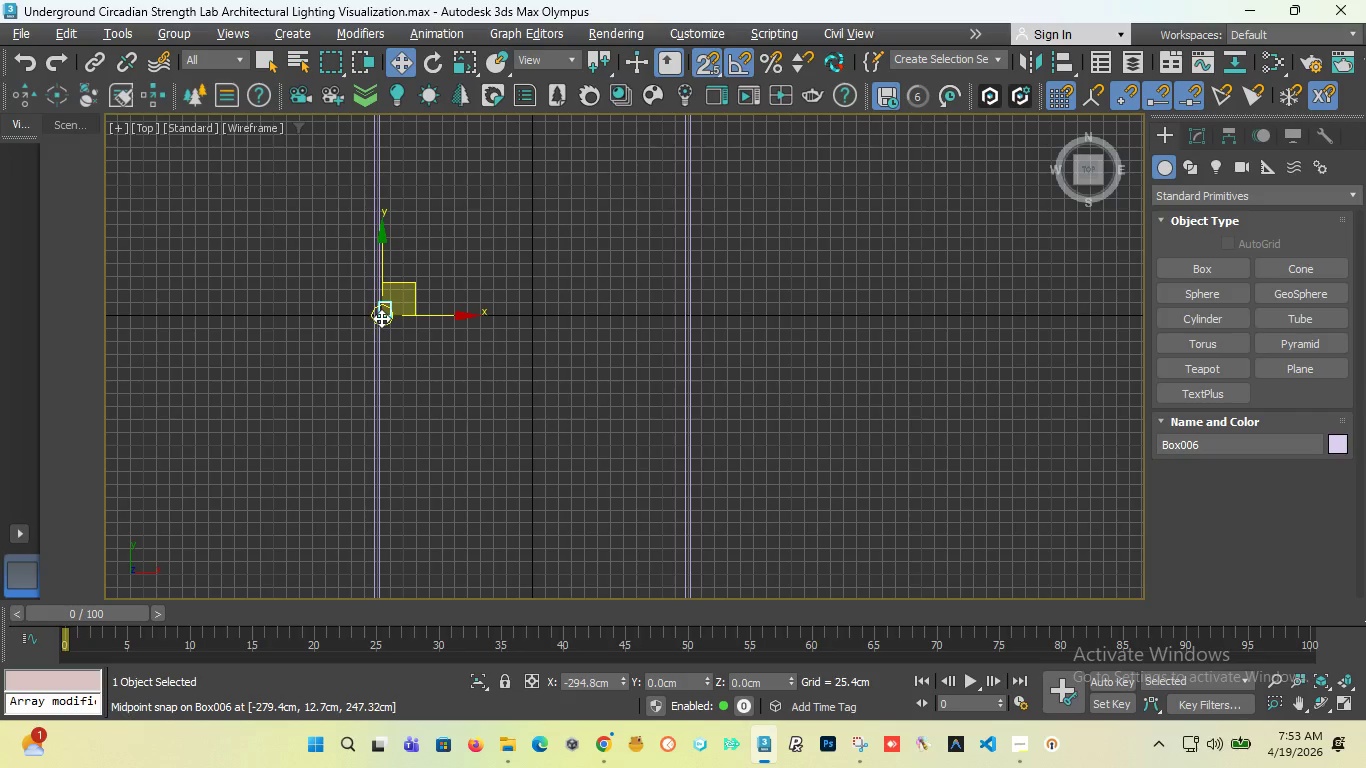 
key(Control+Z)
 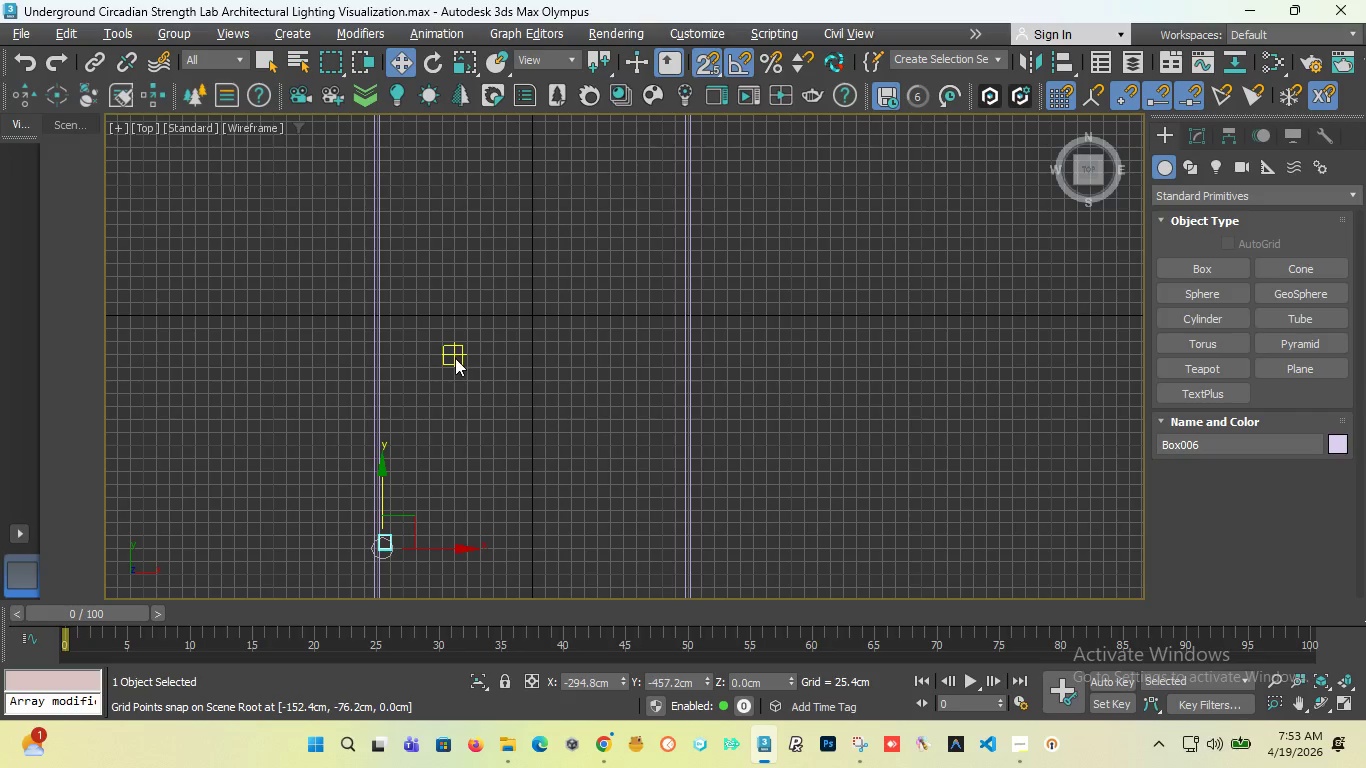 
scroll: coordinate [421, 443], scroll_direction: down, amount: 3.0
 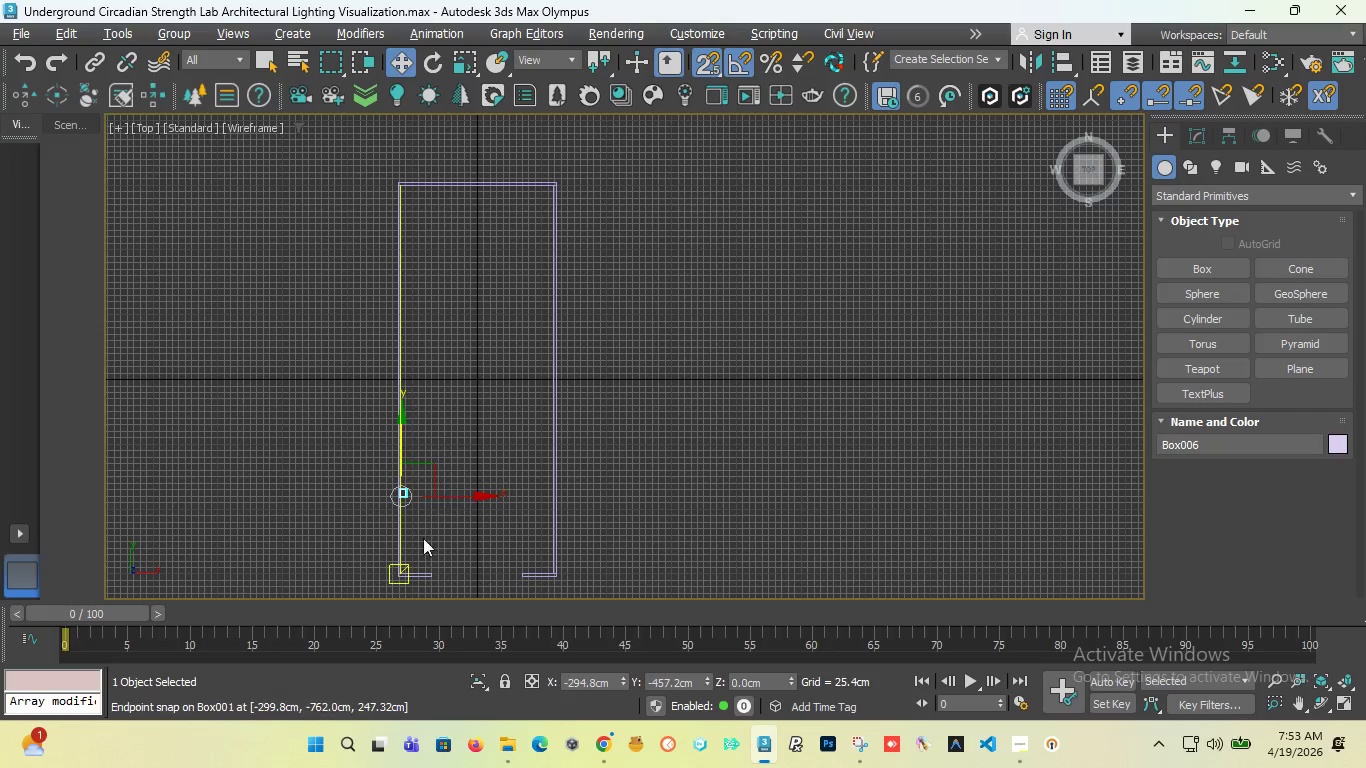 
left_click_drag(start_coordinate=[400, 451], to_coordinate=[405, 425])
 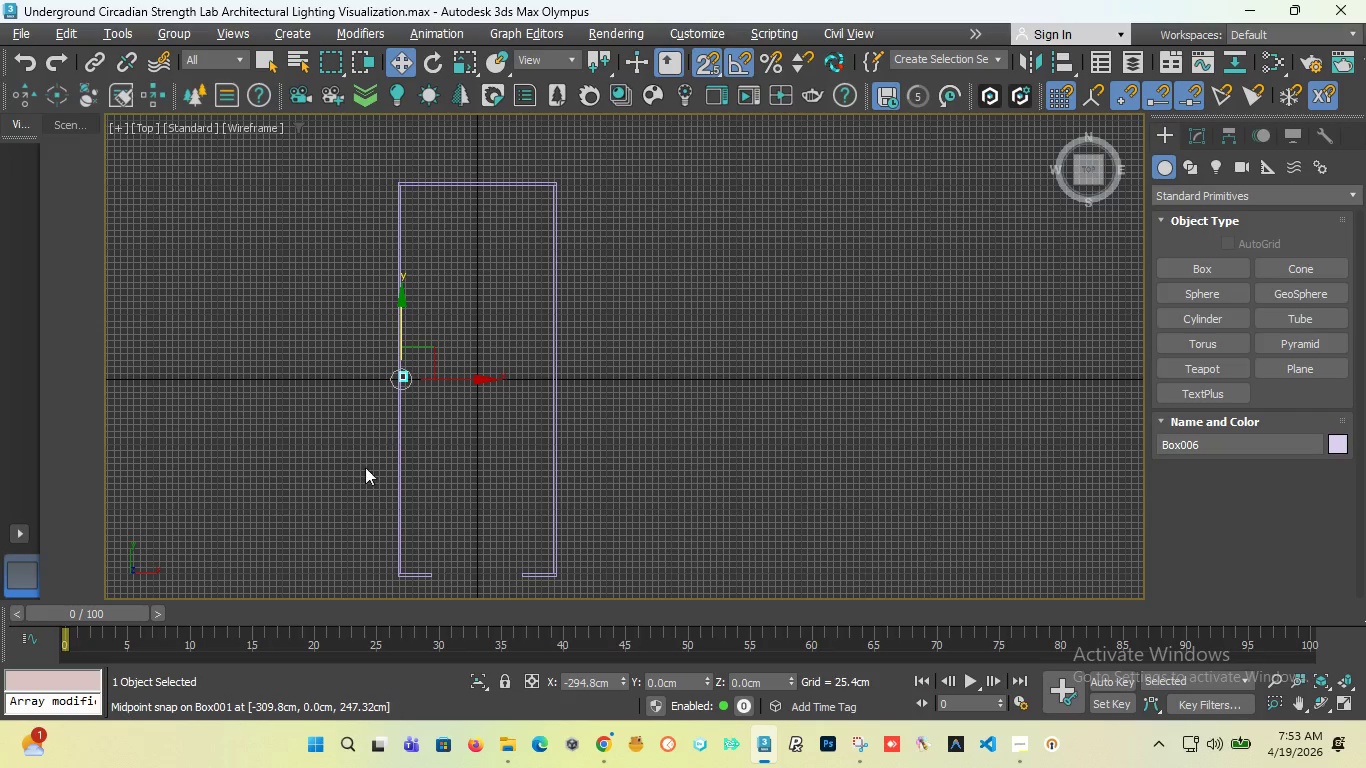 
scroll: coordinate [395, 381], scroll_direction: up, amount: 2.0
 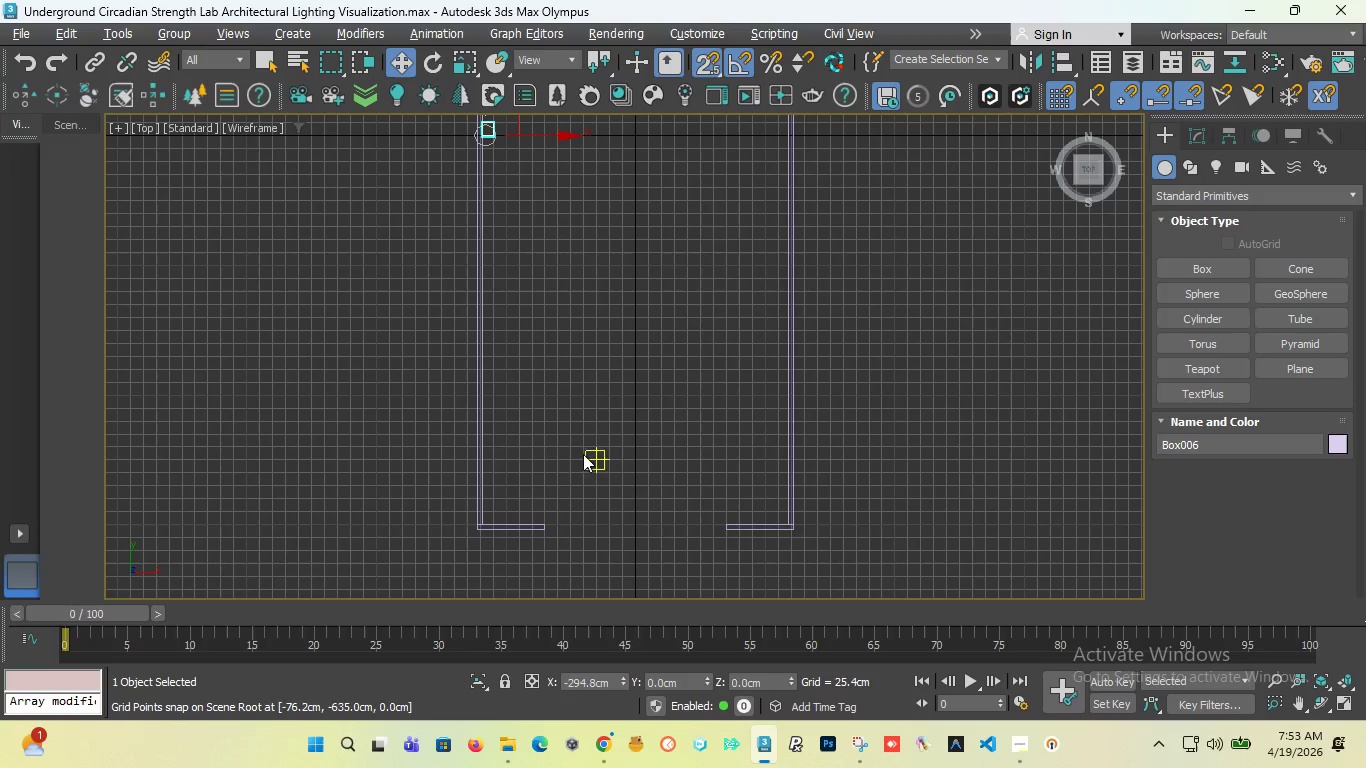 
scroll: coordinate [492, 354], scroll_direction: down, amount: 1.0
 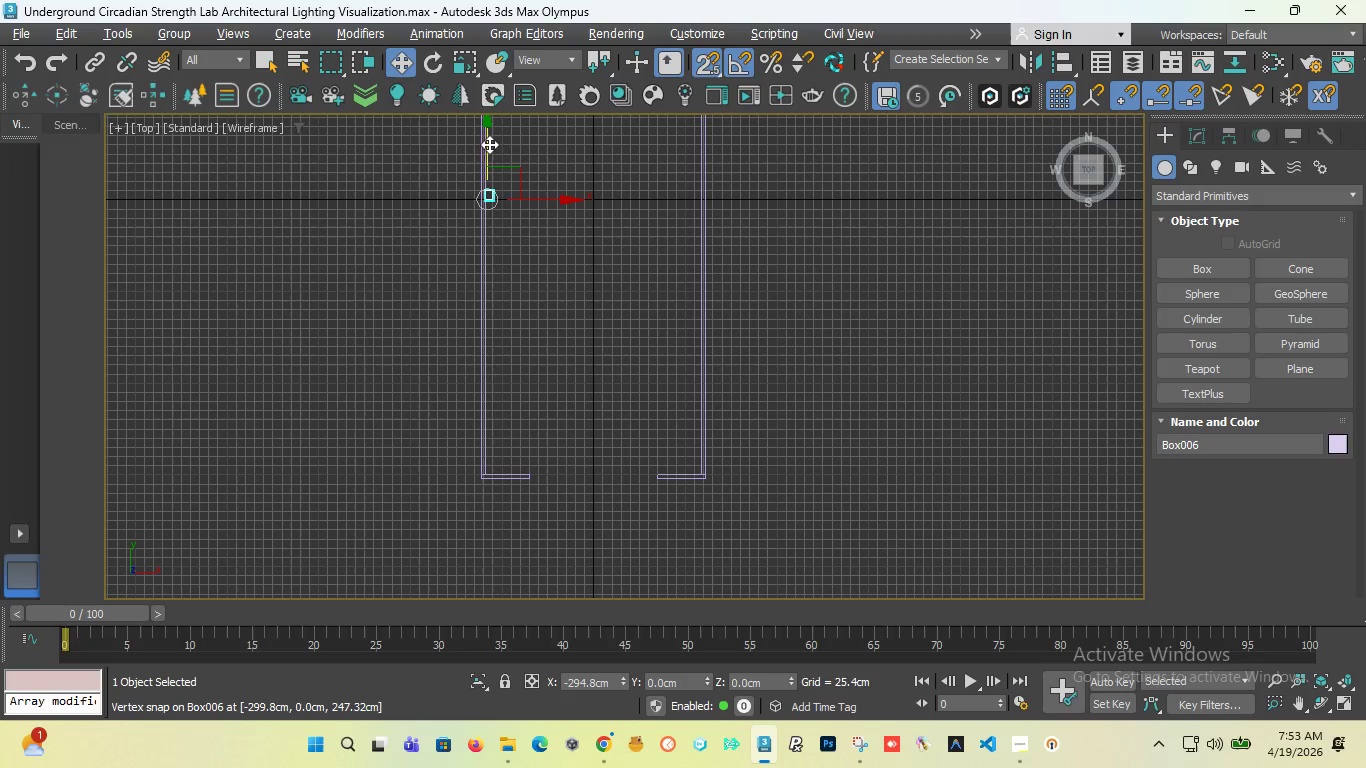 
left_click_drag(start_coordinate=[489, 144], to_coordinate=[426, 350])
 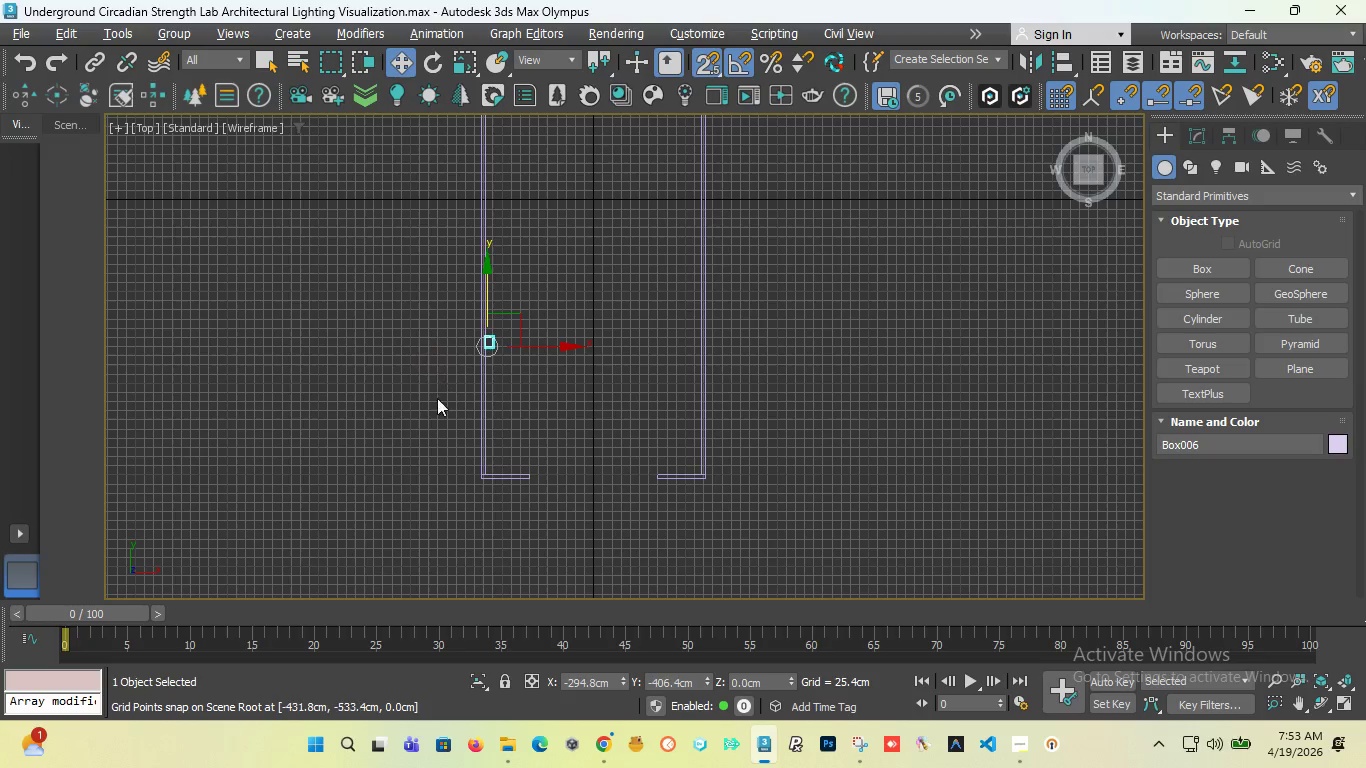 
scroll: coordinate [437, 403], scroll_direction: down, amount: 2.0
 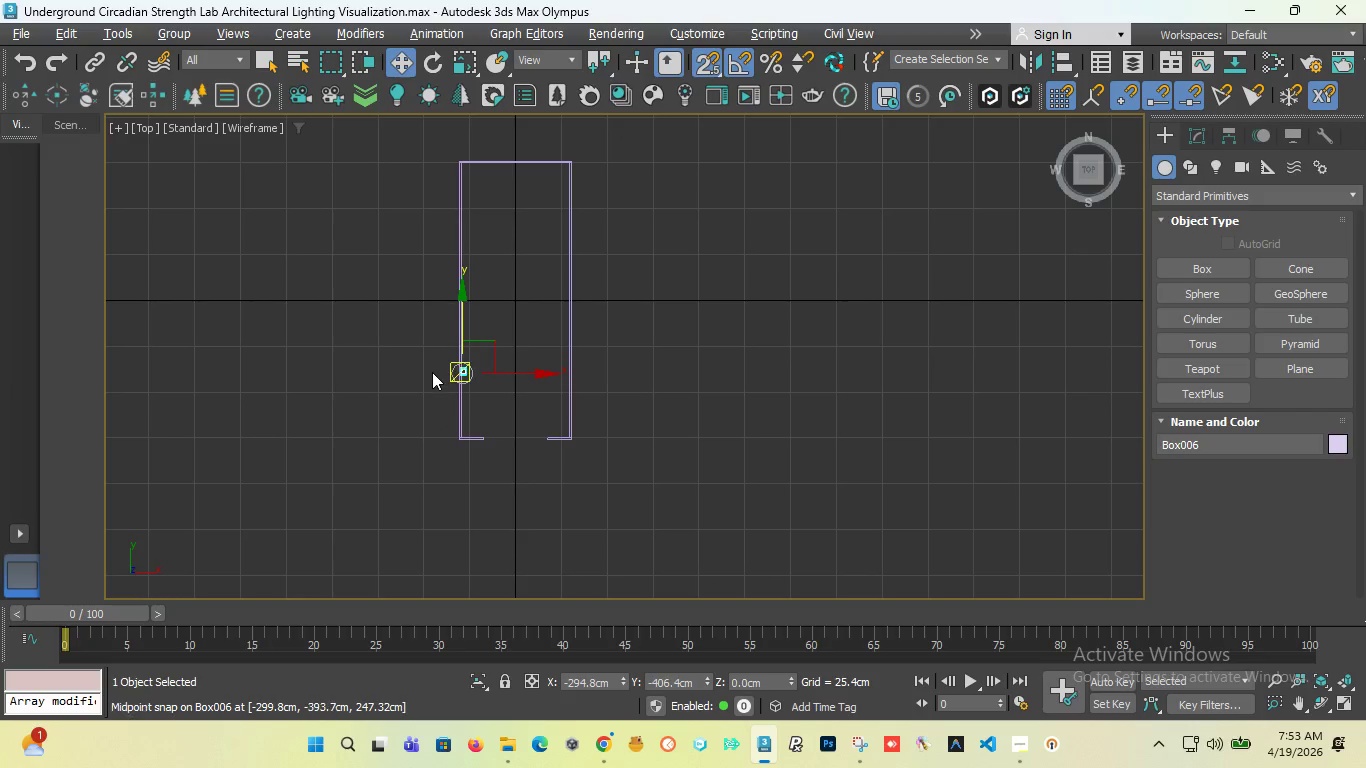 
scroll: coordinate [432, 372], scroll_direction: up, amount: 2.0
 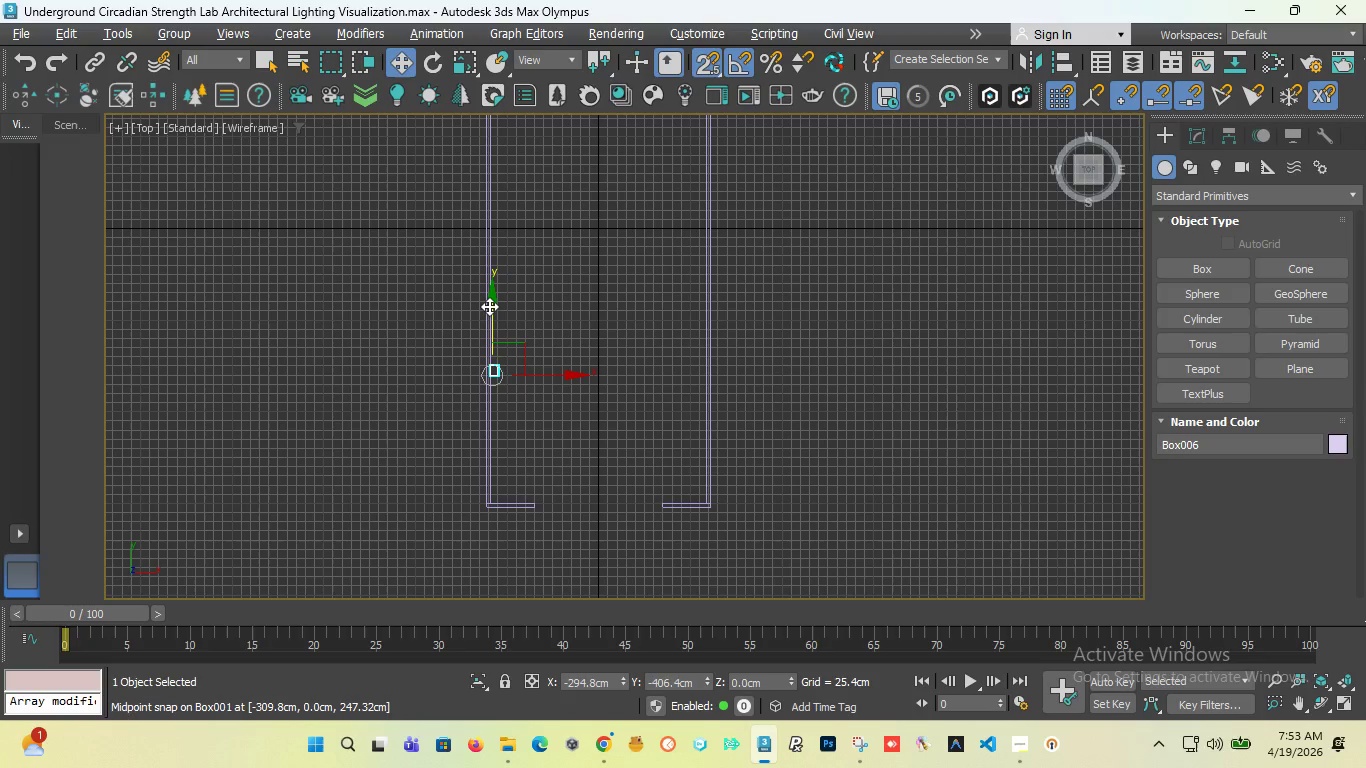 
left_click_drag(start_coordinate=[493, 305], to_coordinate=[417, 363])
 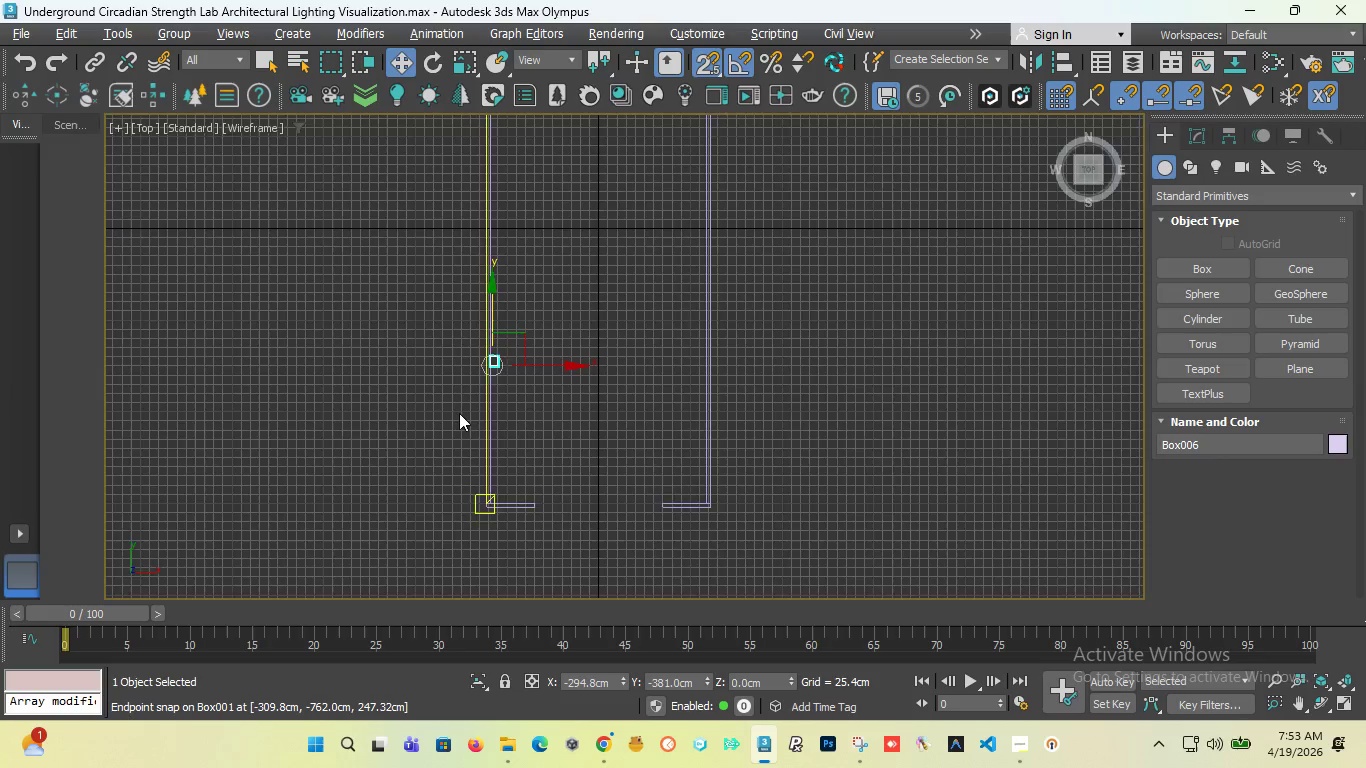 
scroll: coordinate [460, 415], scroll_direction: down, amount: 3.0
 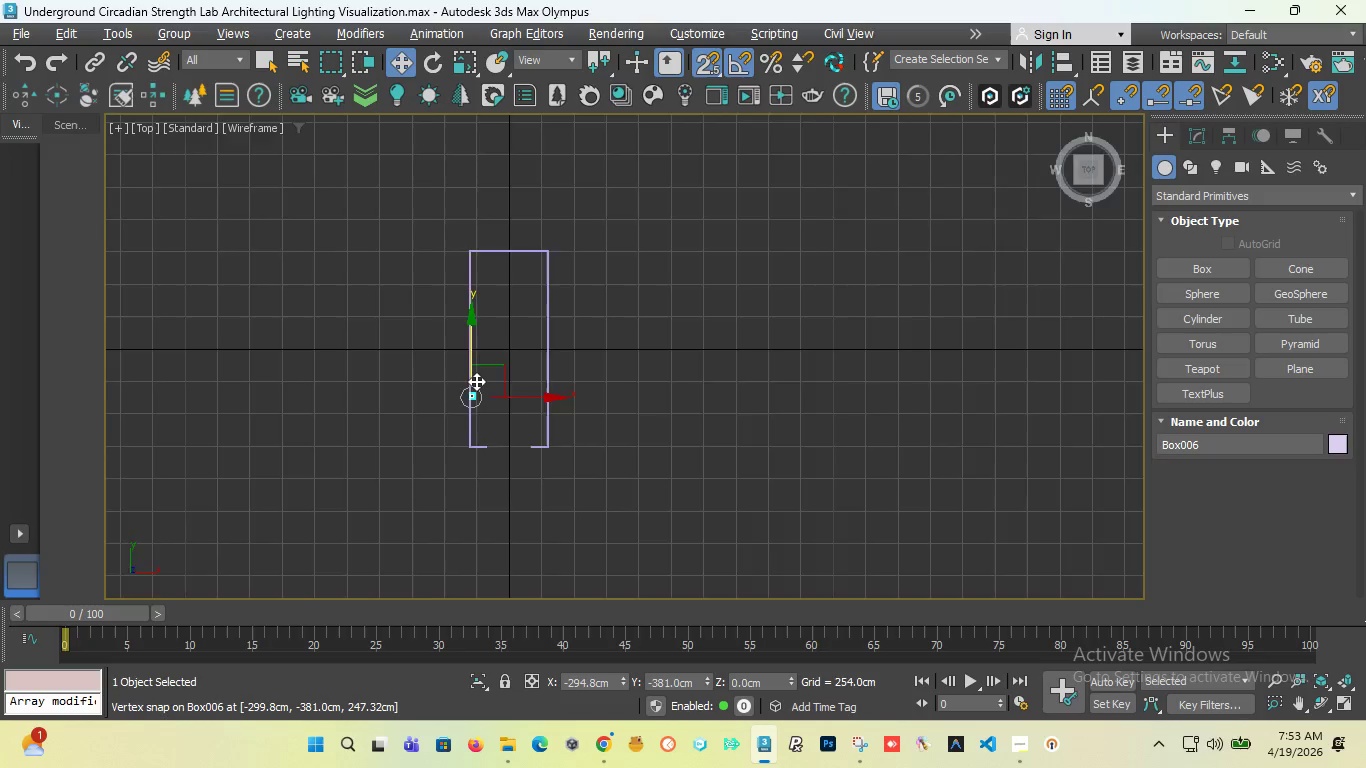 
scroll: coordinate [476, 381], scroll_direction: up, amount: 2.0
 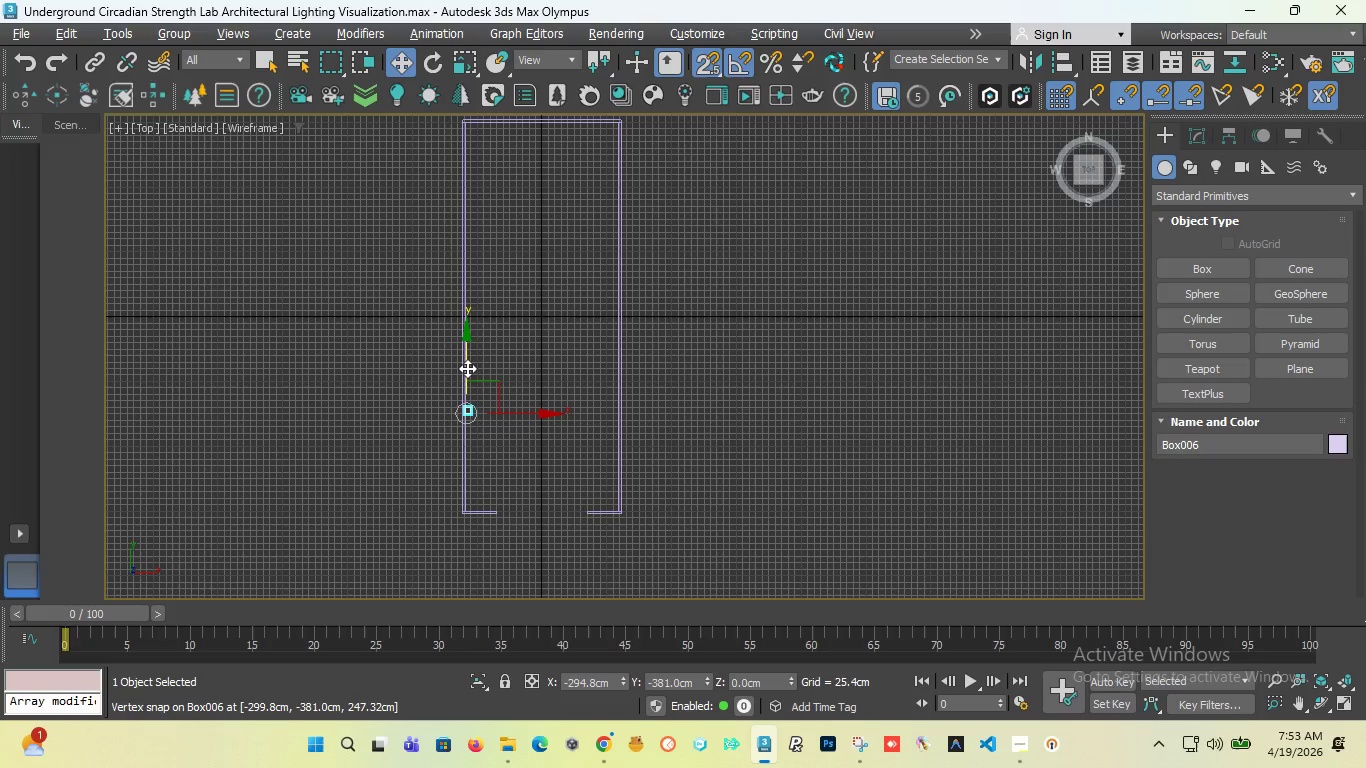 
left_click_drag(start_coordinate=[467, 368], to_coordinate=[387, 414])
 